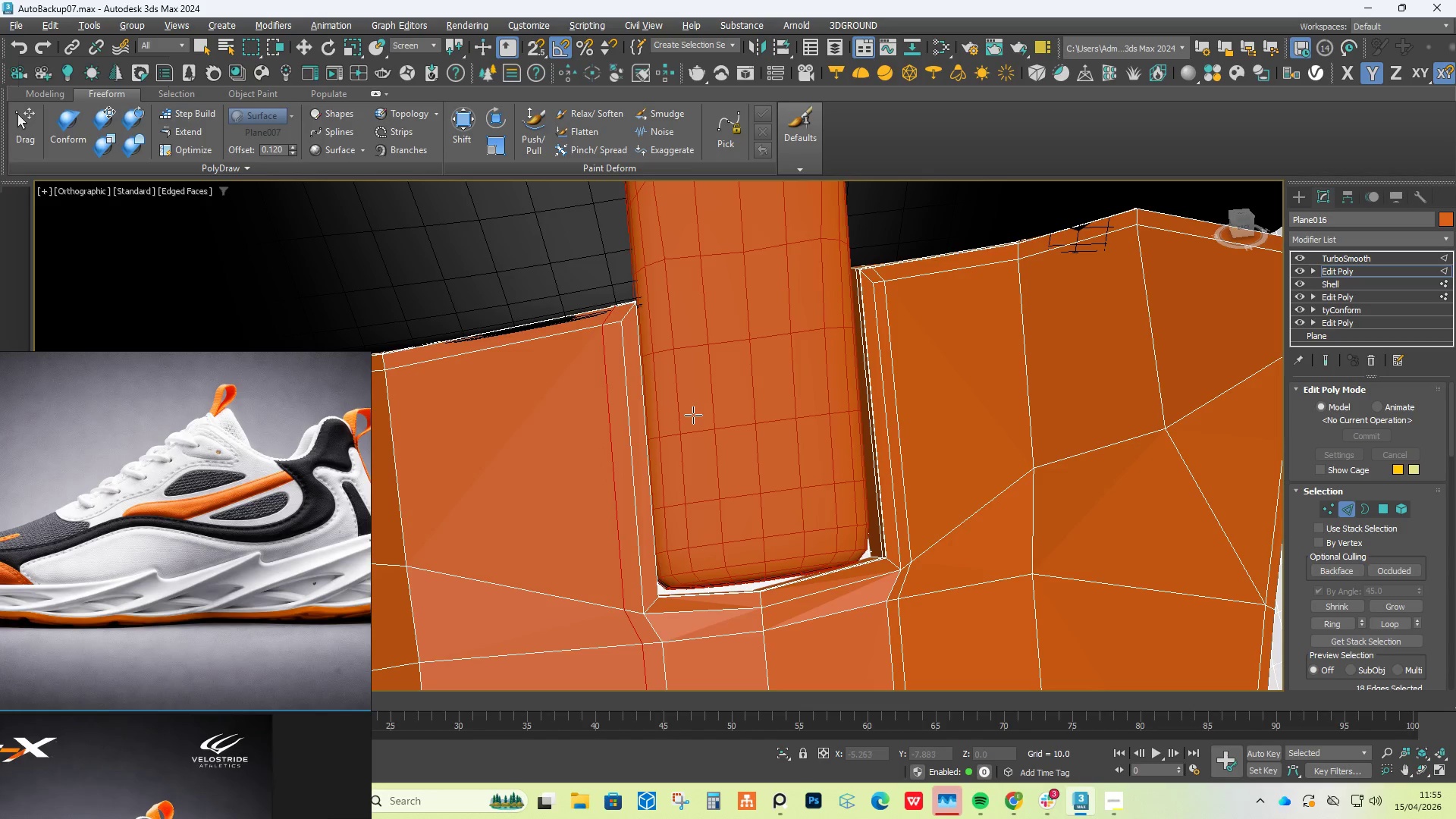 
scroll: coordinate [699, 413], scroll_direction: down, amount: 1.0
 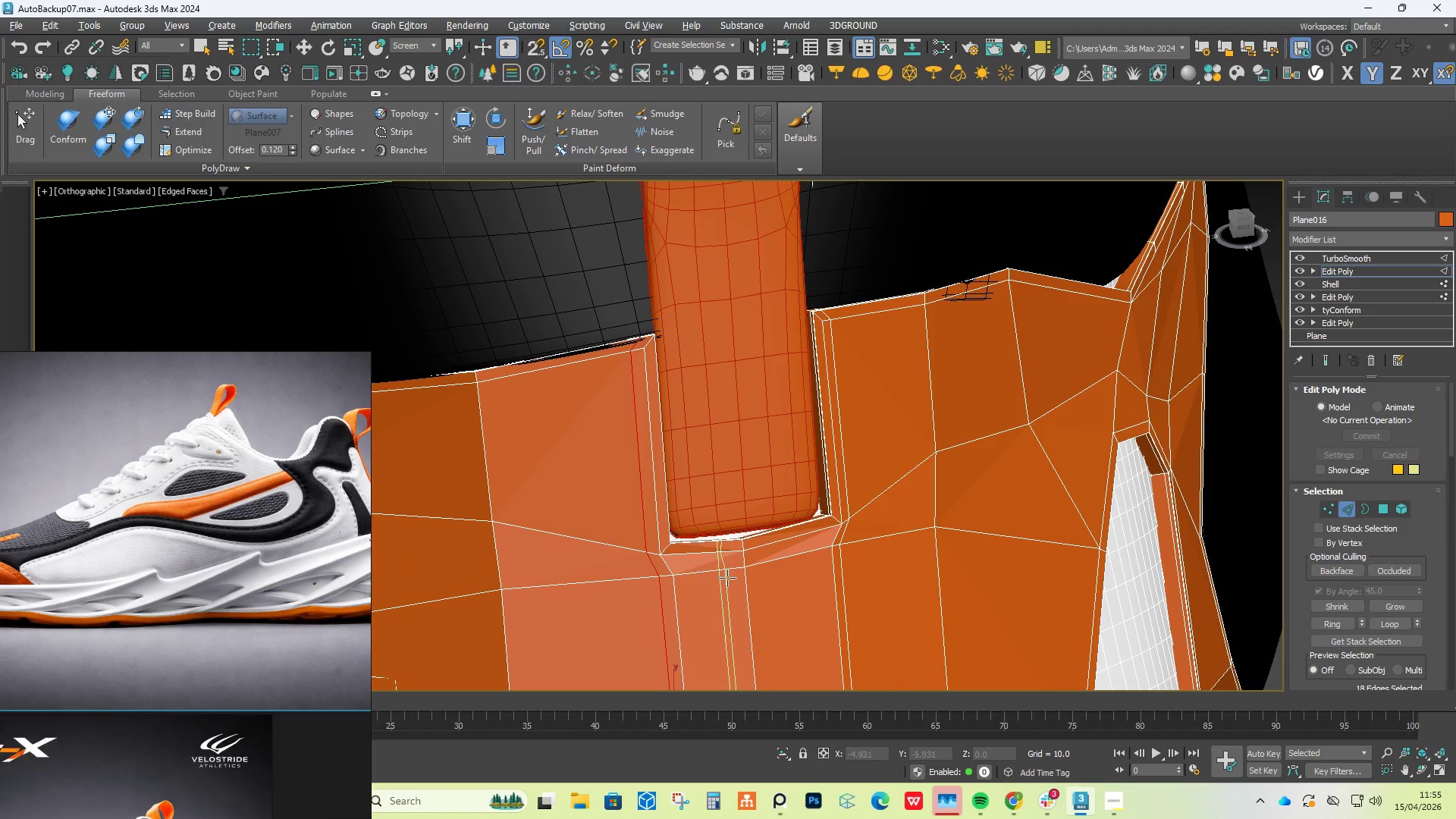 
right_click([768, 584])
 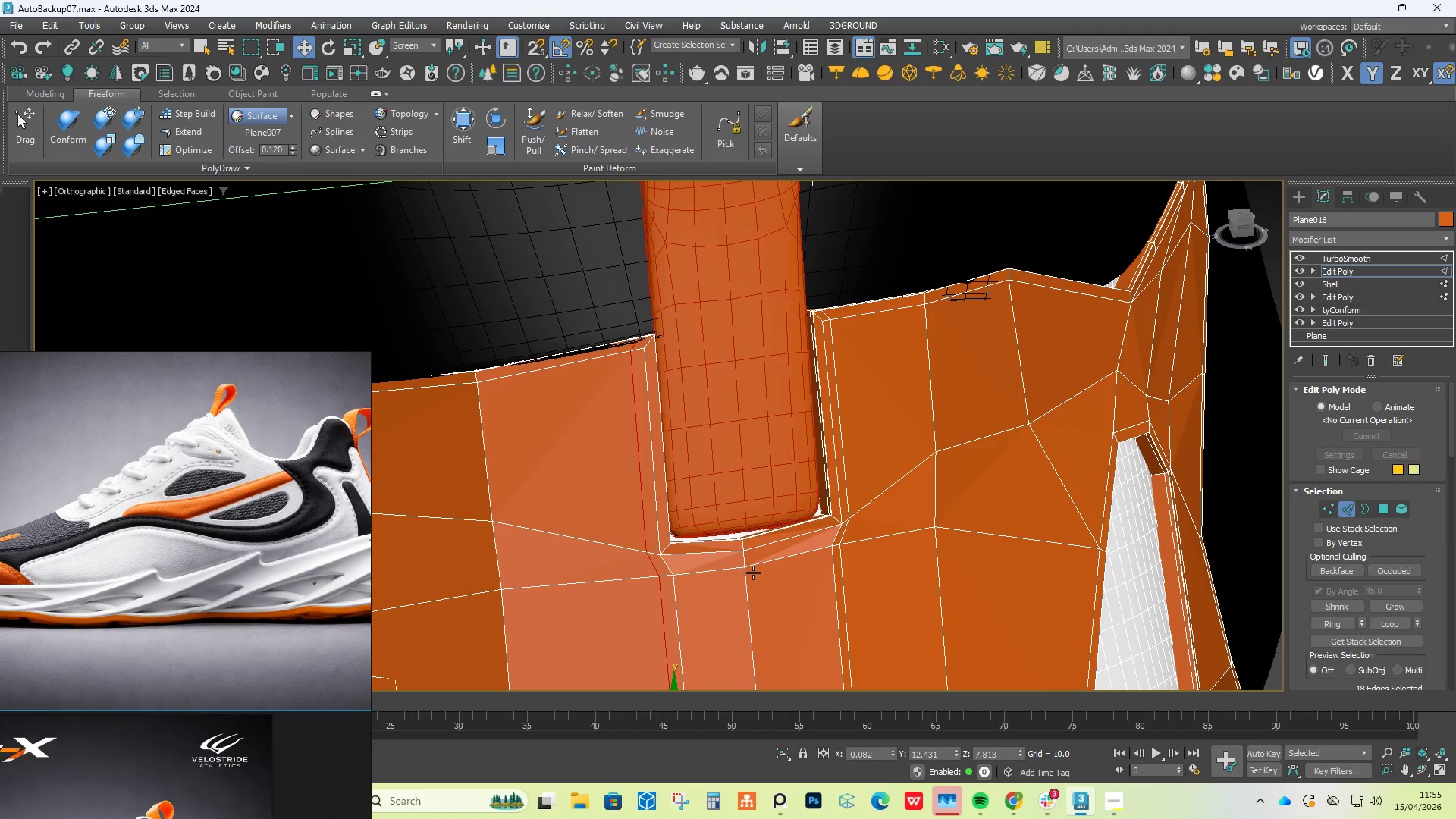 
hold_key(key=AltLeft, duration=0.5)
 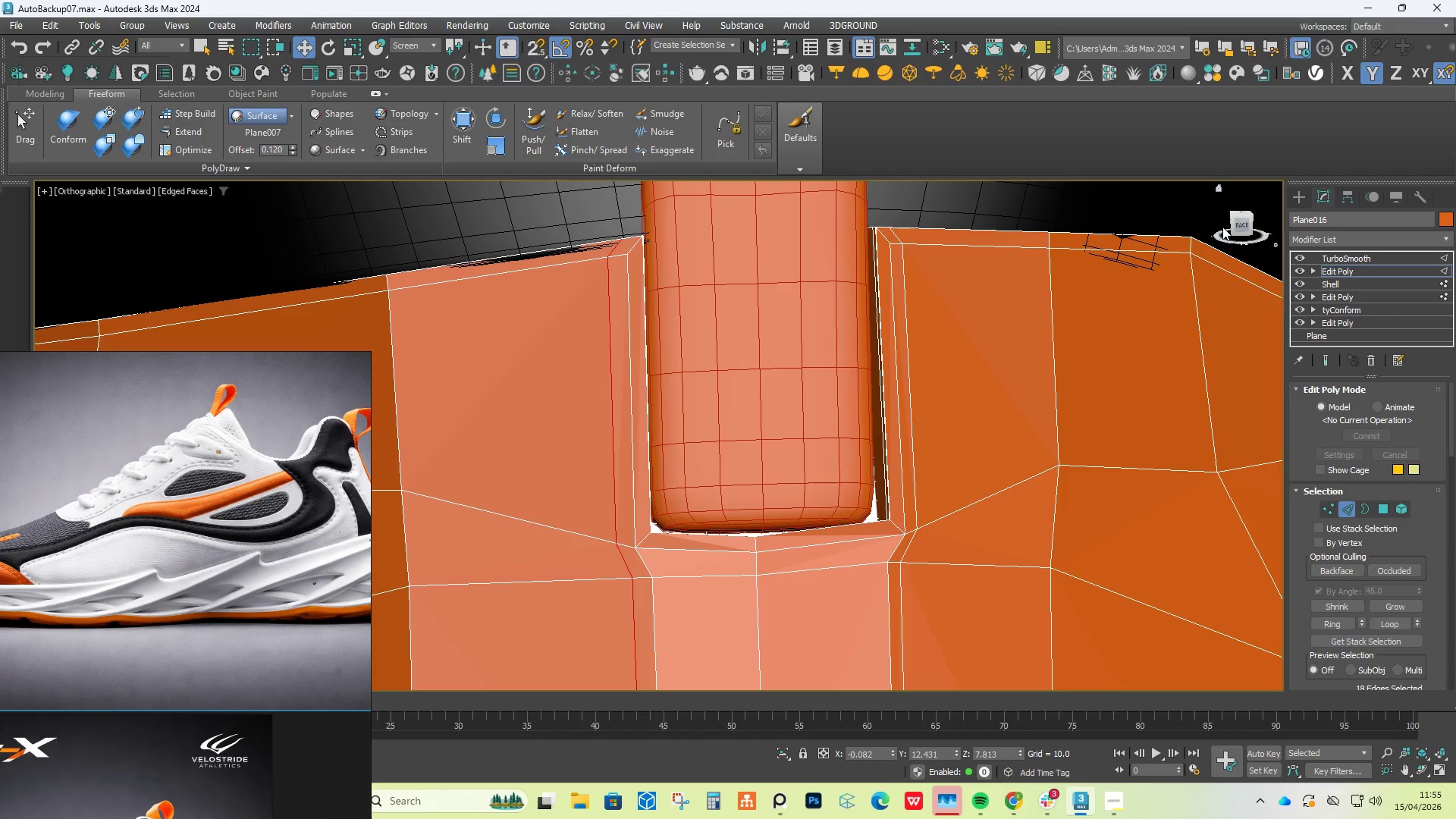 
scroll: coordinate [753, 571], scroll_direction: up, amount: 1.0
 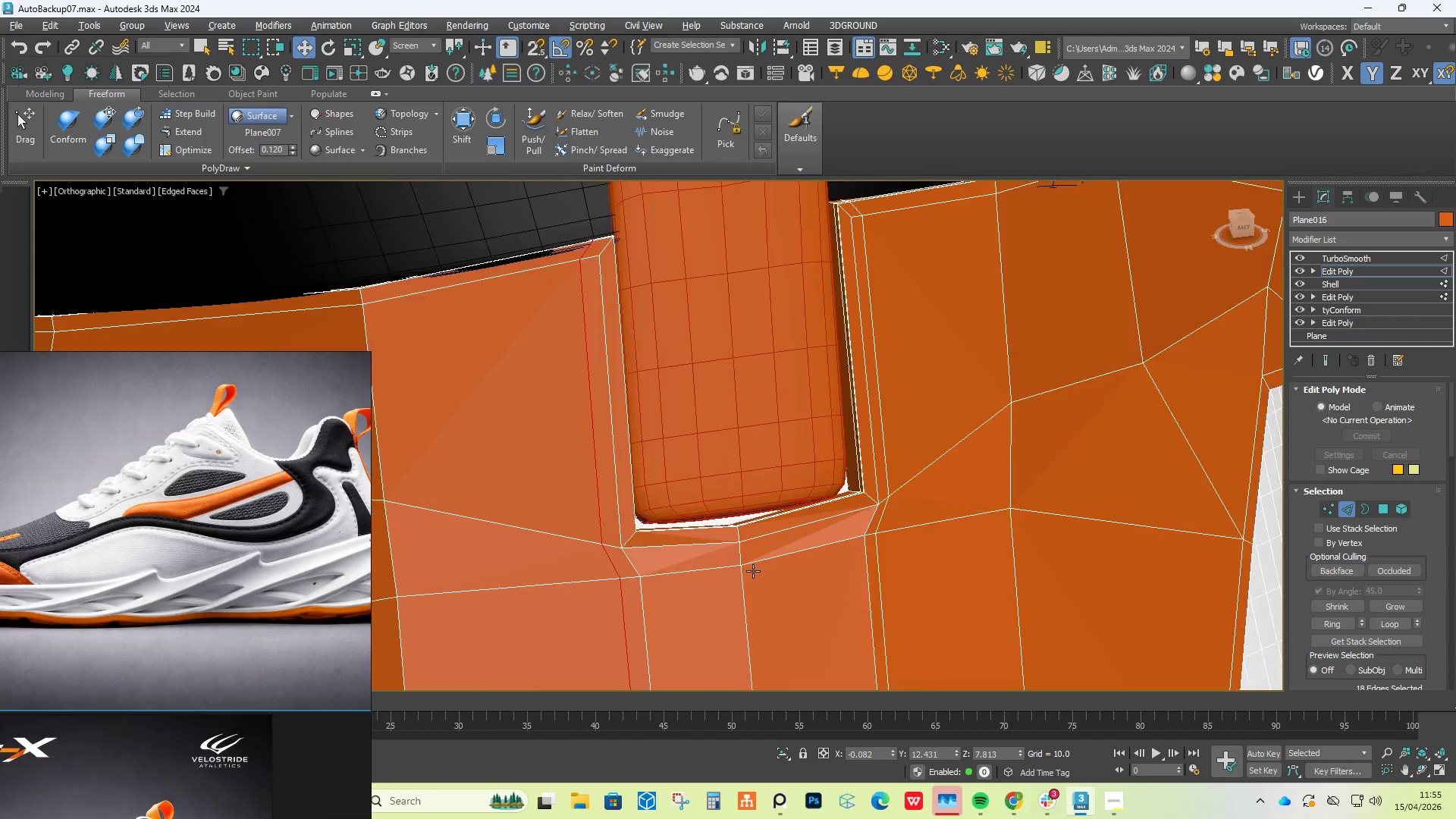 
left_click([1242, 228])
 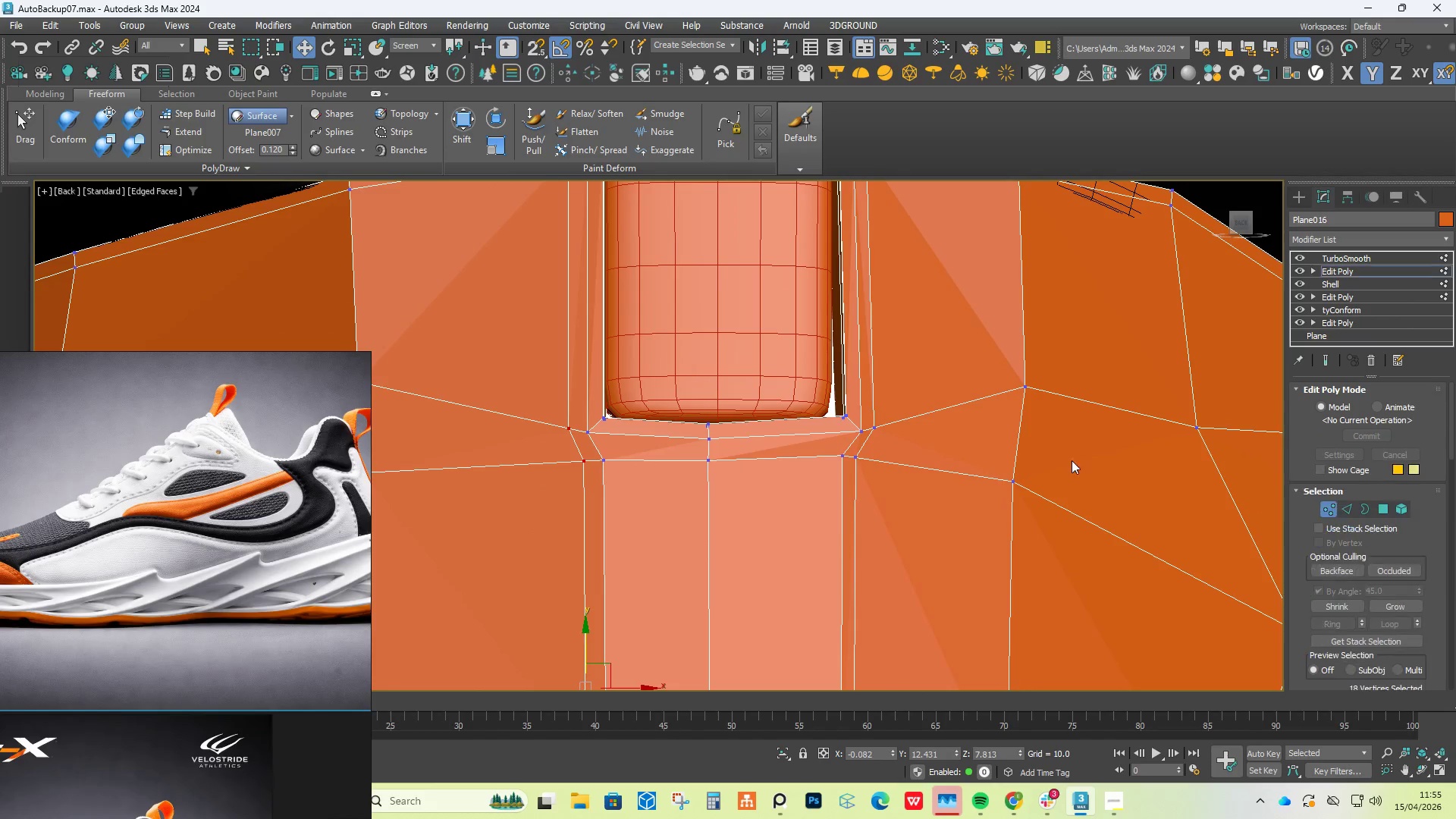 
left_click_drag(start_coordinate=[485, 366], to_coordinate=[613, 485])
 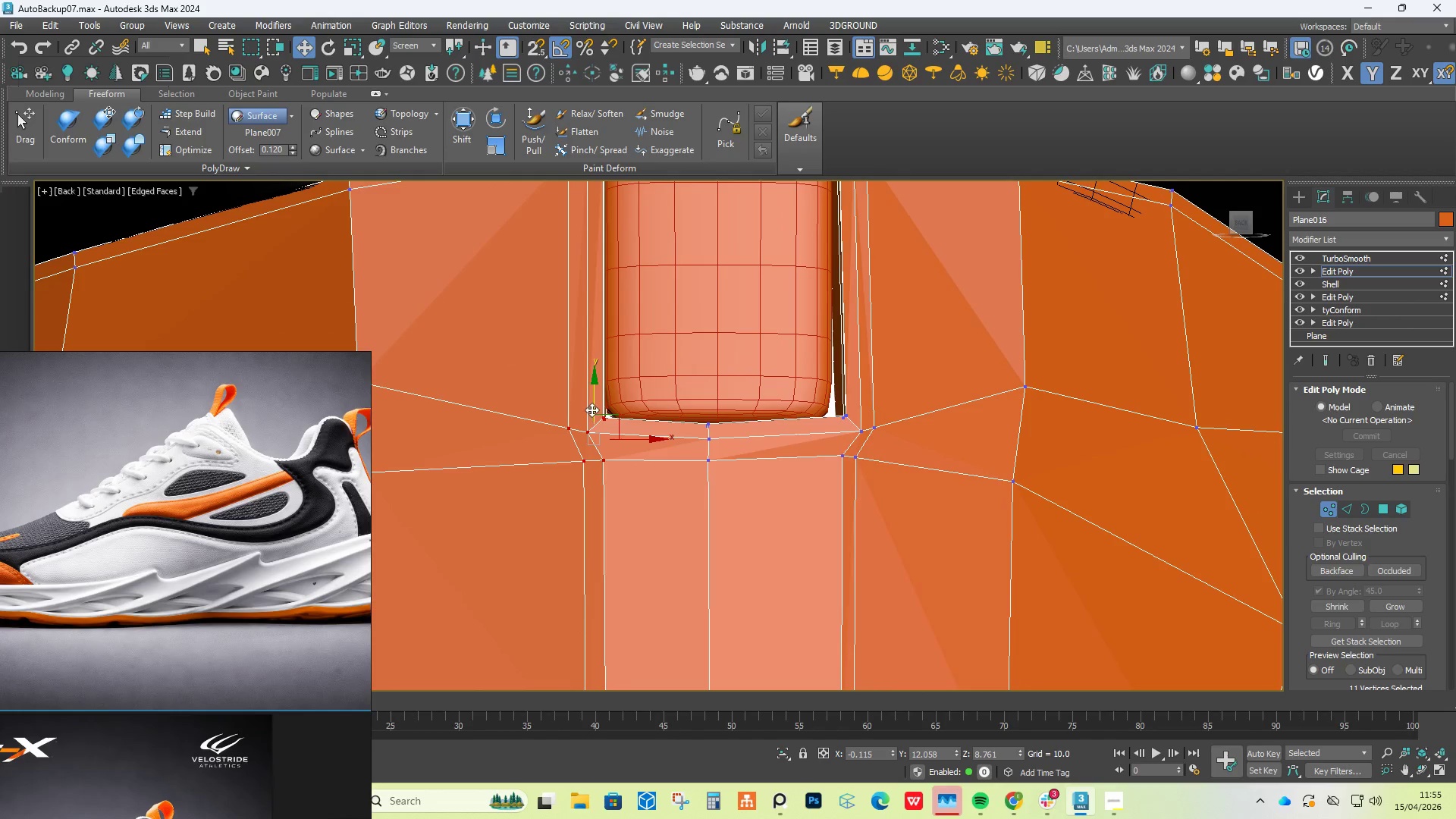 
left_click_drag(start_coordinate=[592, 408], to_coordinate=[592, 420])
 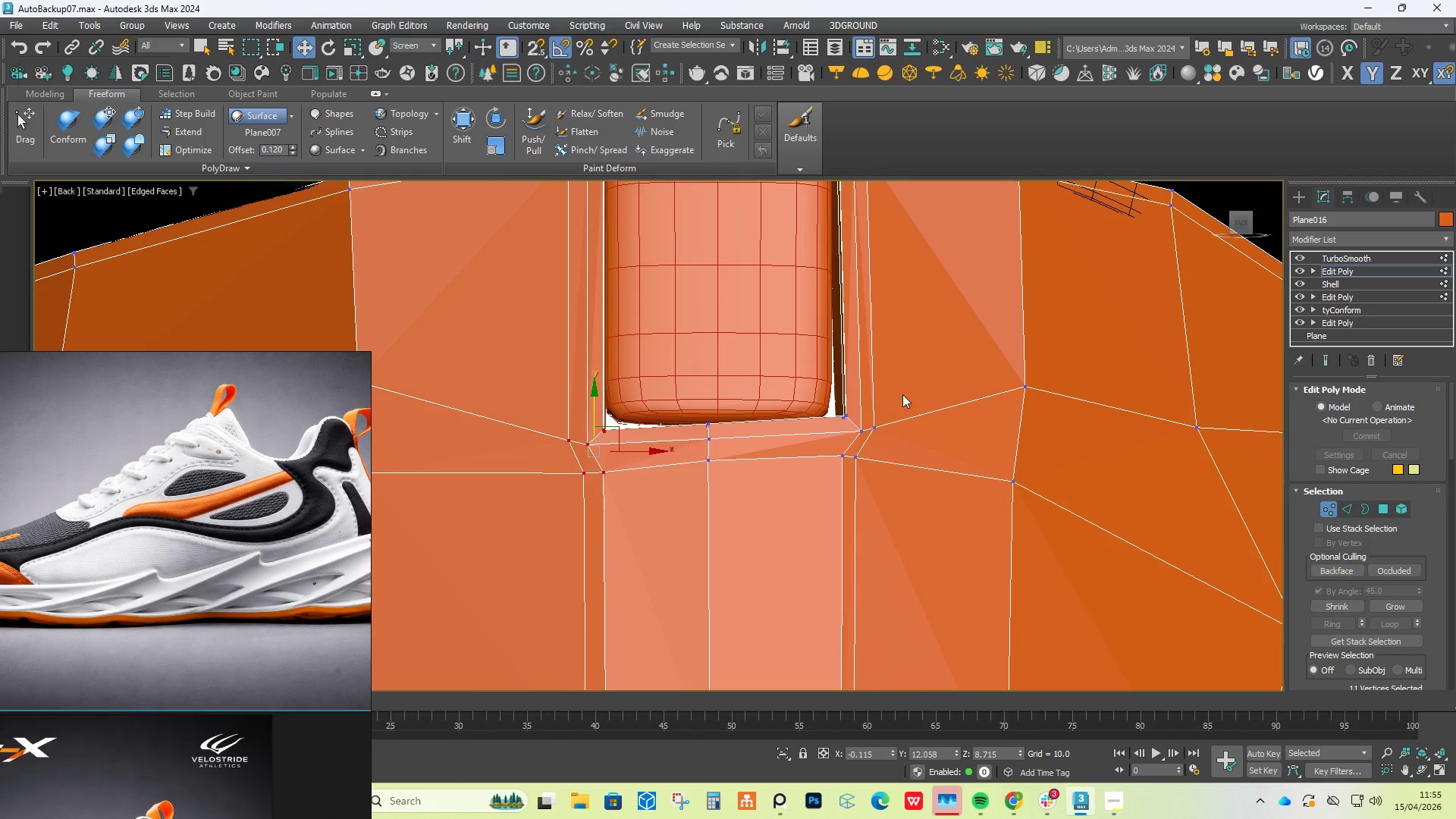 
left_click_drag(start_coordinate=[913, 383], to_coordinate=[830, 502])
 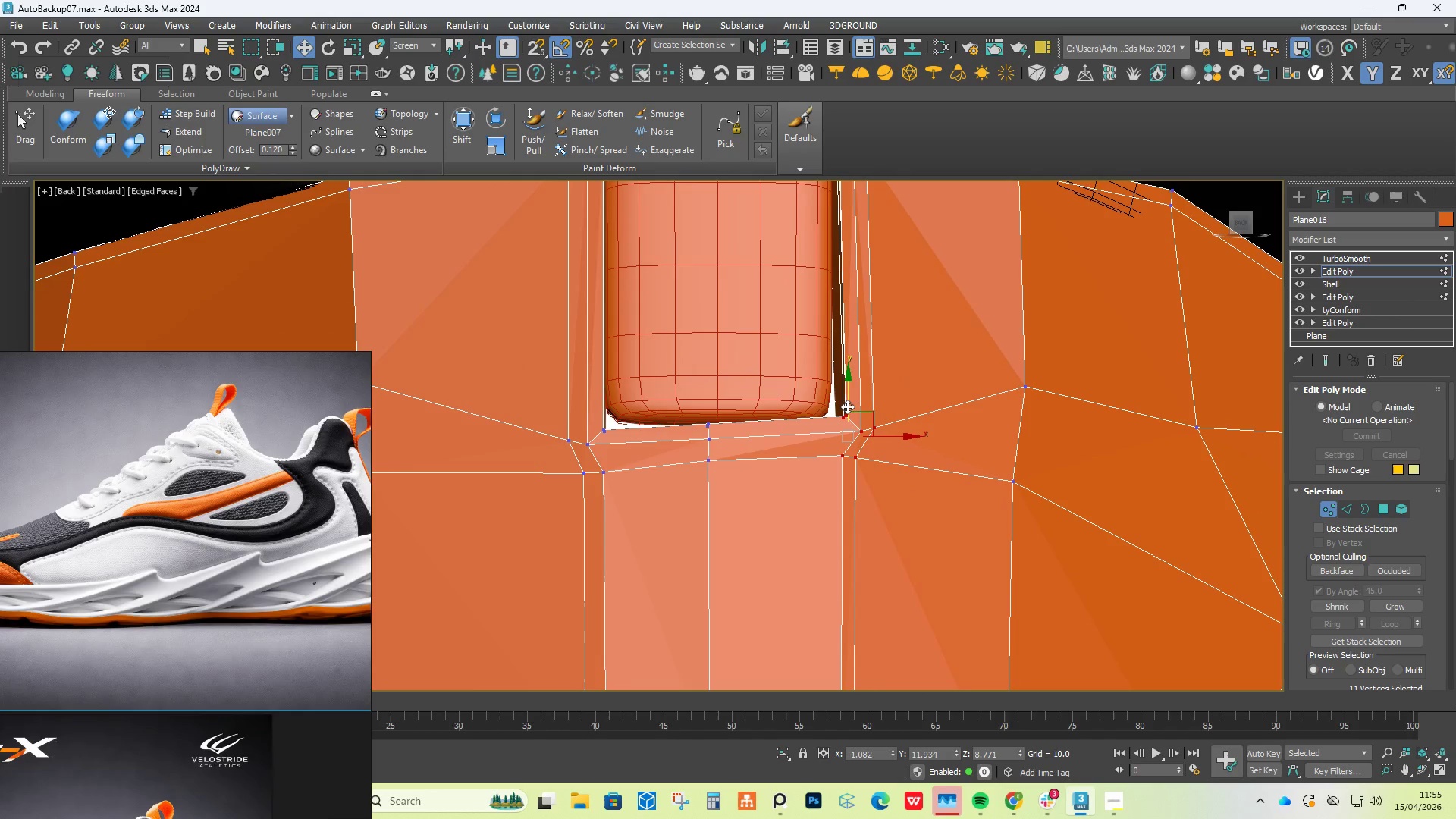 
left_click_drag(start_coordinate=[848, 403], to_coordinate=[846, 417])
 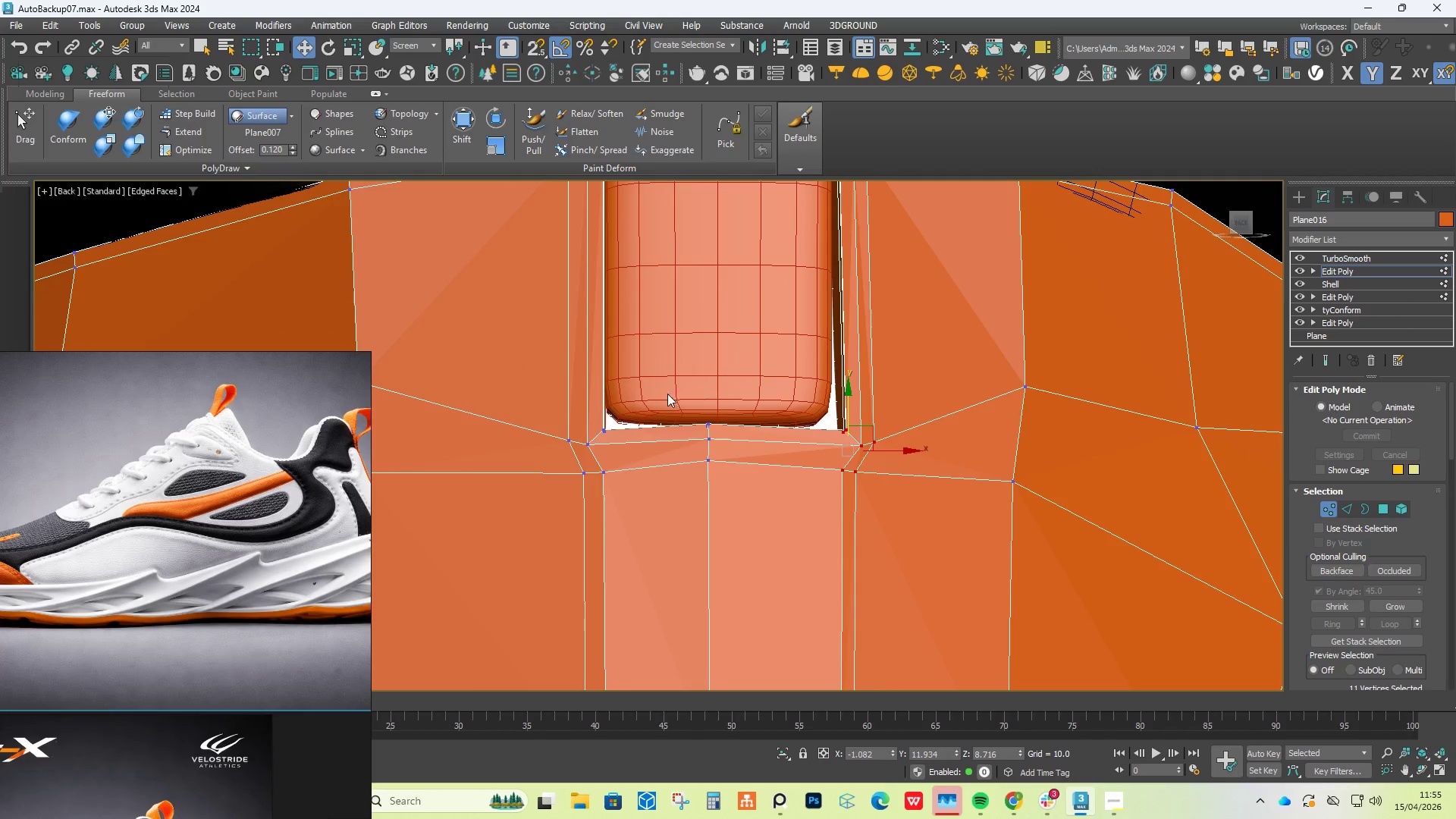 
left_click_drag(start_coordinate=[661, 397], to_coordinate=[738, 472])
 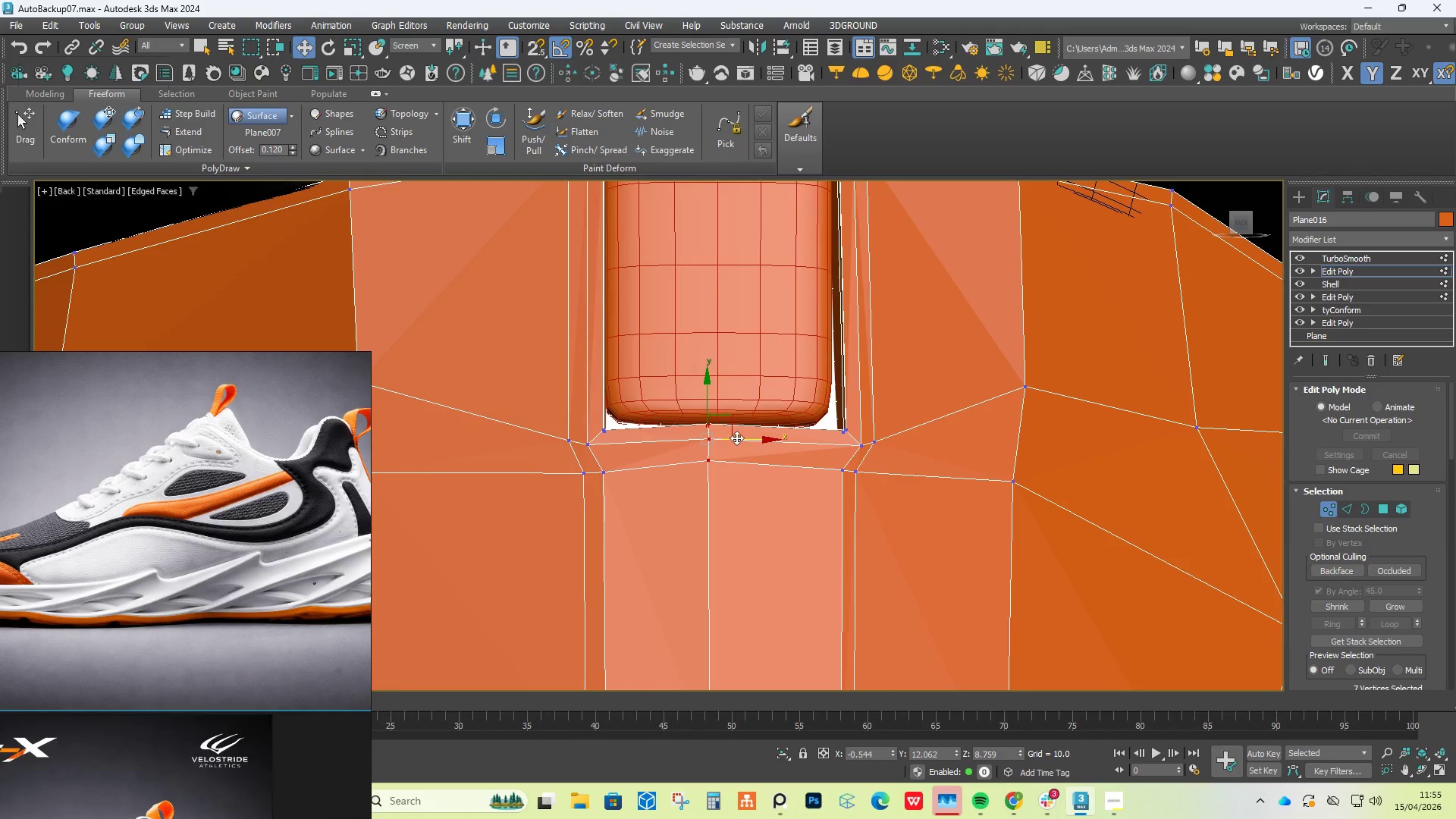 
left_click_drag(start_coordinate=[737, 436], to_coordinate=[745, 436])
 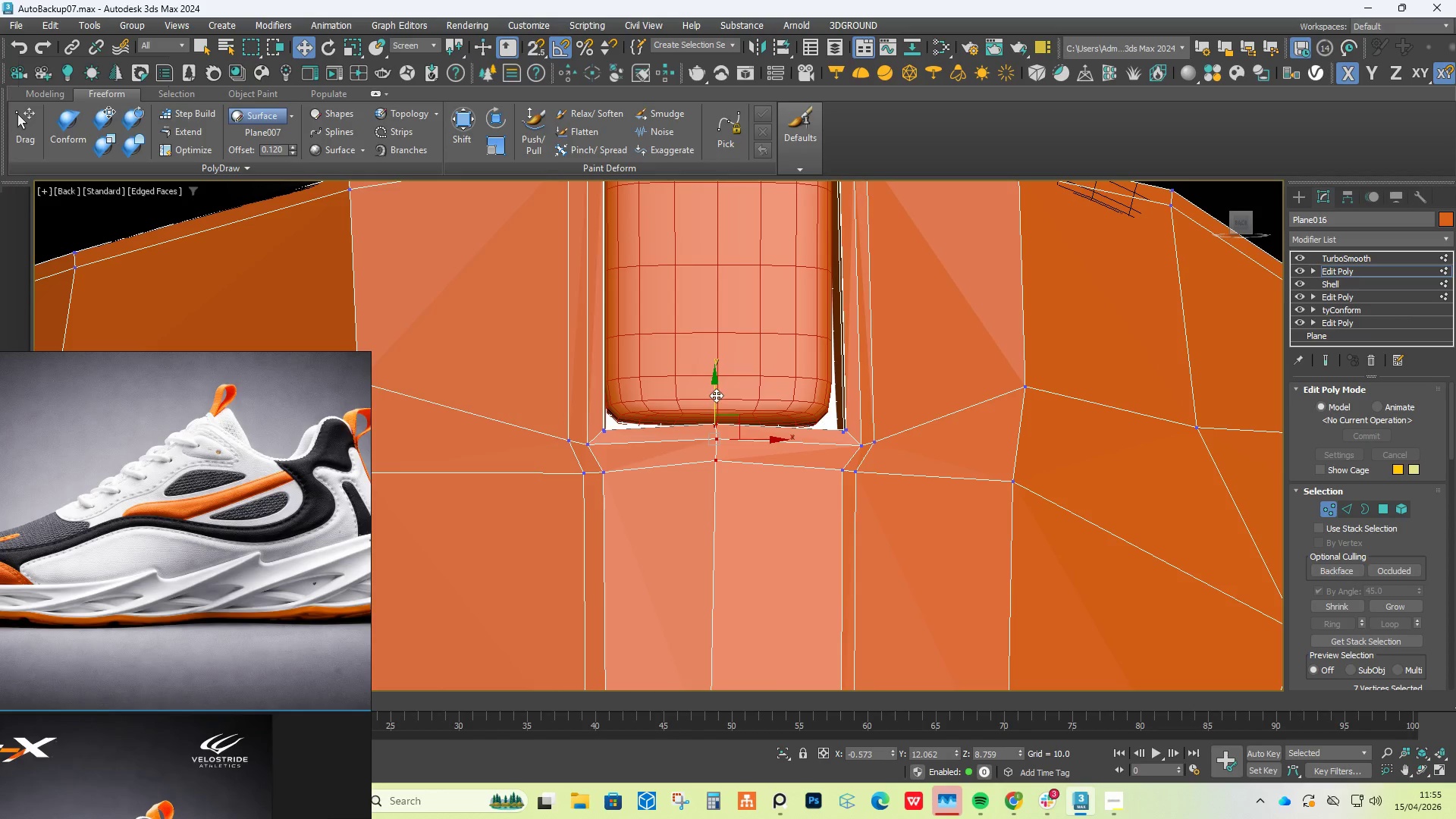 
left_click_drag(start_coordinate=[717, 394], to_coordinate=[715, 401])
 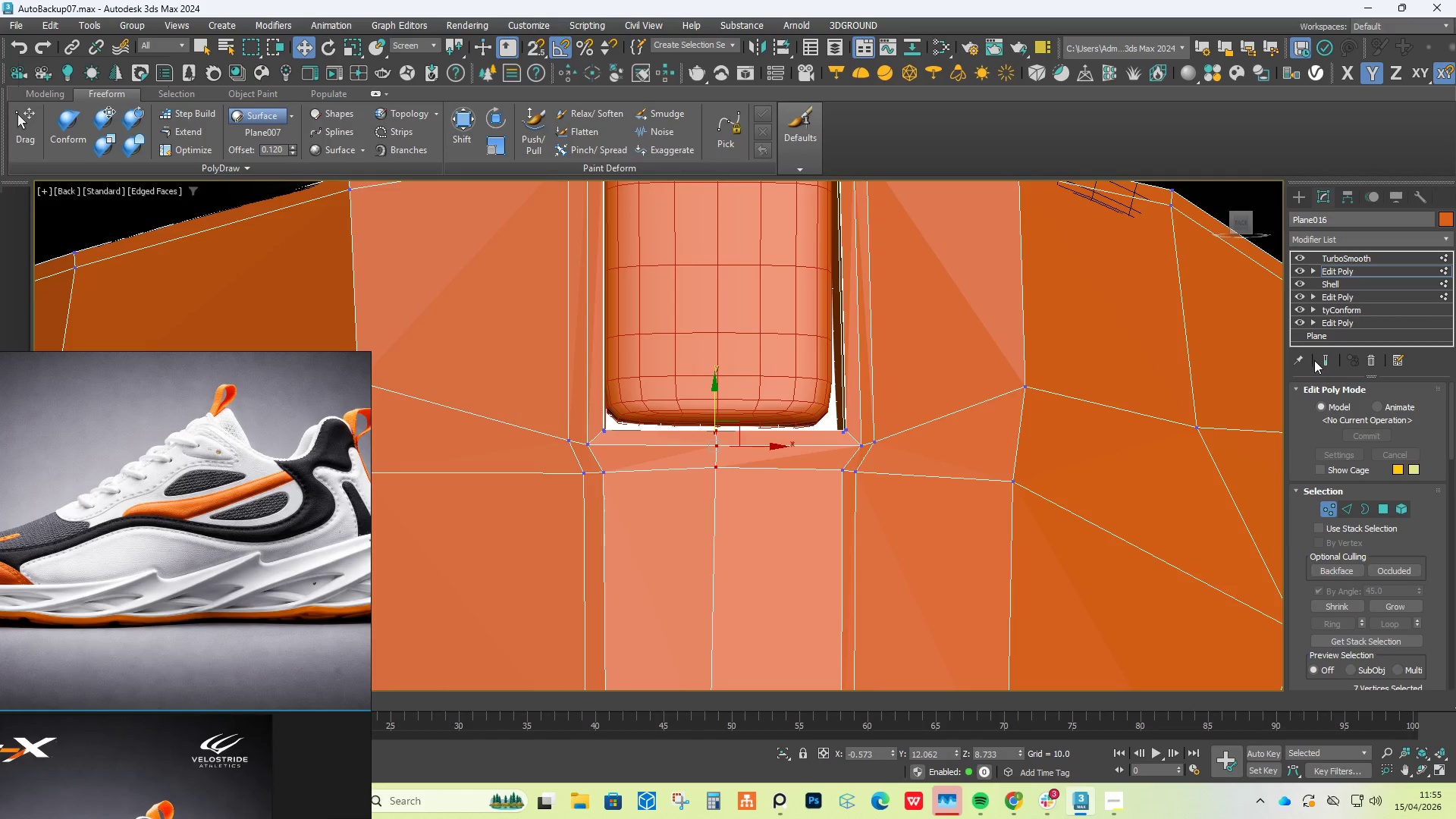 
left_click([1320, 356])
 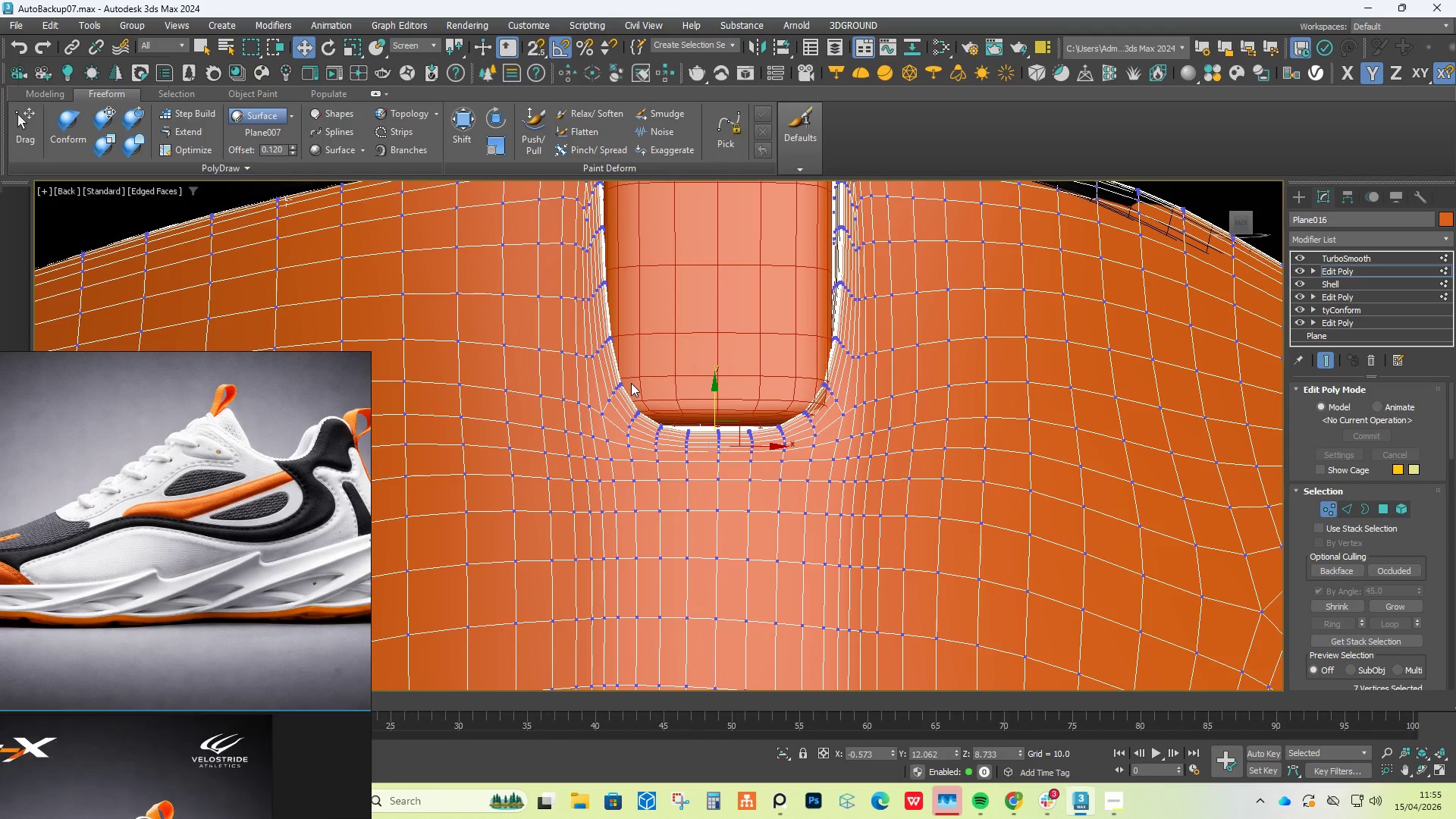 
left_click_drag(start_coordinate=[656, 371], to_coordinate=[557, 481])
 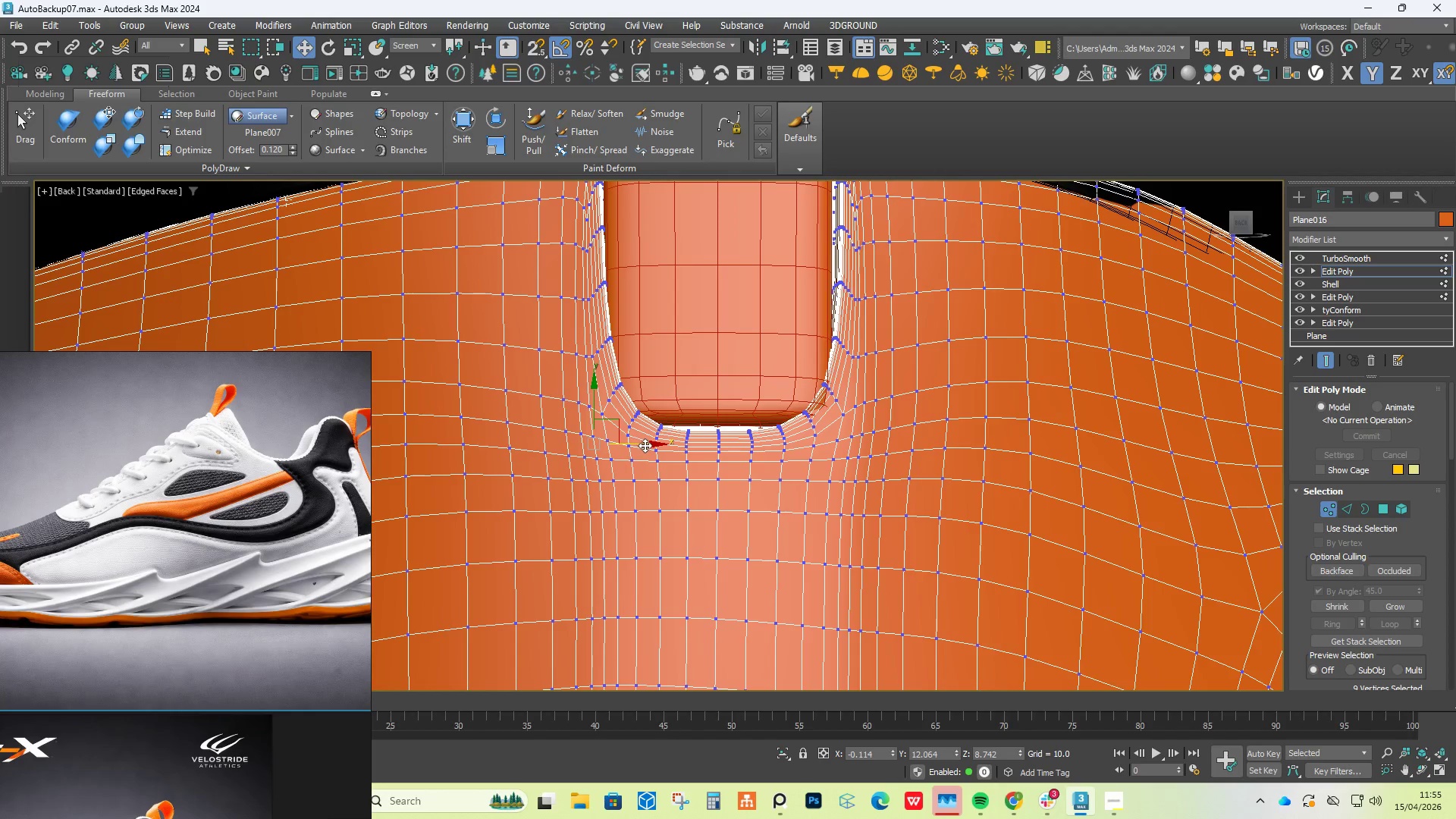 
left_click_drag(start_coordinate=[645, 446], to_coordinate=[607, 444])
 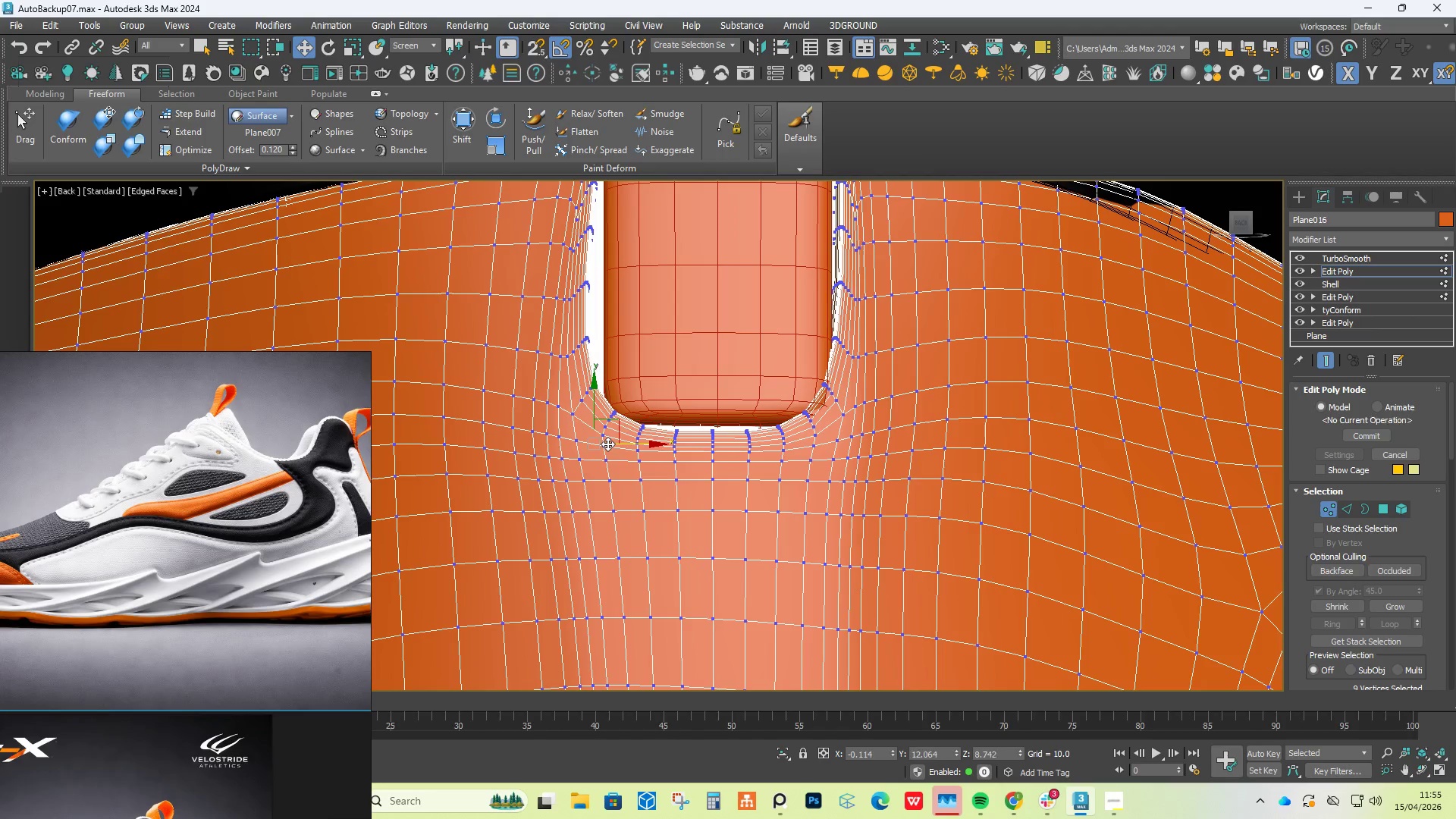 
key(Control+Z)
 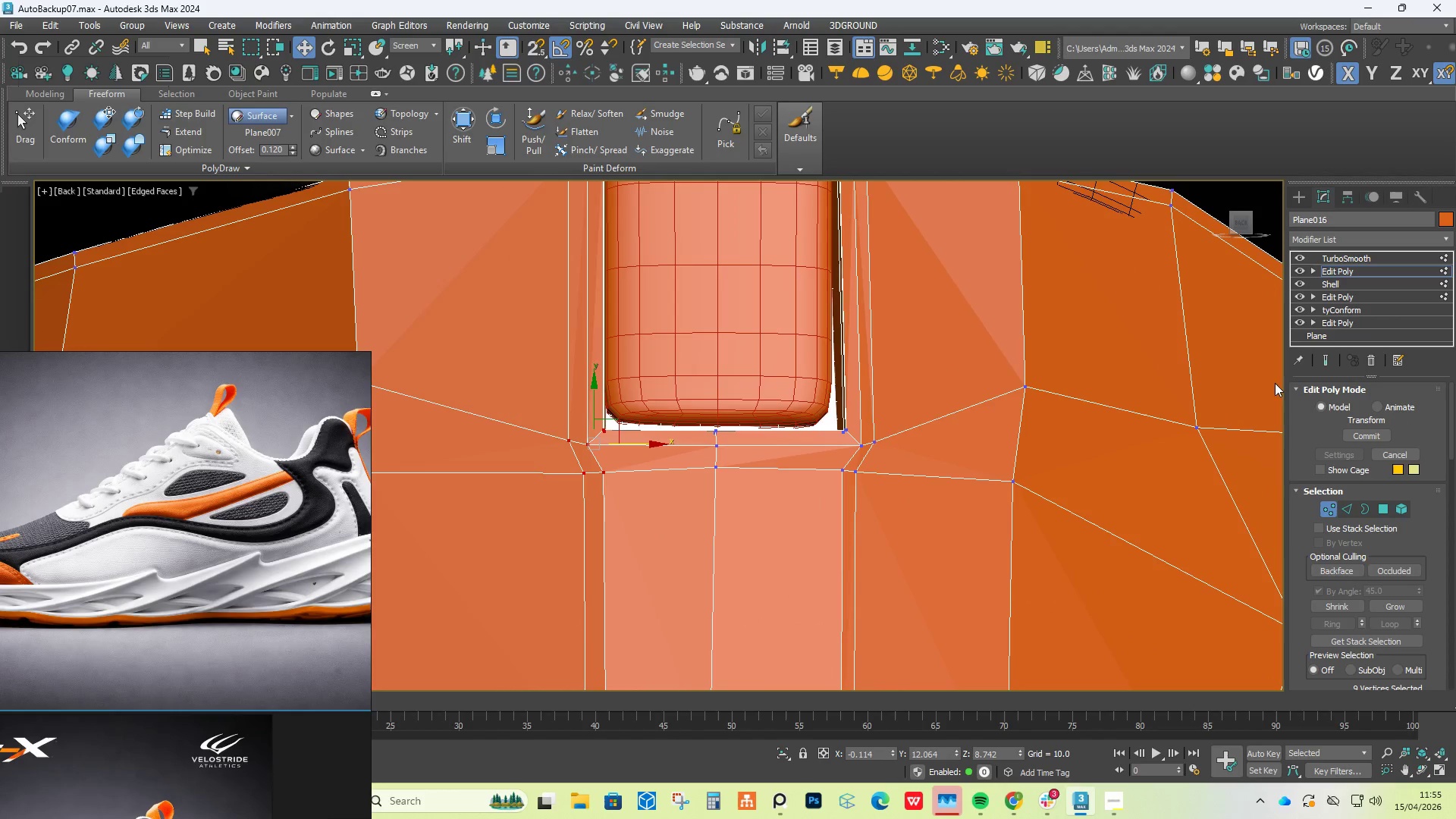 
key(Alt+1)
 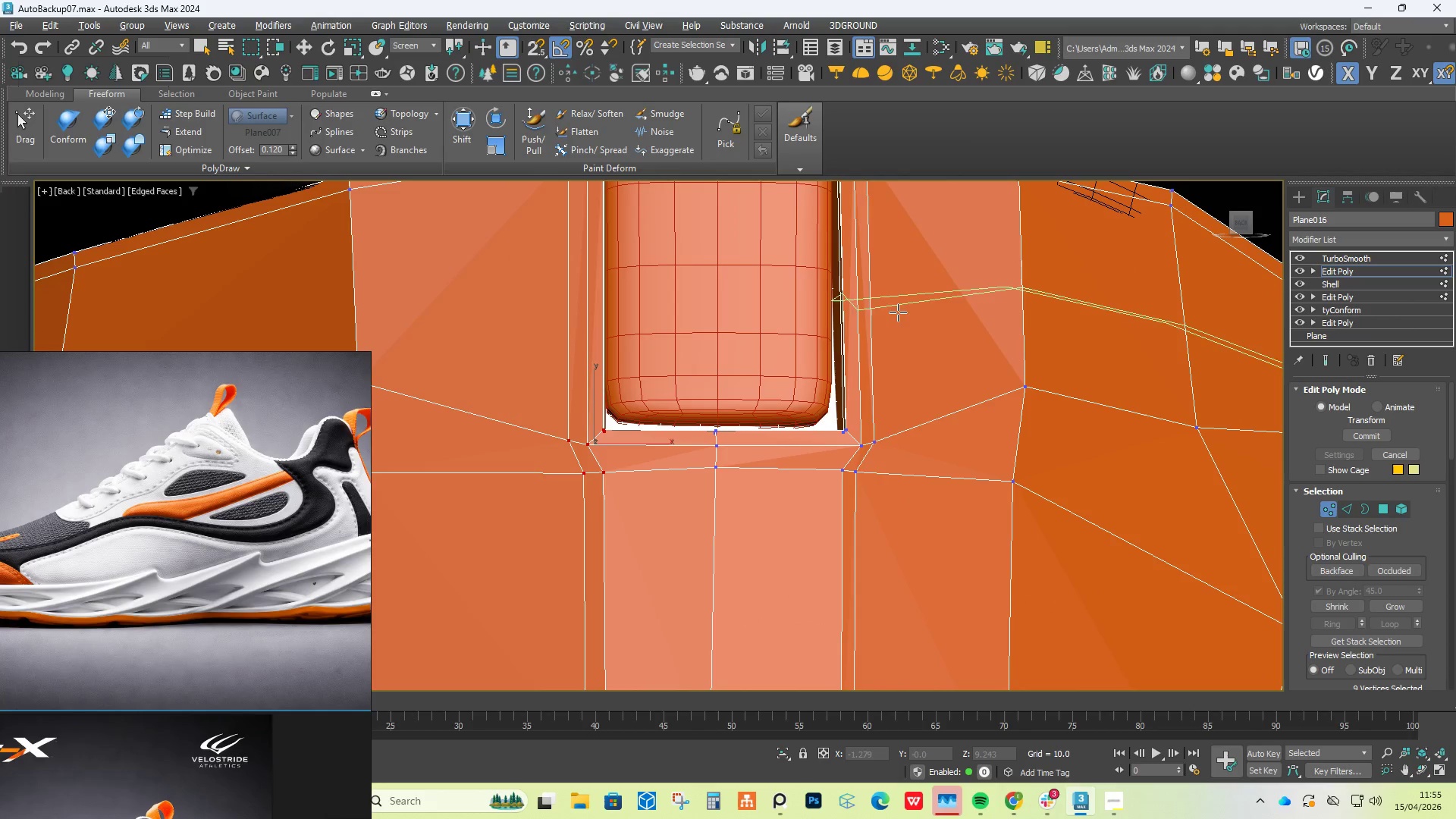 
left_click([892, 321])
 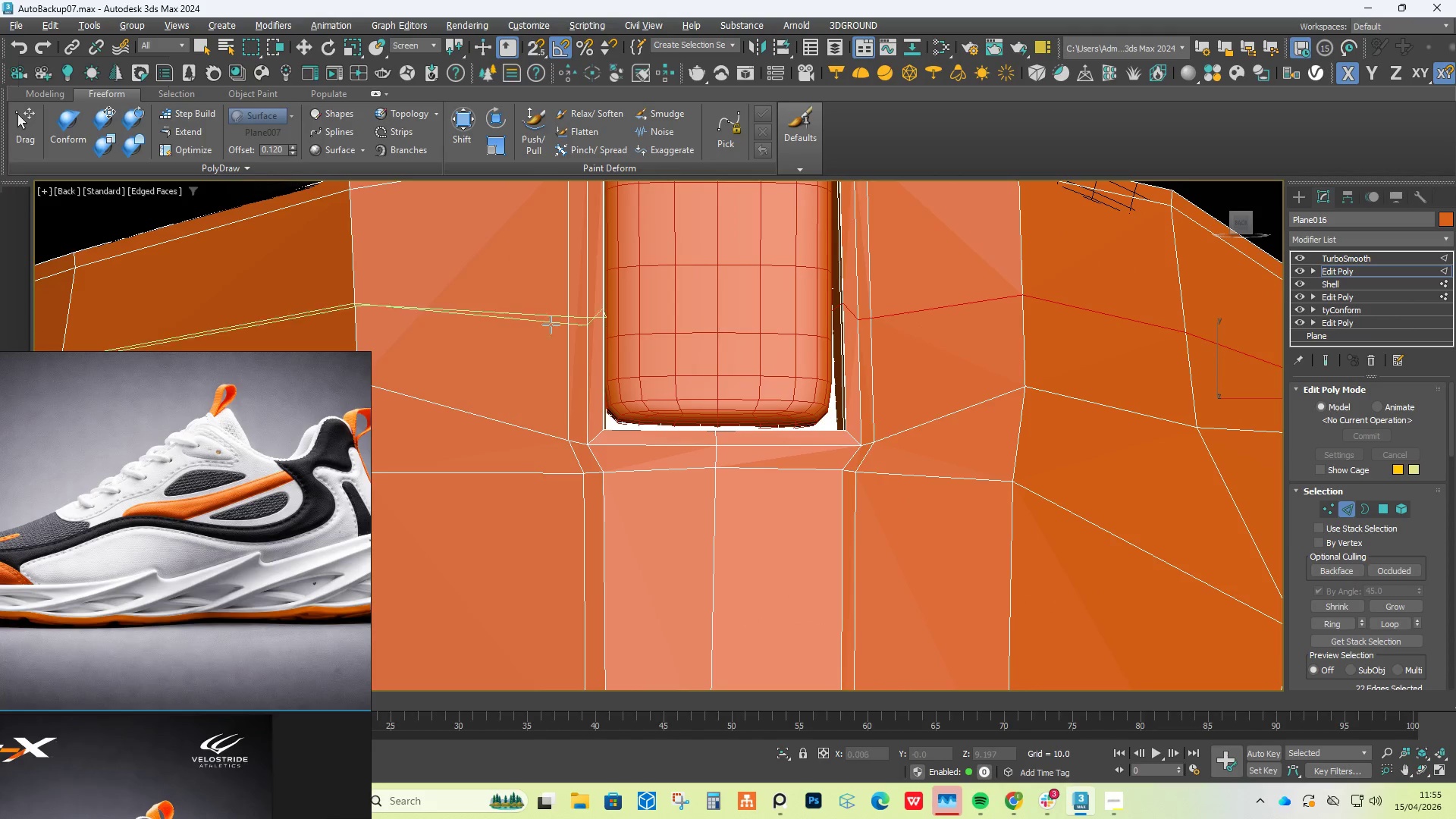 
scroll: coordinate [531, 326], scroll_direction: down, amount: 1.0
 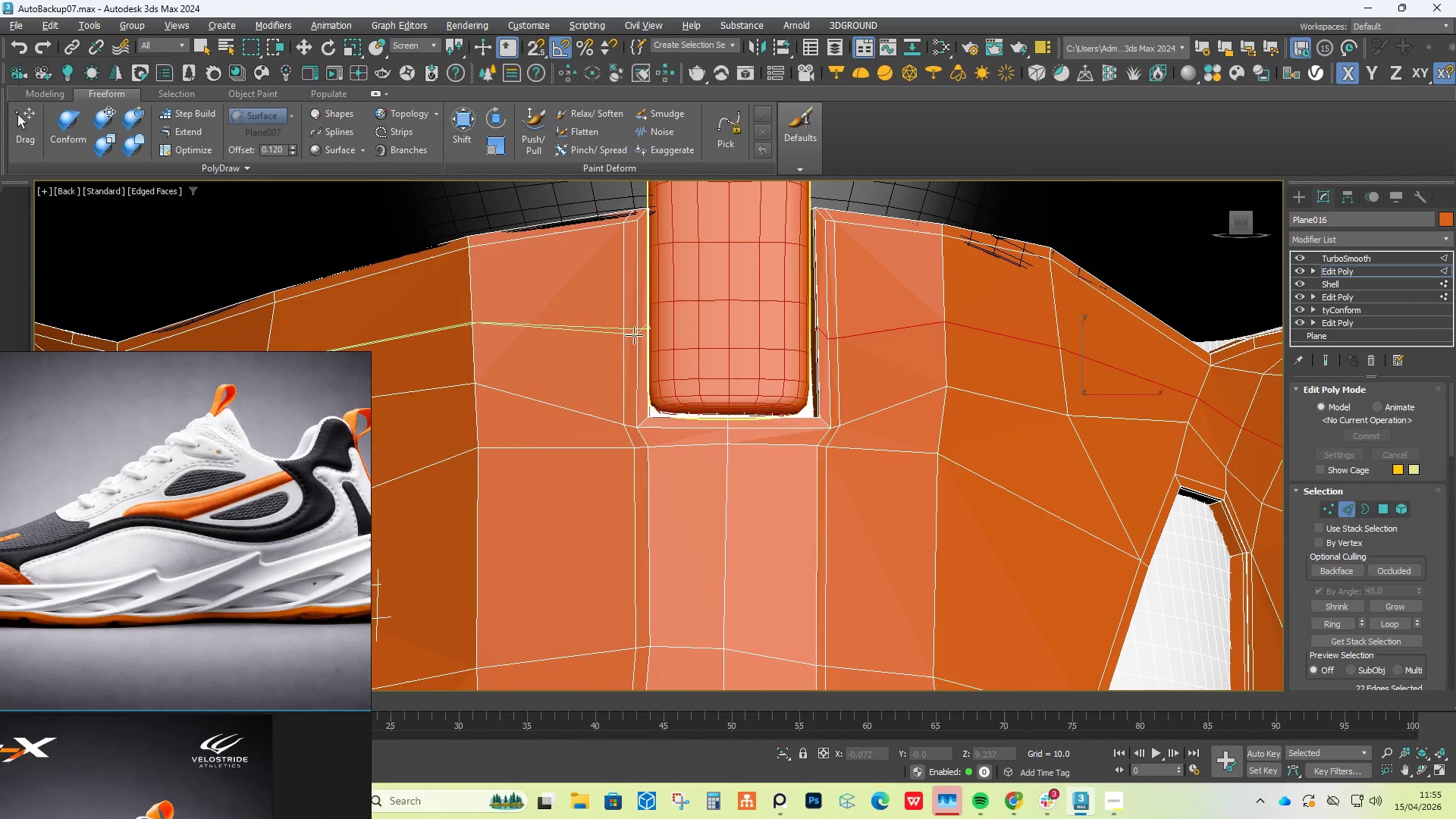 
left_click([634, 335])
 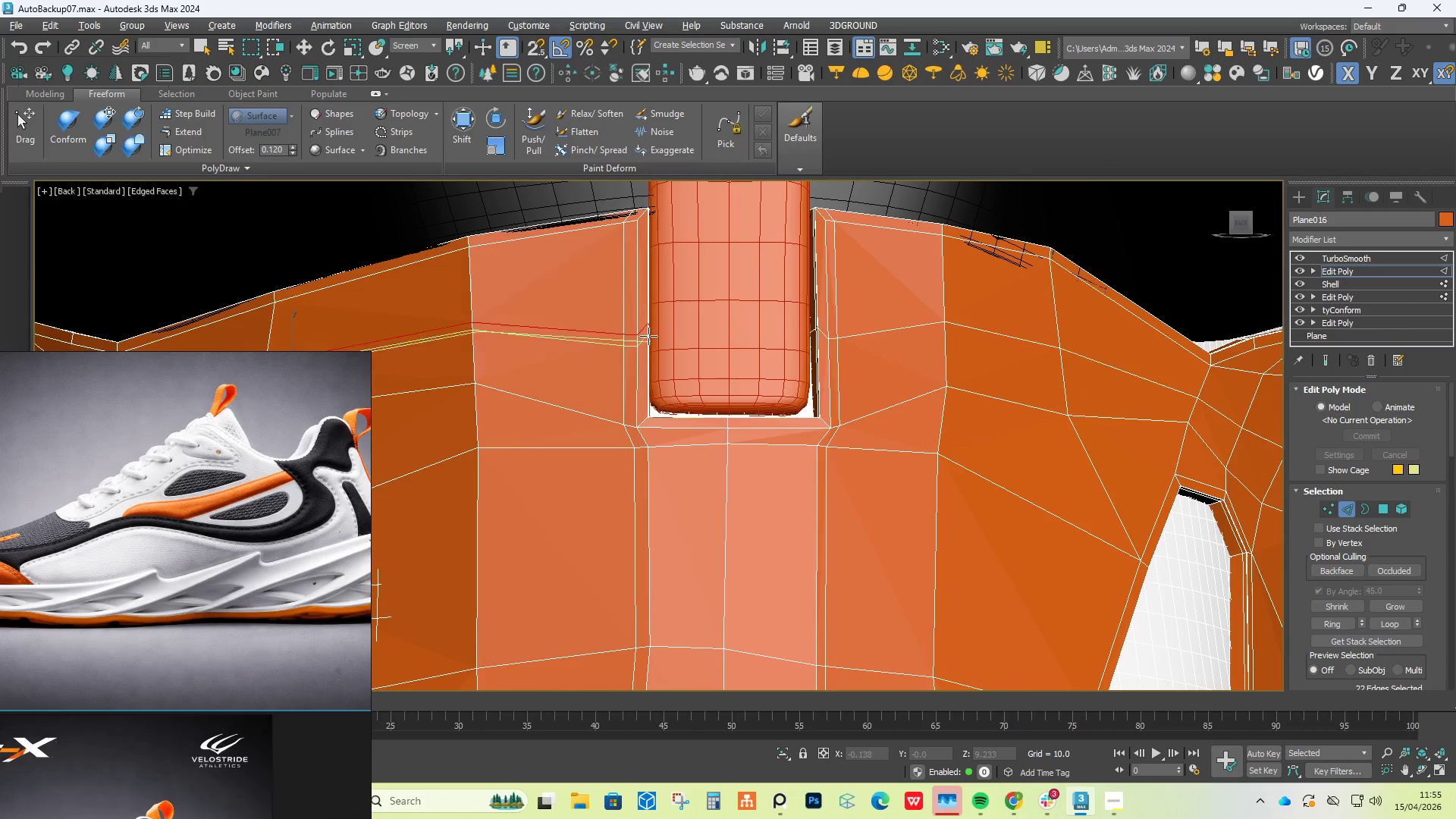 
hold_key(key=AltLeft, duration=0.45)
 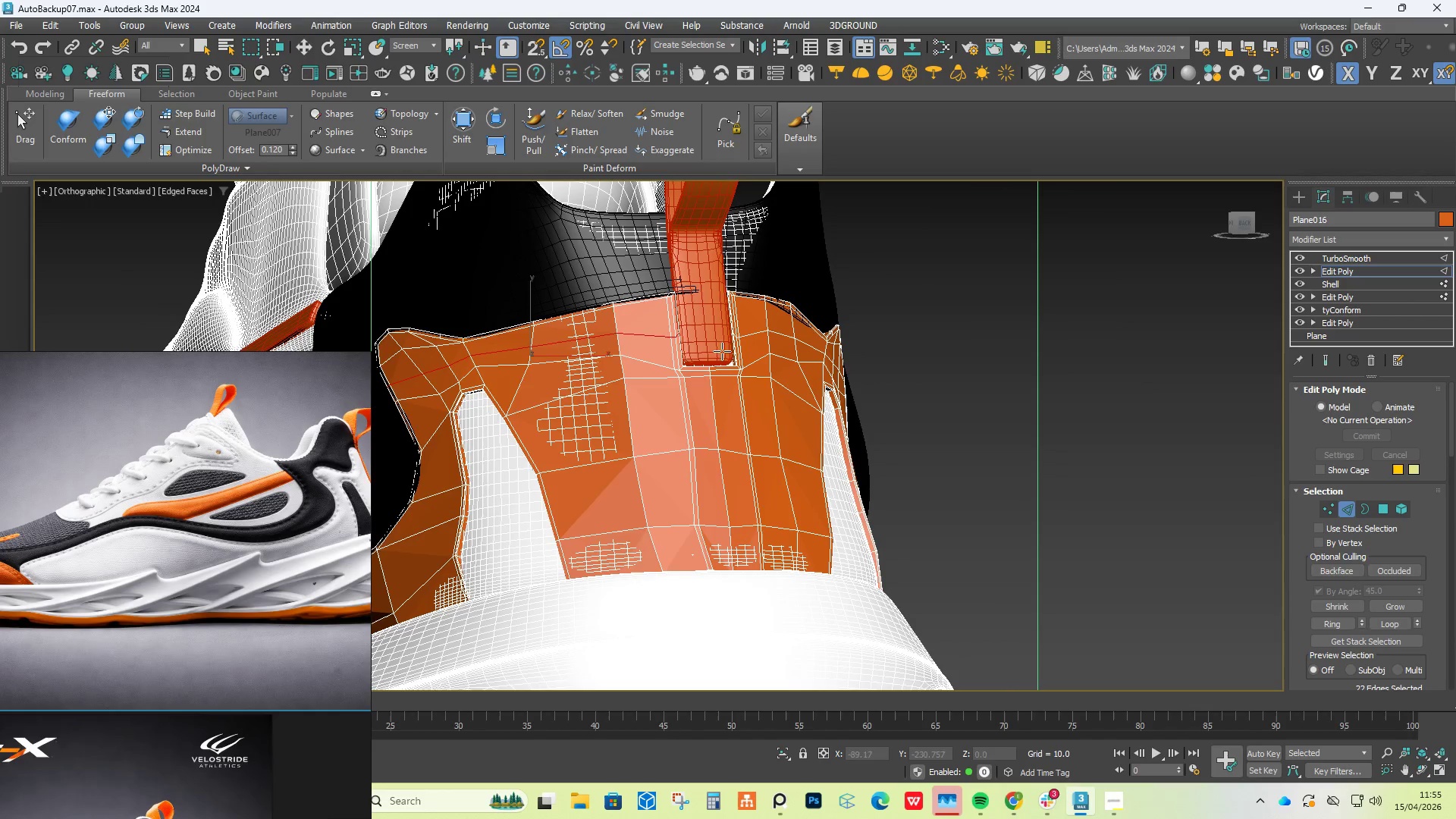 
scroll: coordinate [662, 336], scroll_direction: down, amount: 3.0
 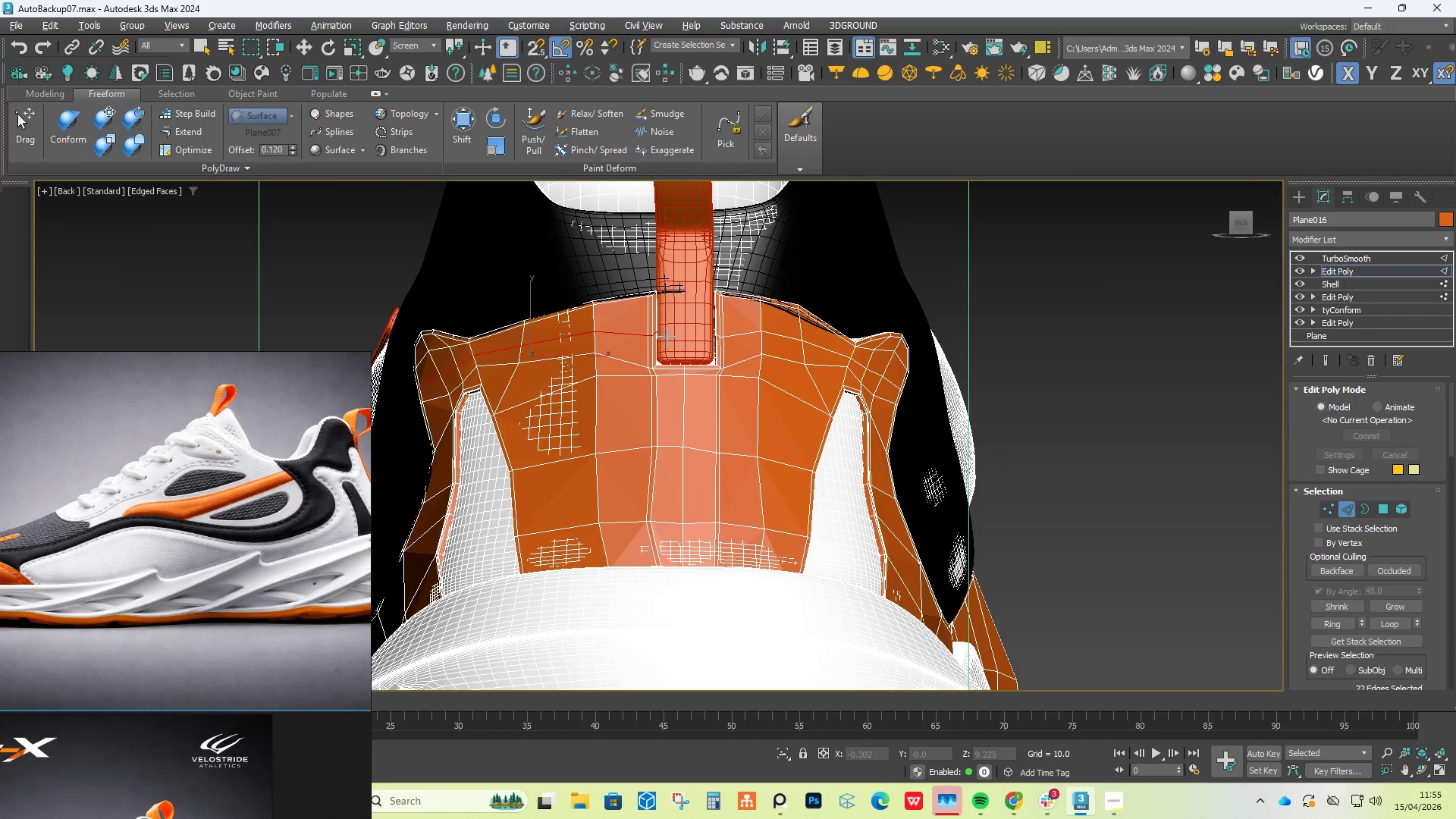 
right_click([722, 351])
 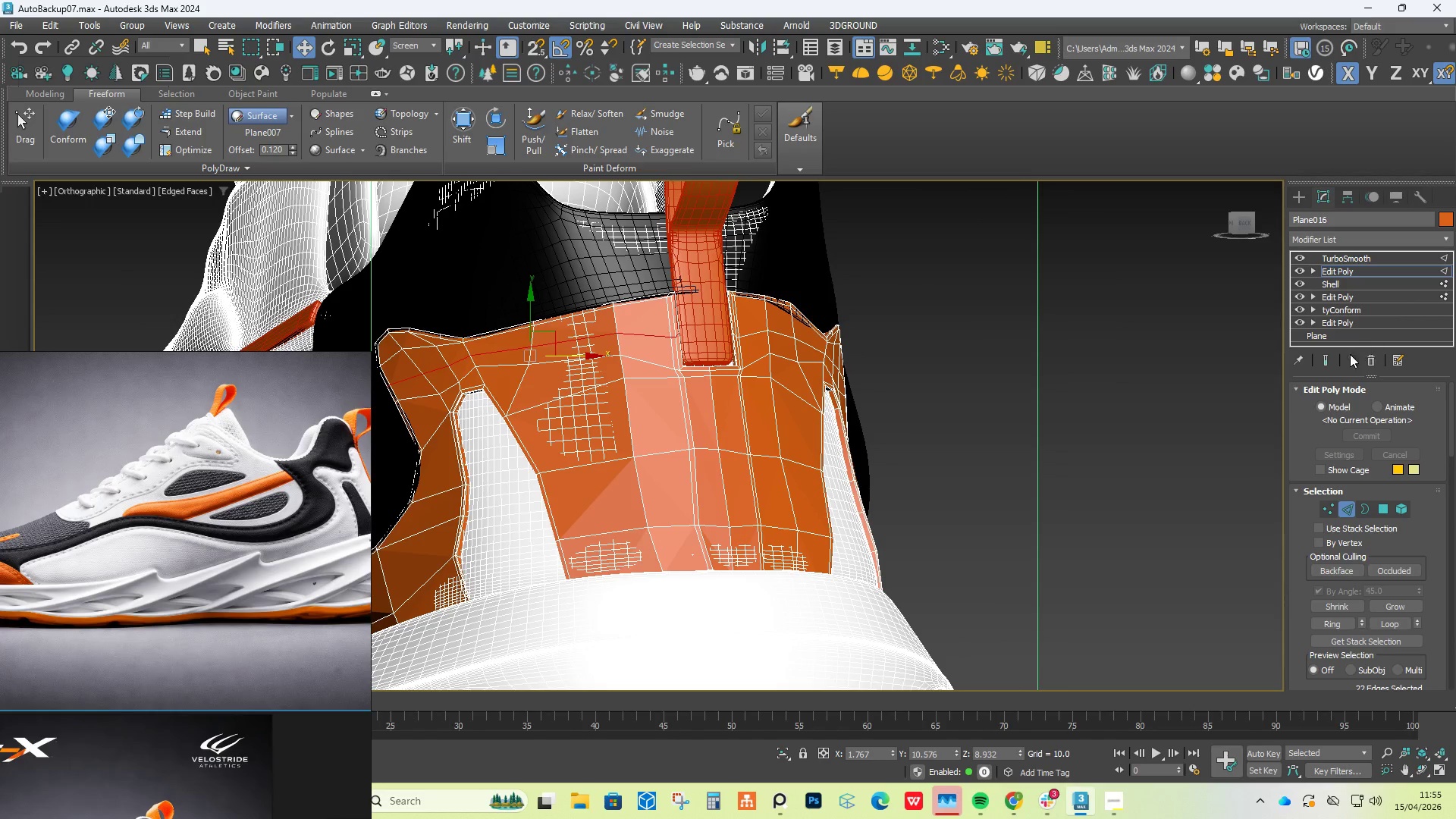 
left_click([1324, 362])
 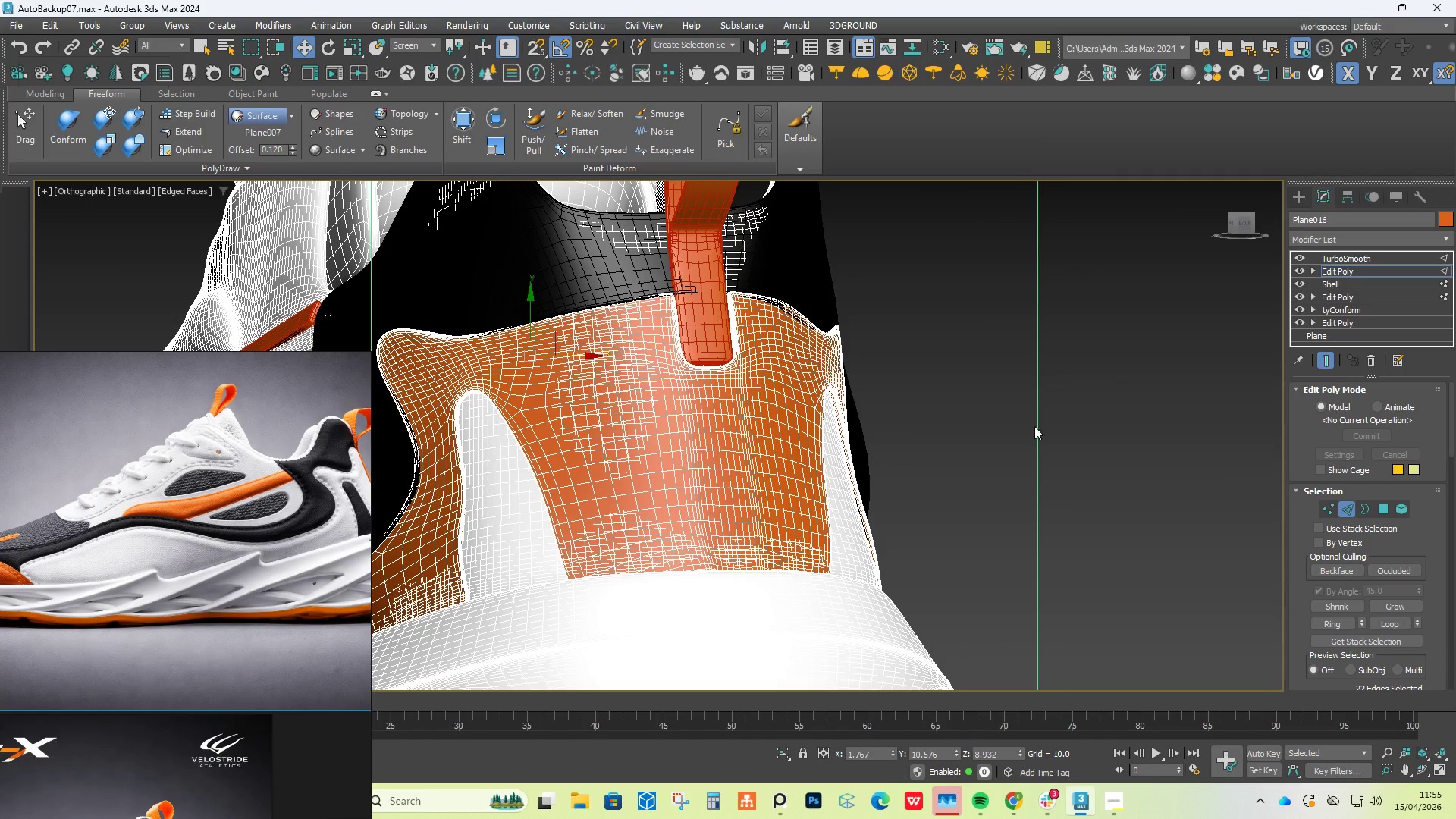 
hold_key(key=AltLeft, duration=0.47)
 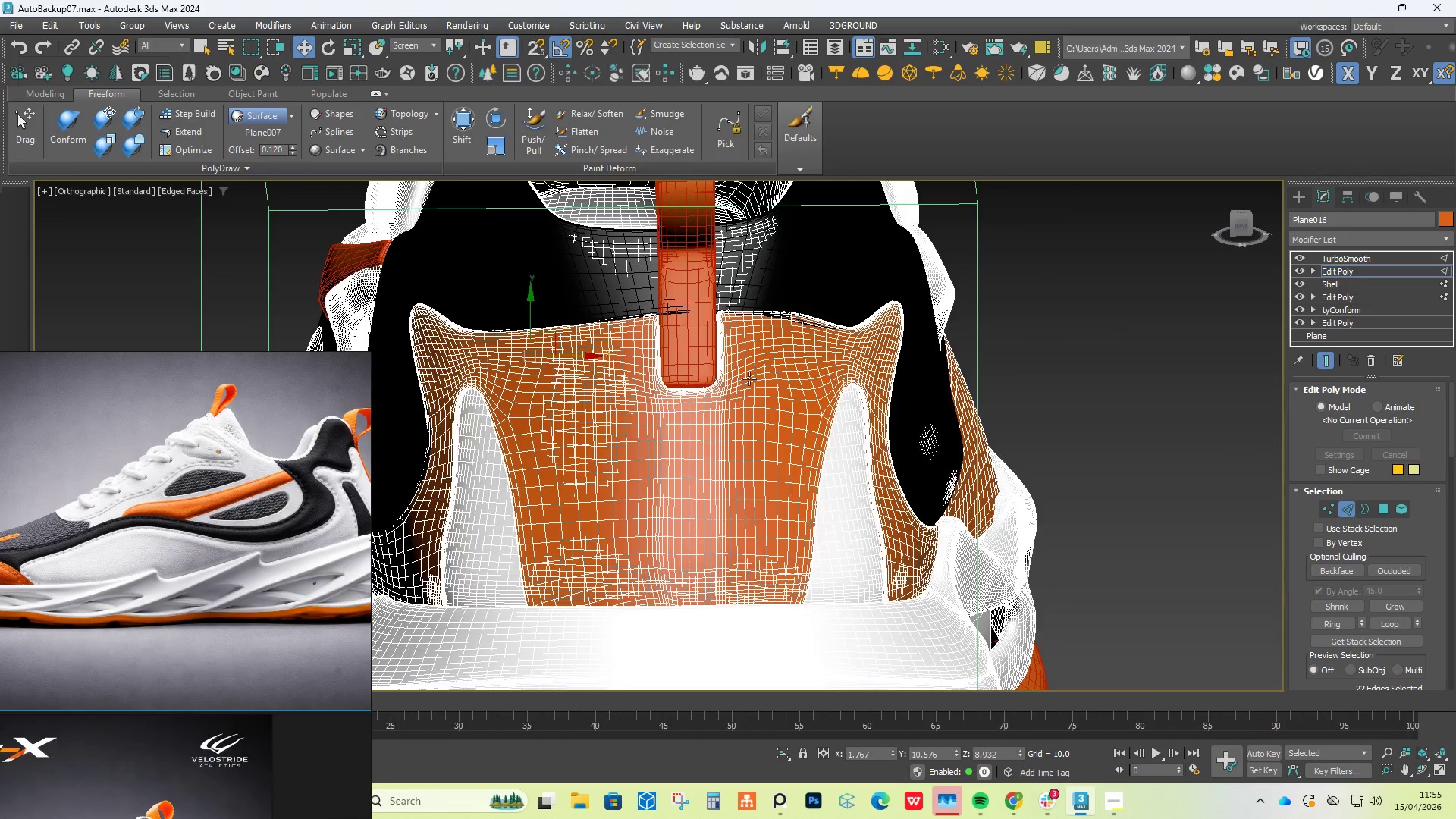 
scroll: coordinate [739, 367], scroll_direction: up, amount: 3.0
 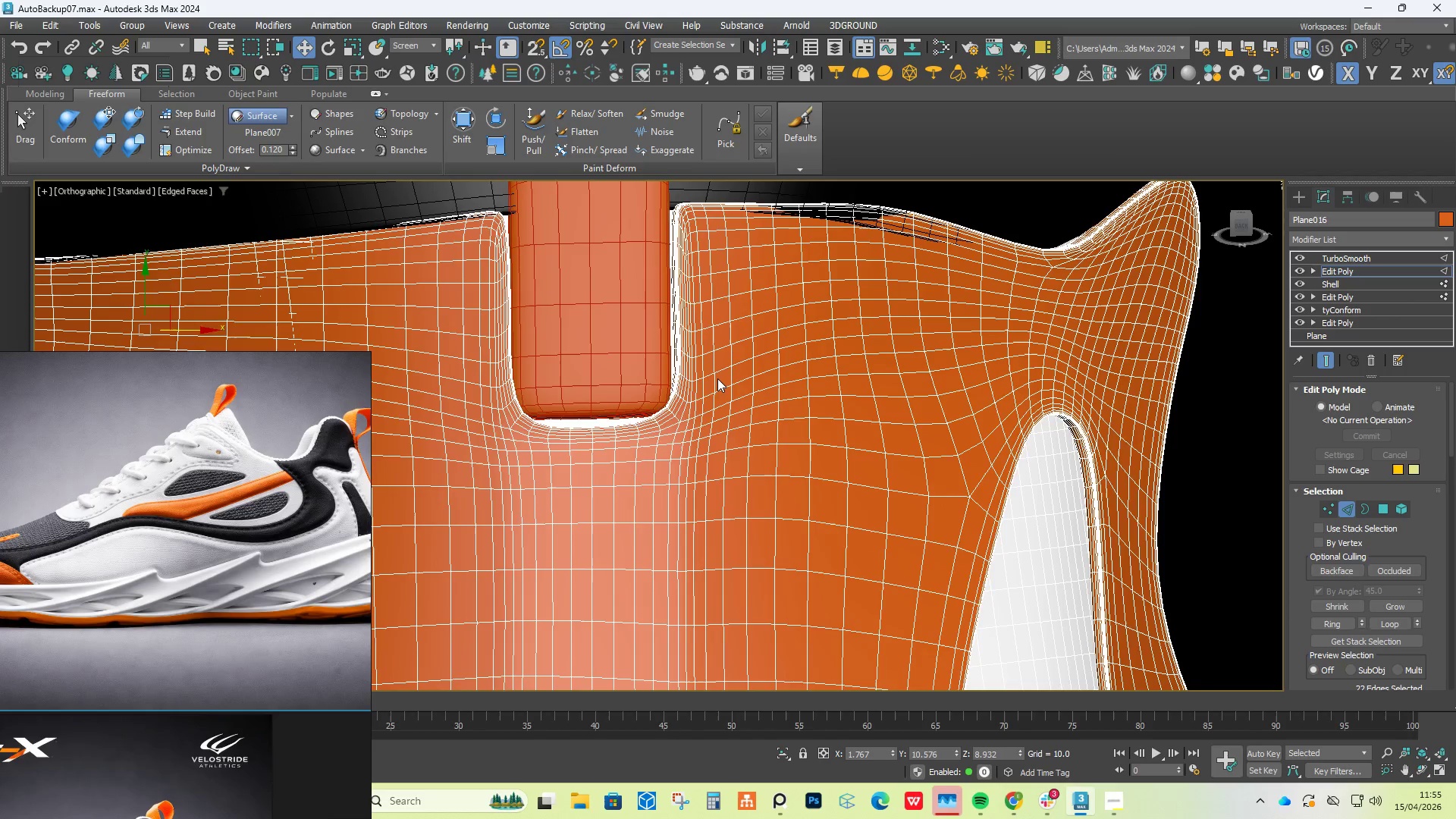 
key(F4)
 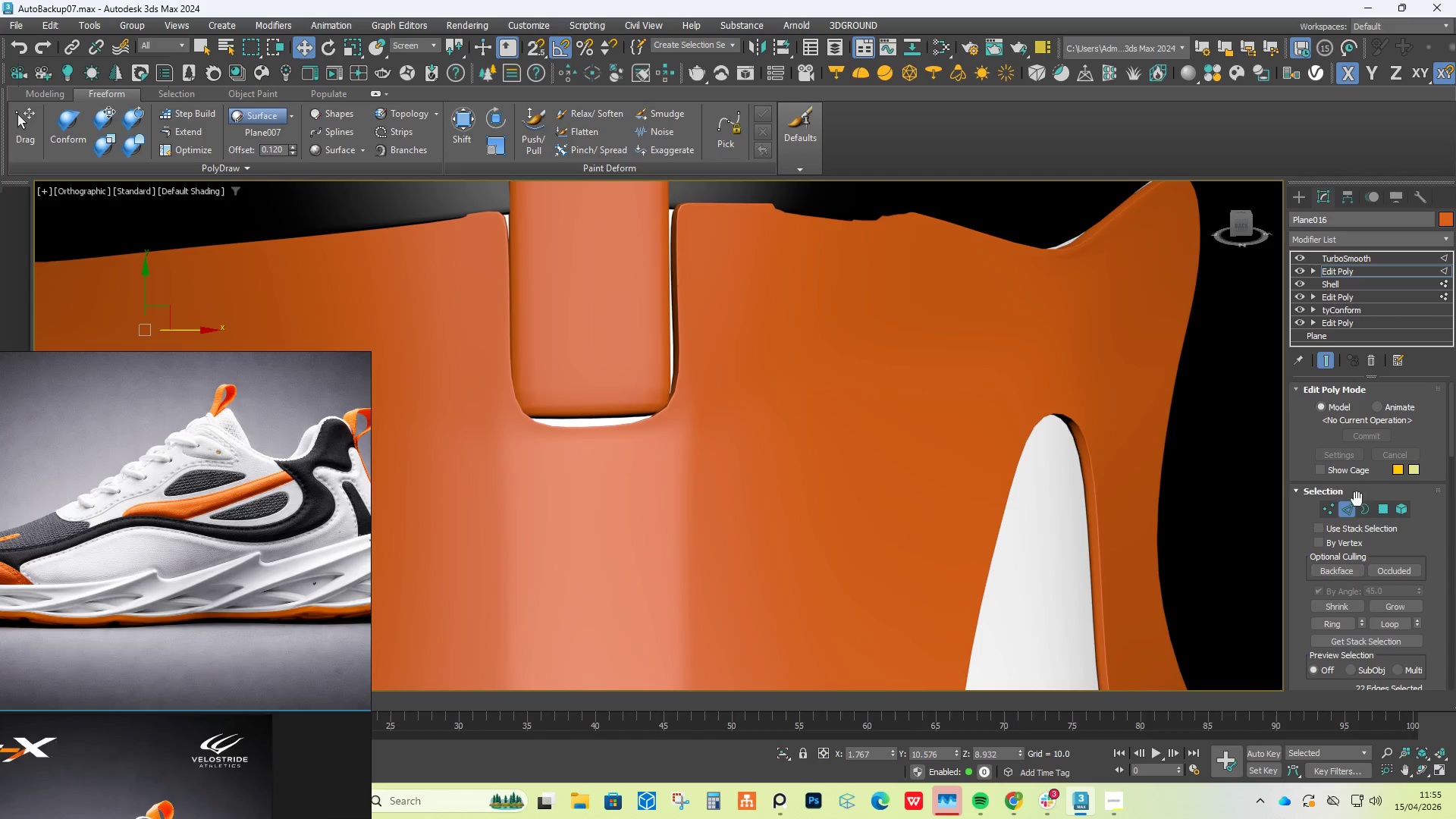 
left_click([1331, 509])
 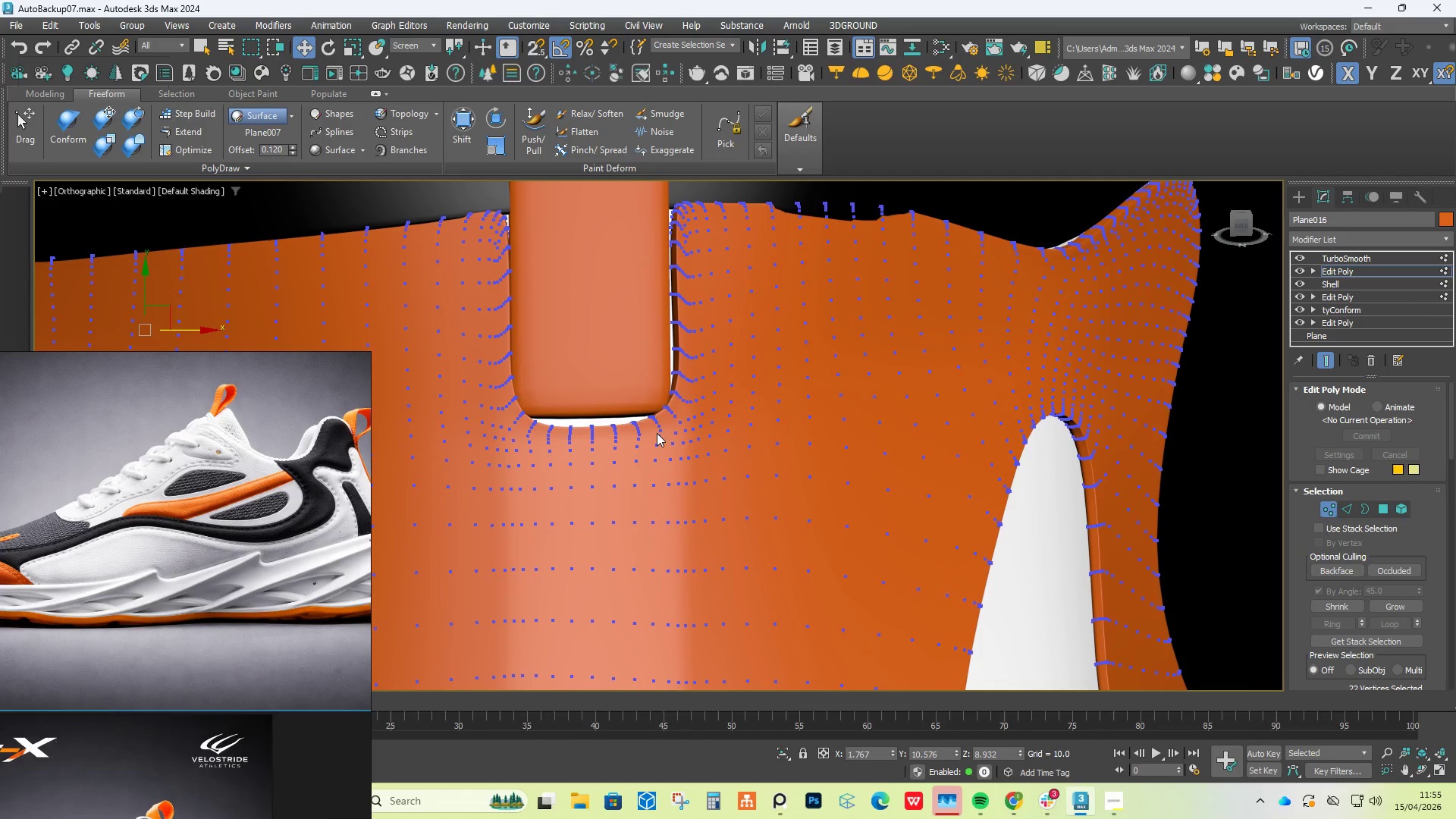 
left_click_drag(start_coordinate=[559, 406], to_coordinate=[652, 489])
 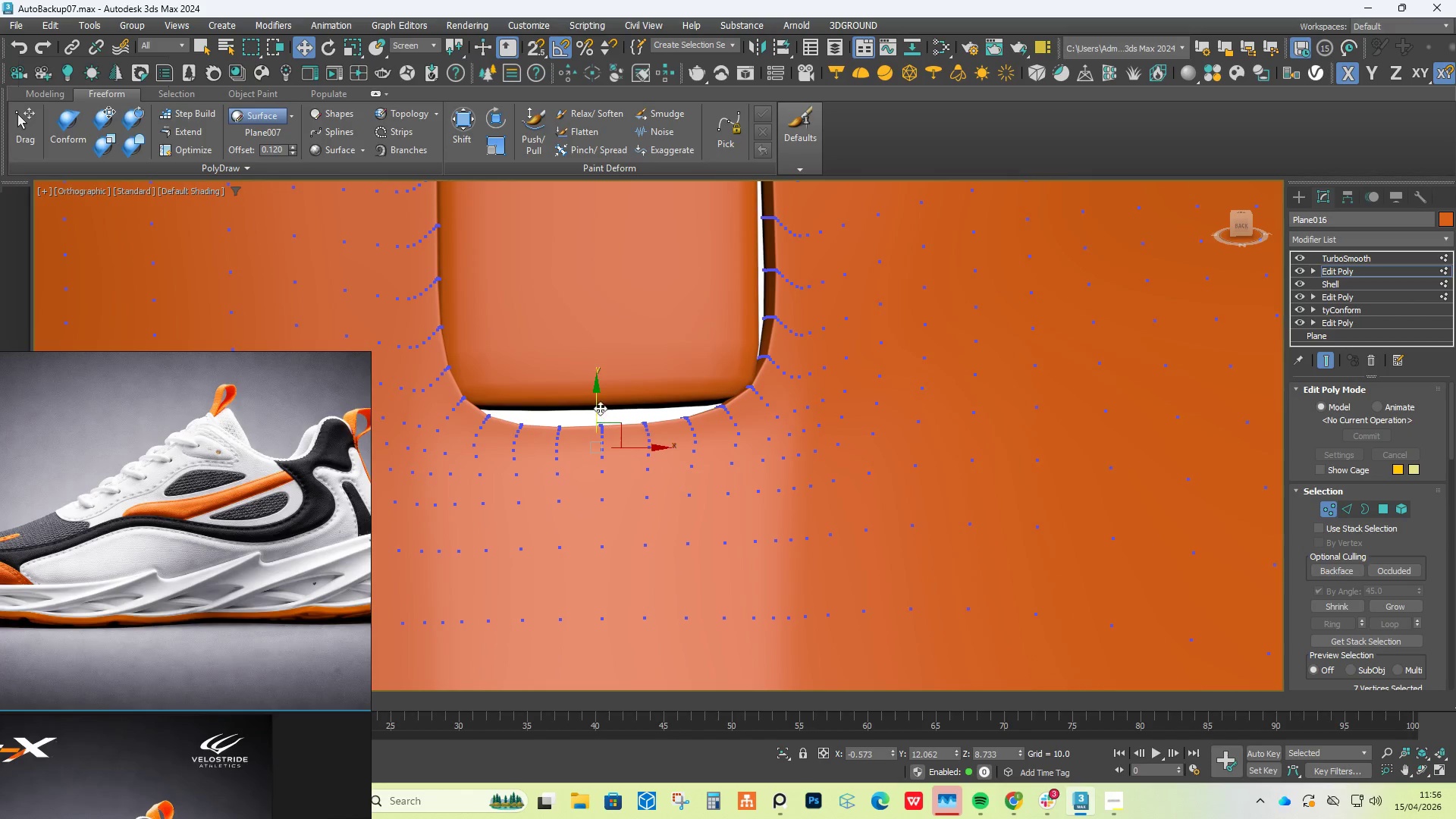 
scroll: coordinate [582, 427], scroll_direction: up, amount: 2.0
 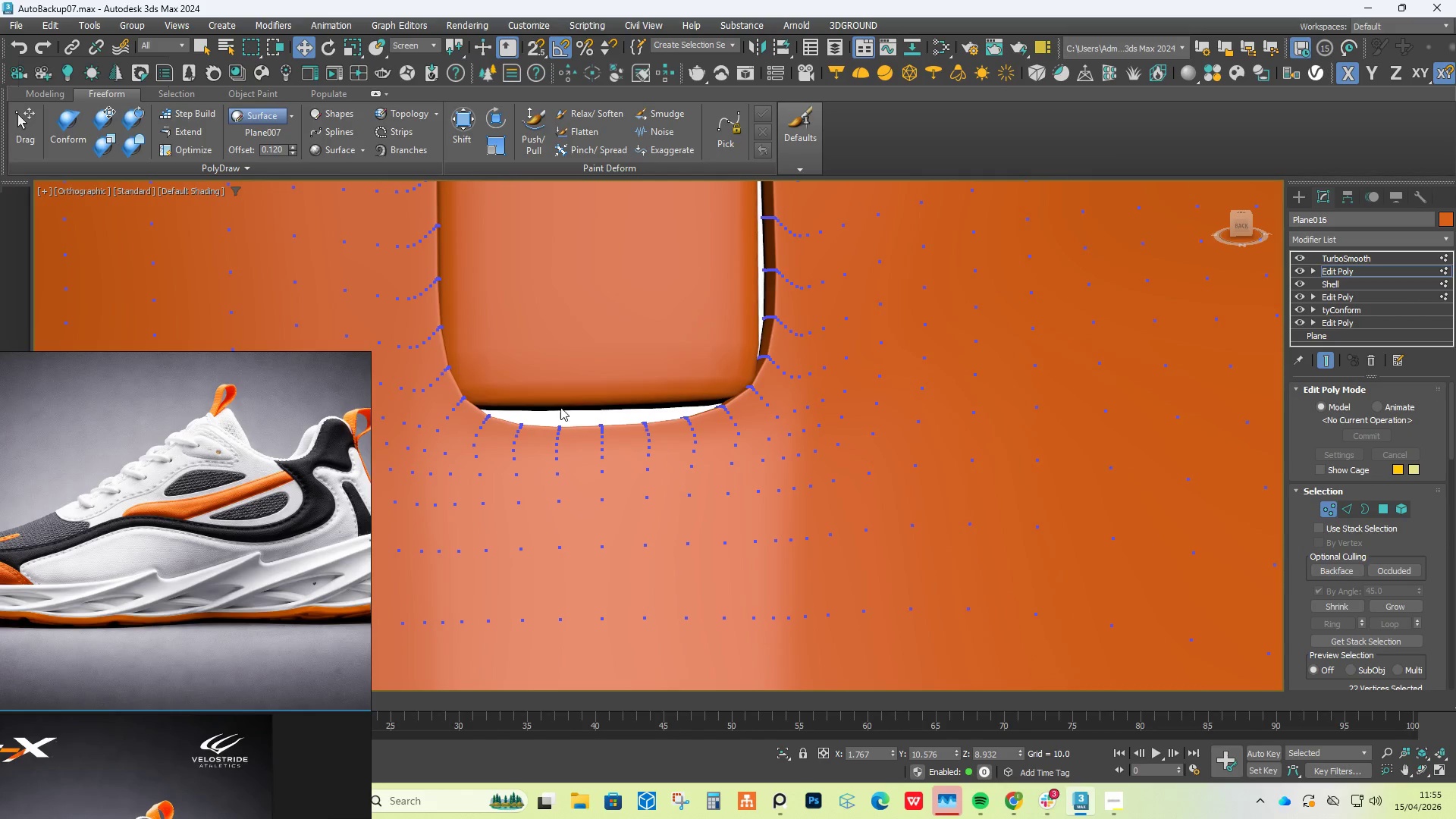 
left_click_drag(start_coordinate=[599, 407], to_coordinate=[601, 380])
 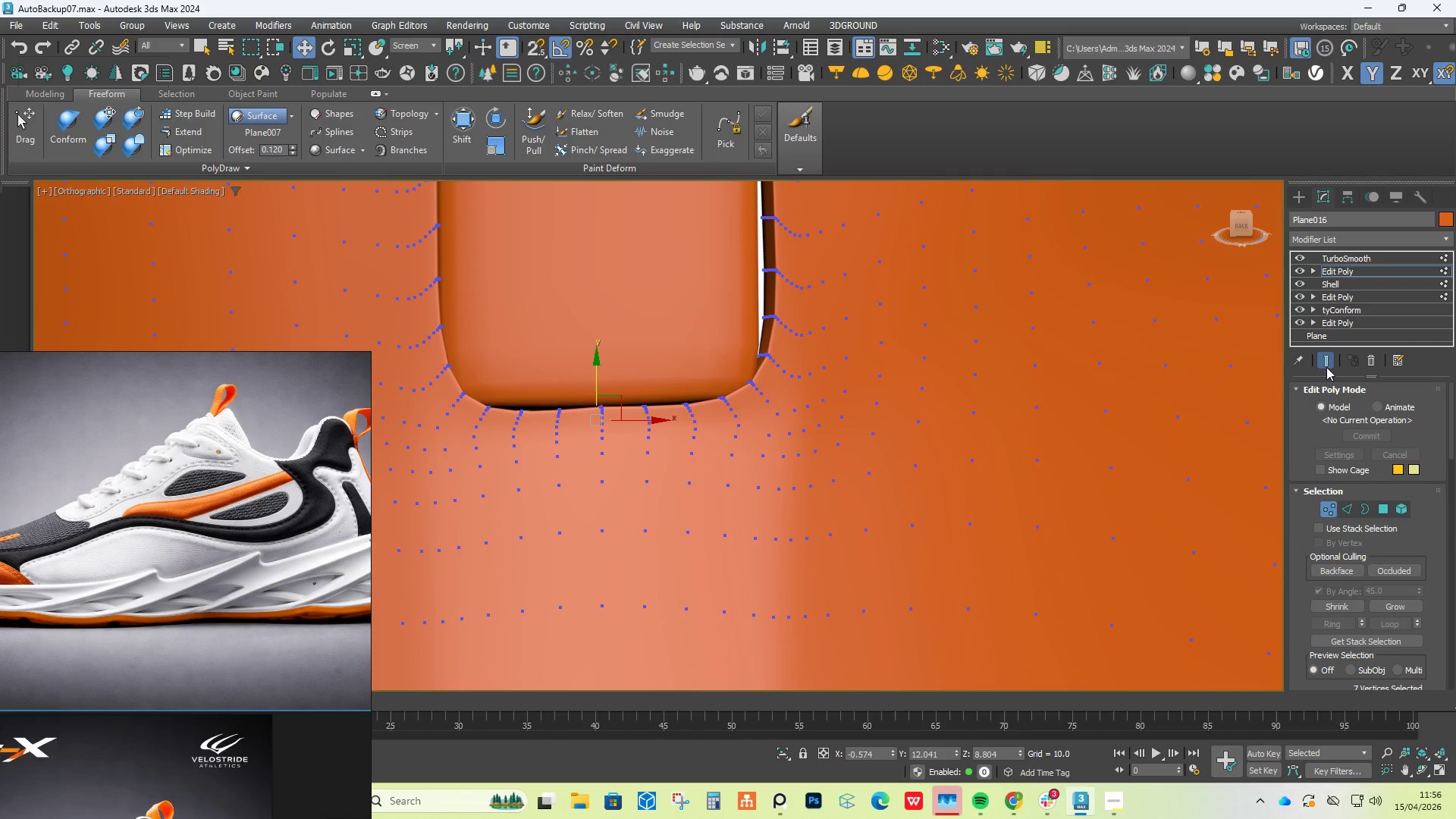 
left_click([1326, 364])
 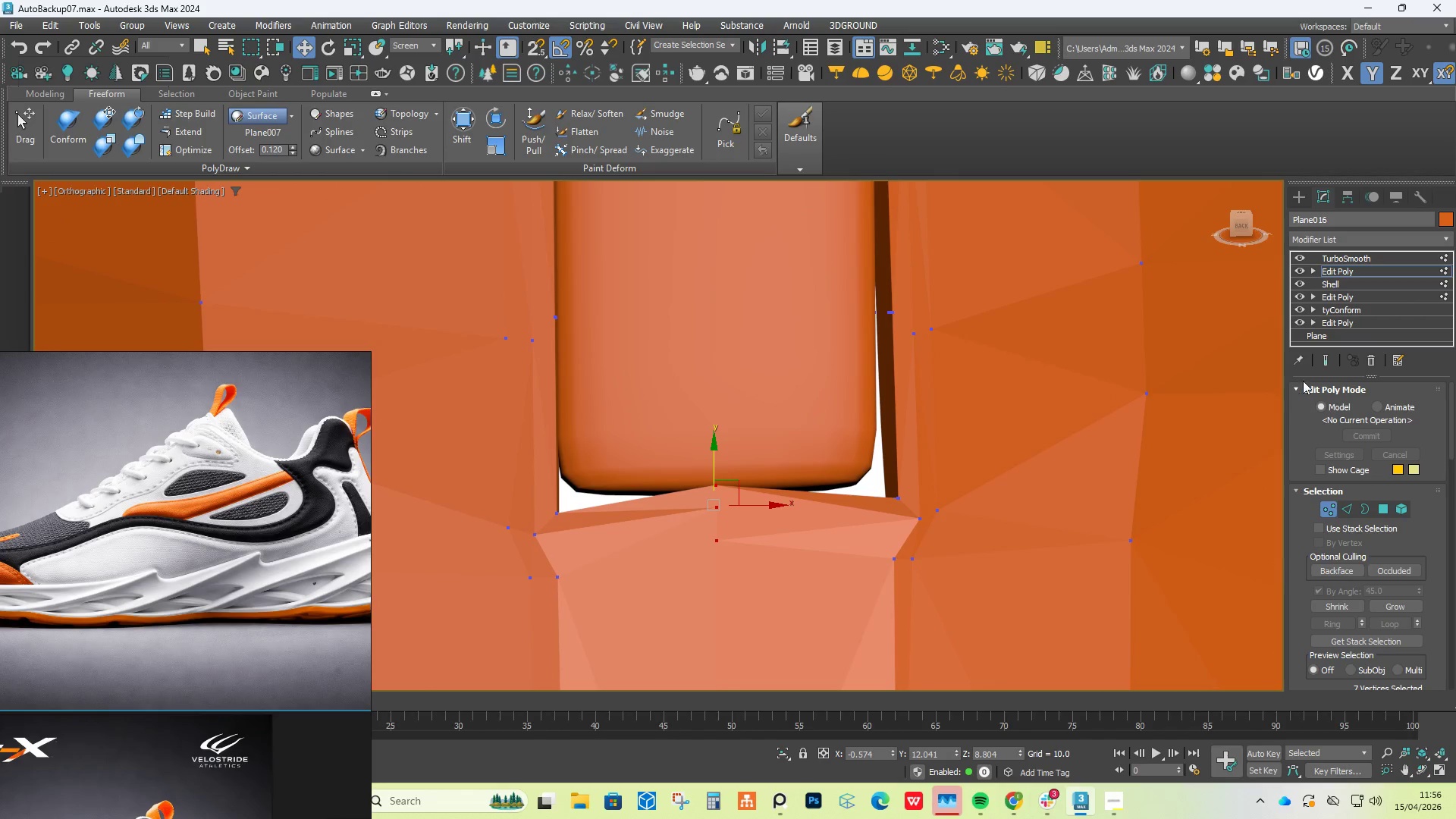 
scroll: coordinate [955, 497], scroll_direction: down, amount: 2.0
 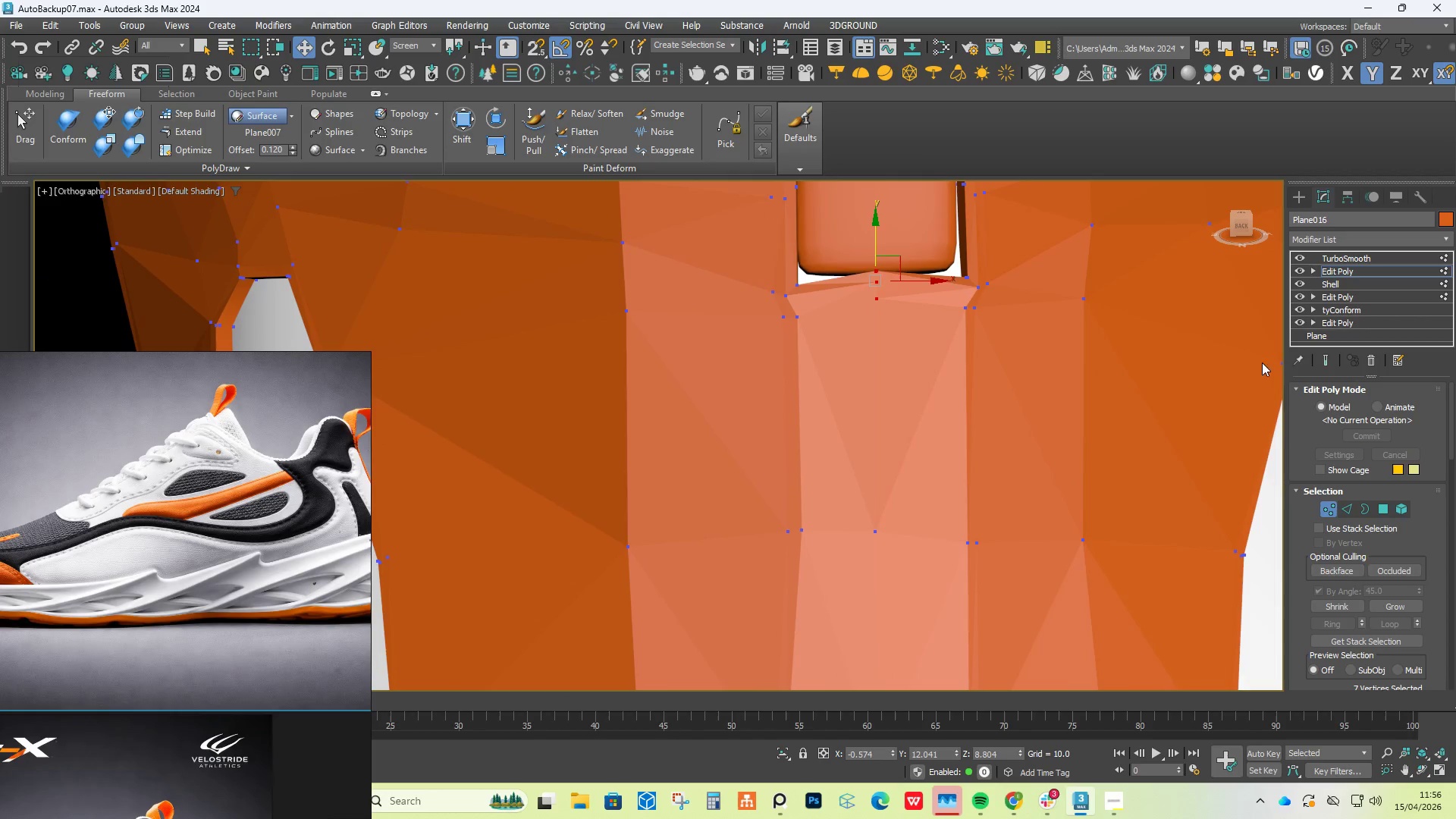 
left_click([1326, 357])
 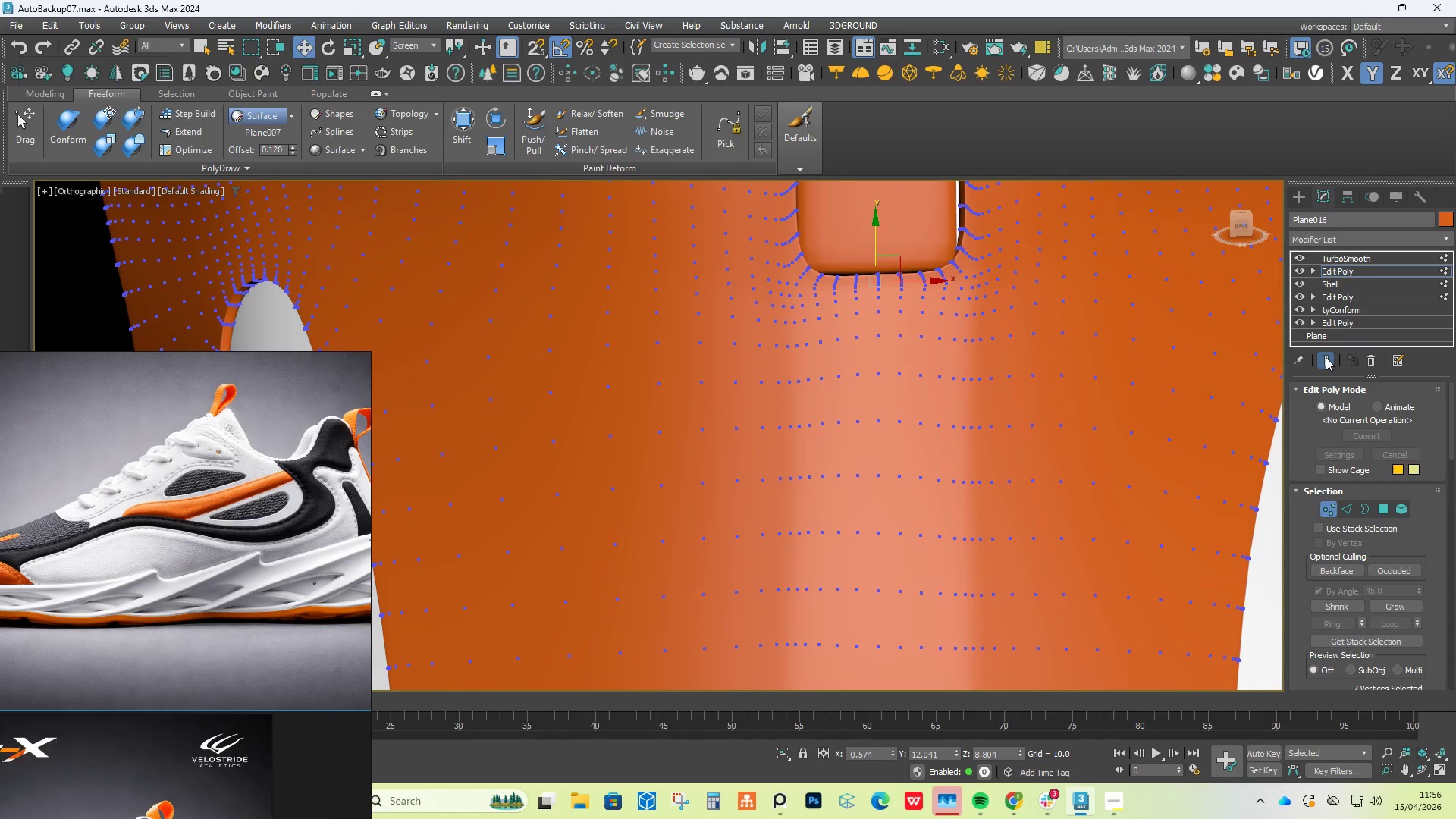 
left_click([1326, 357])
 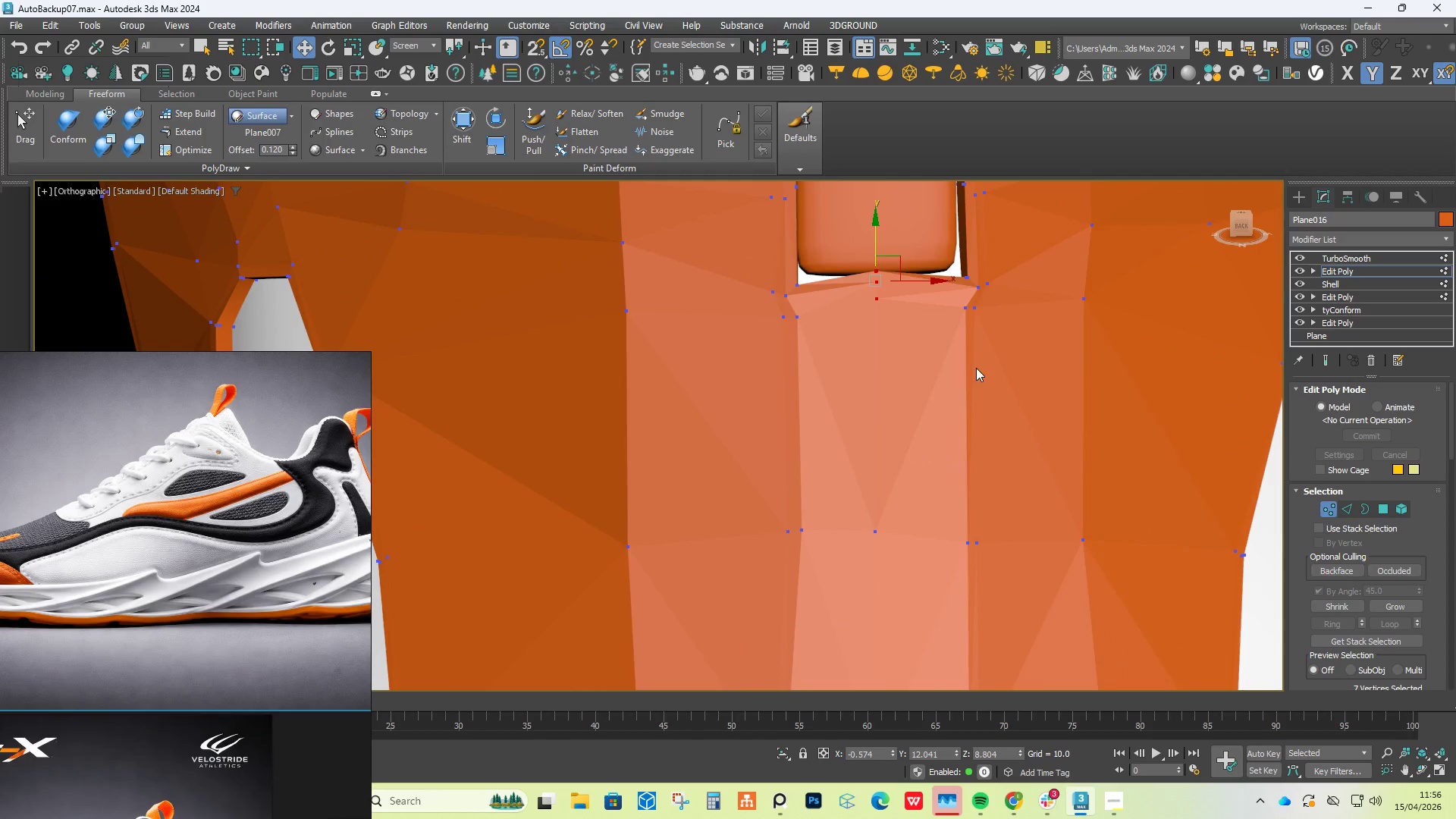 
key(F4)
 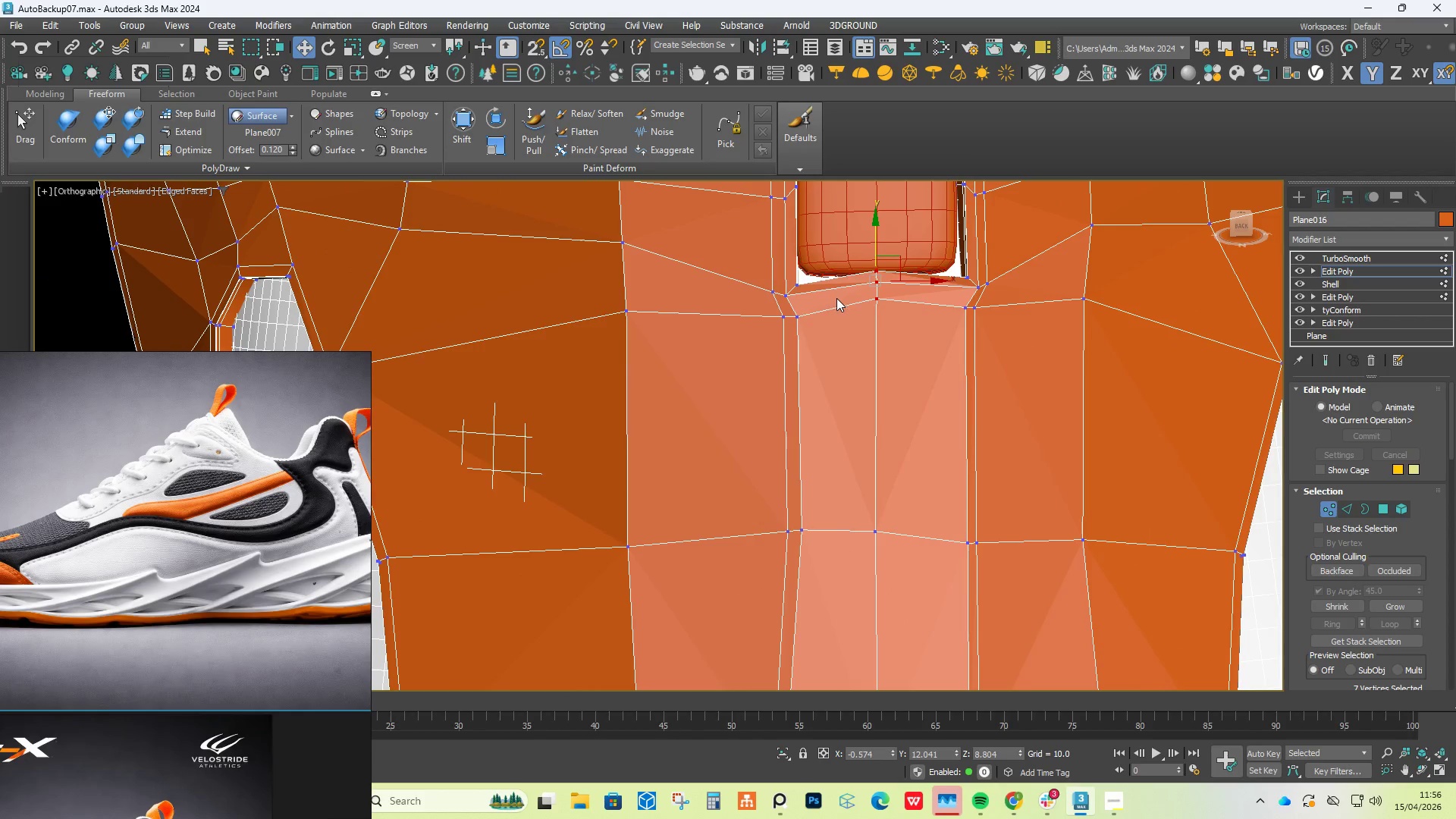 
key(Meta+1)
 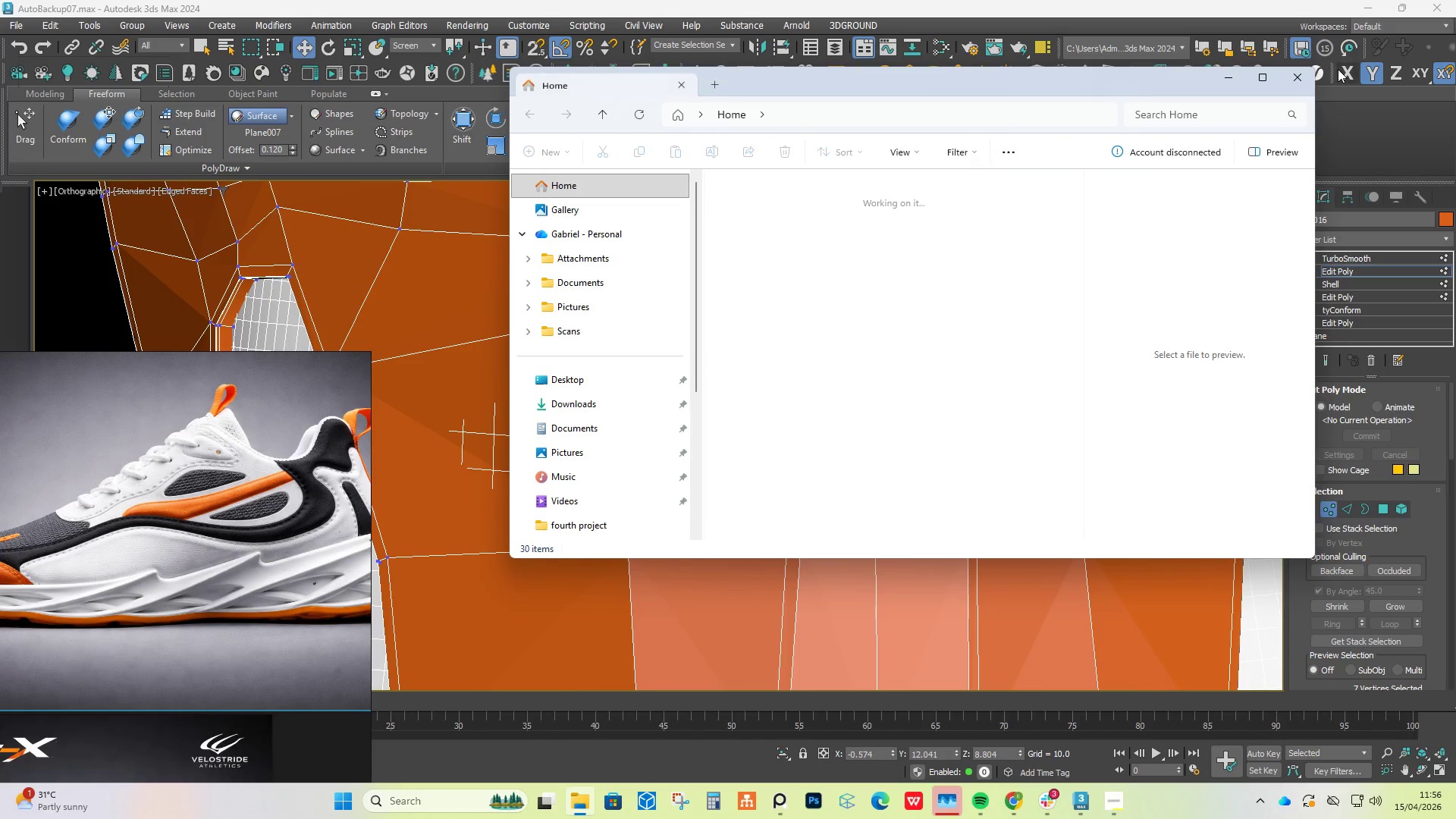 
left_click([1288, 87])
 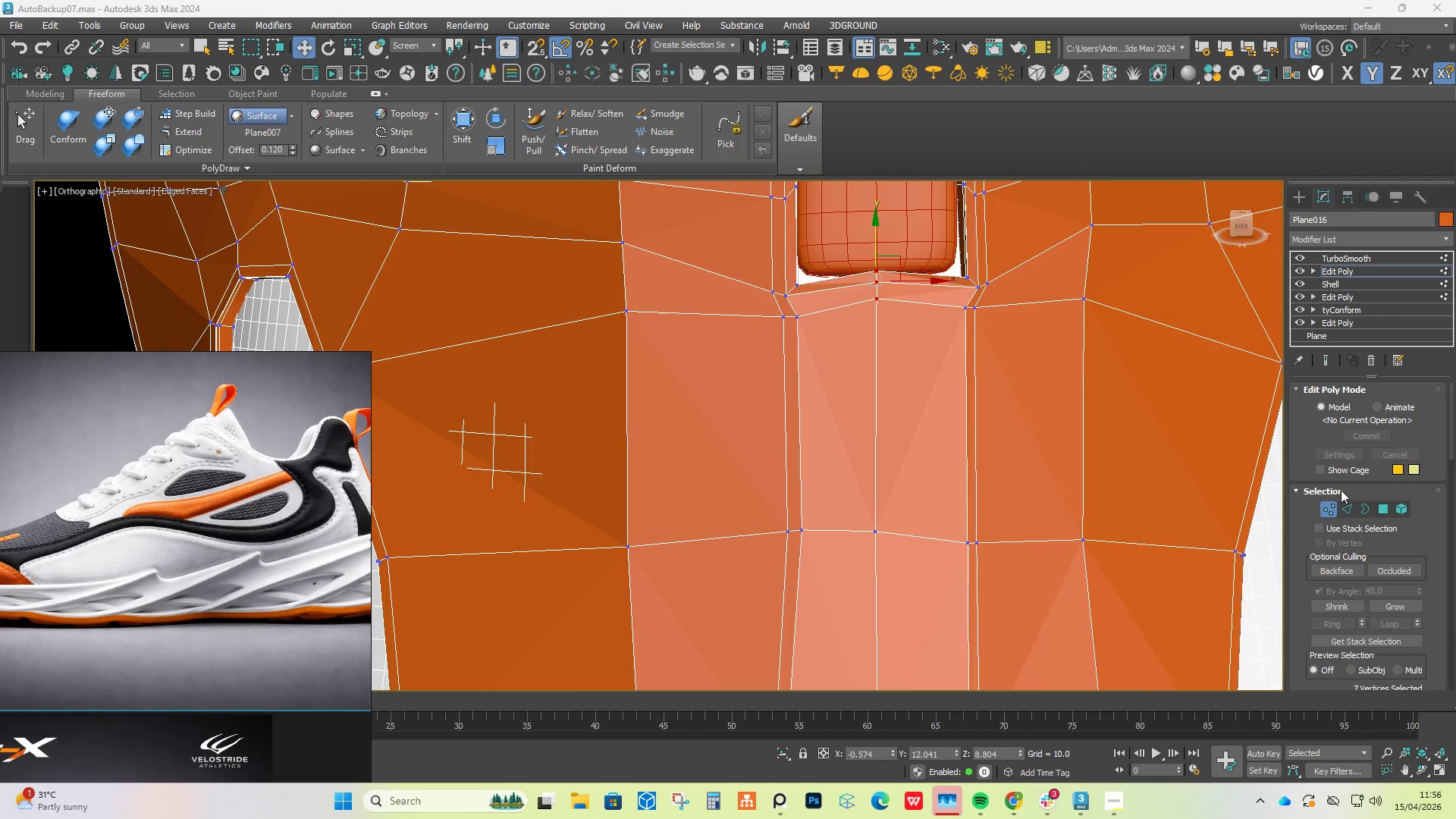 
left_click([1344, 507])
 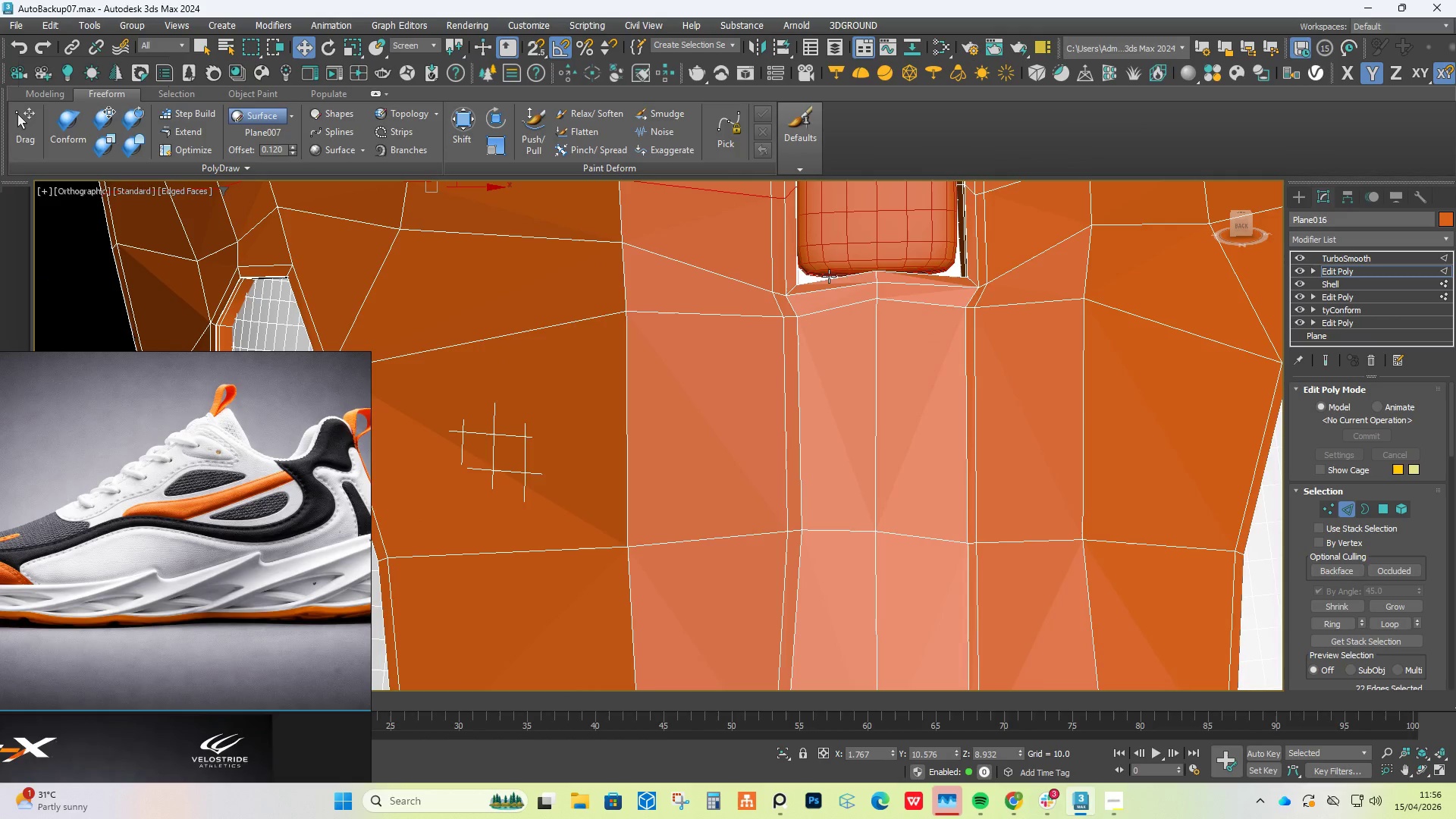 
key(Meta+MetaLeft)
 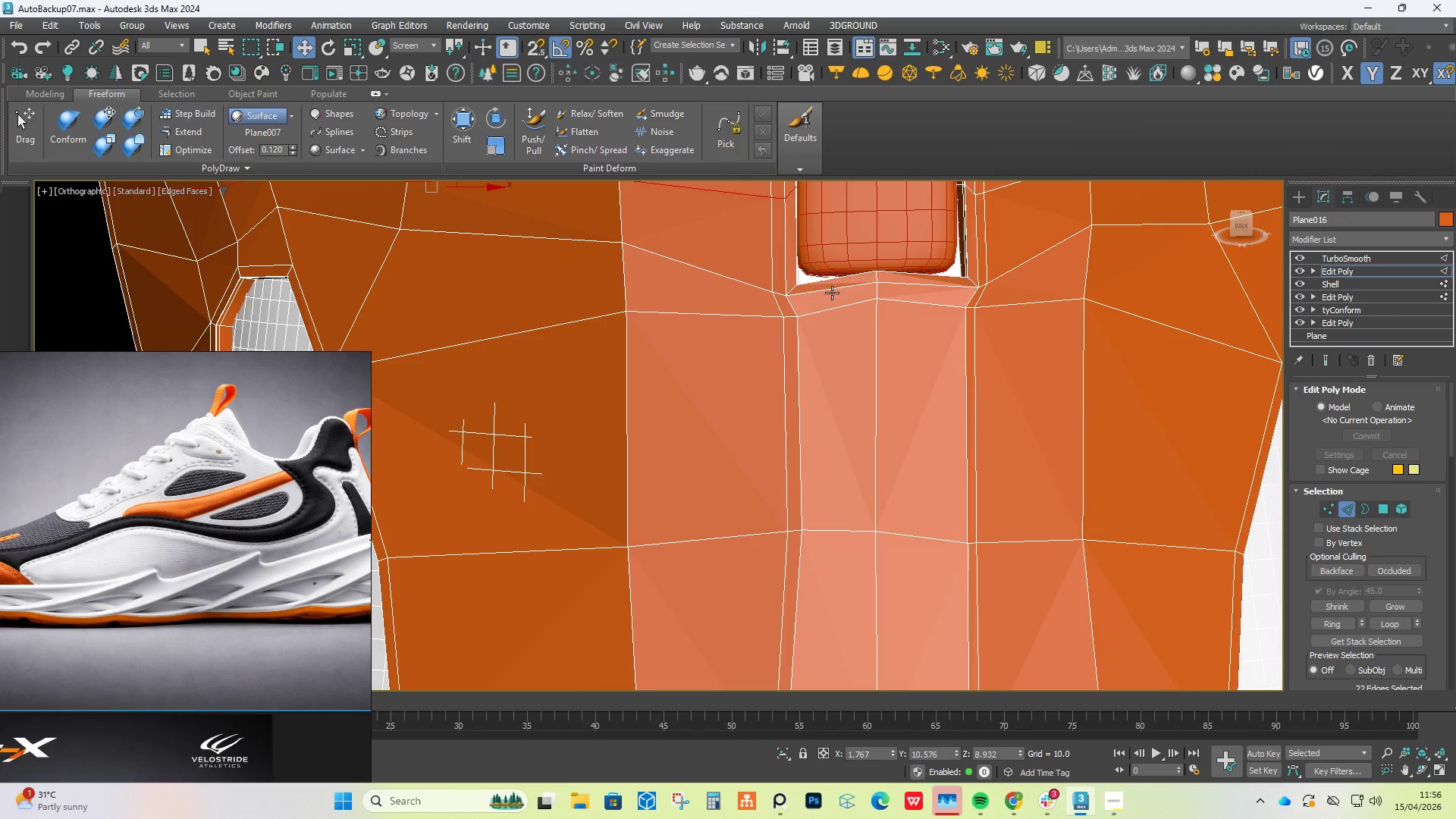 
key(Meta+1)
 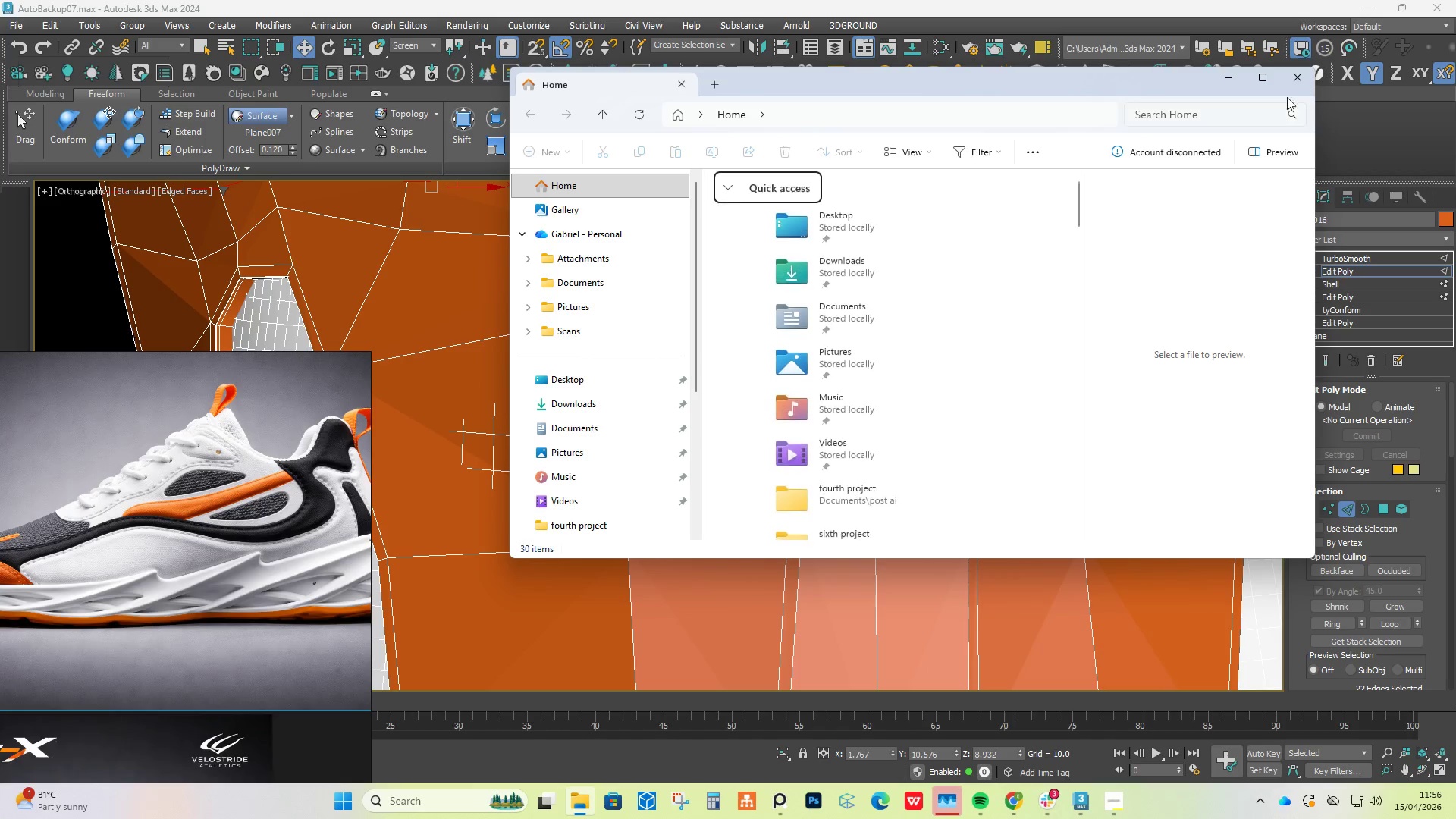 
left_click([1297, 77])
 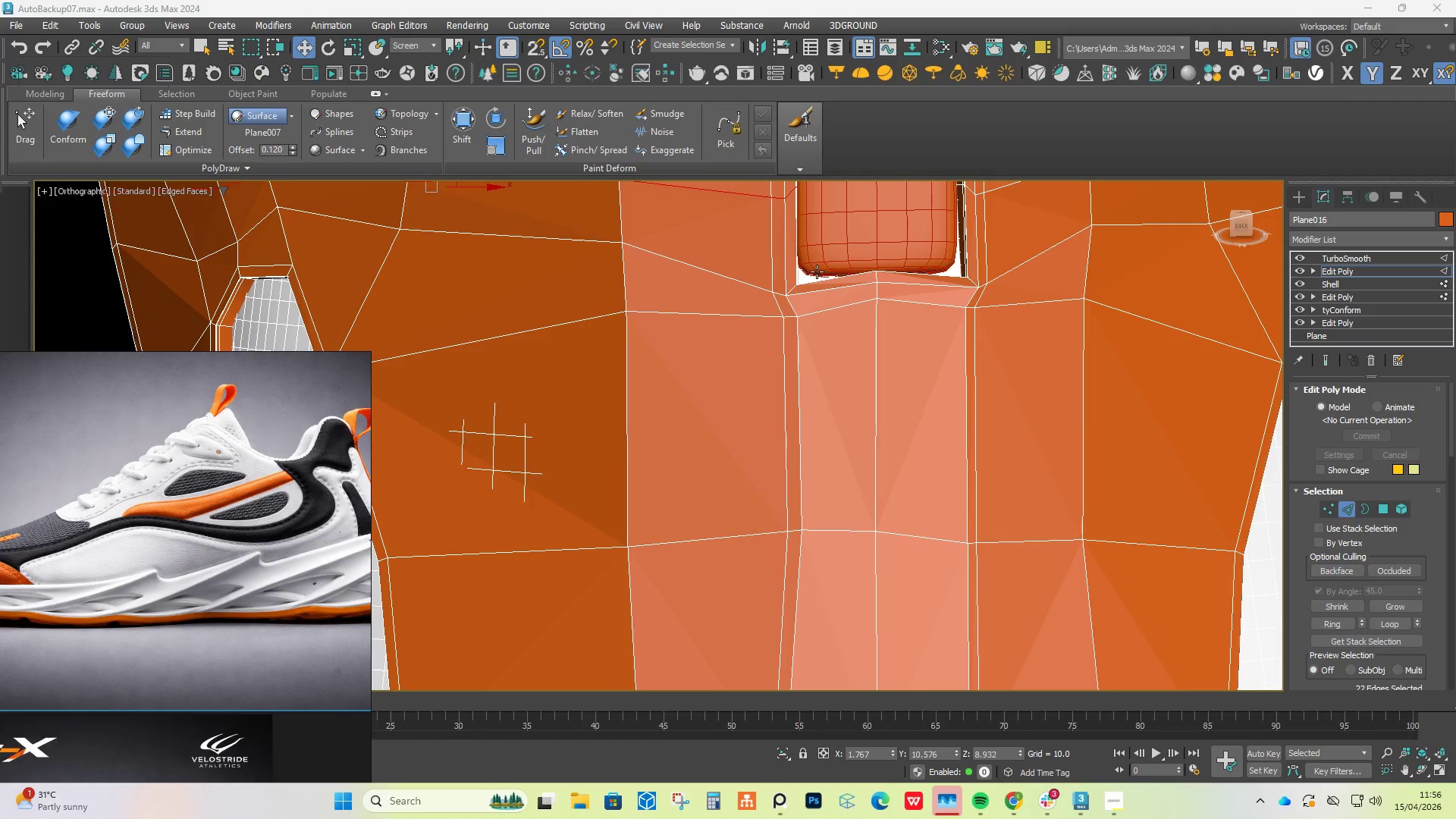 
key(Alt+1)
 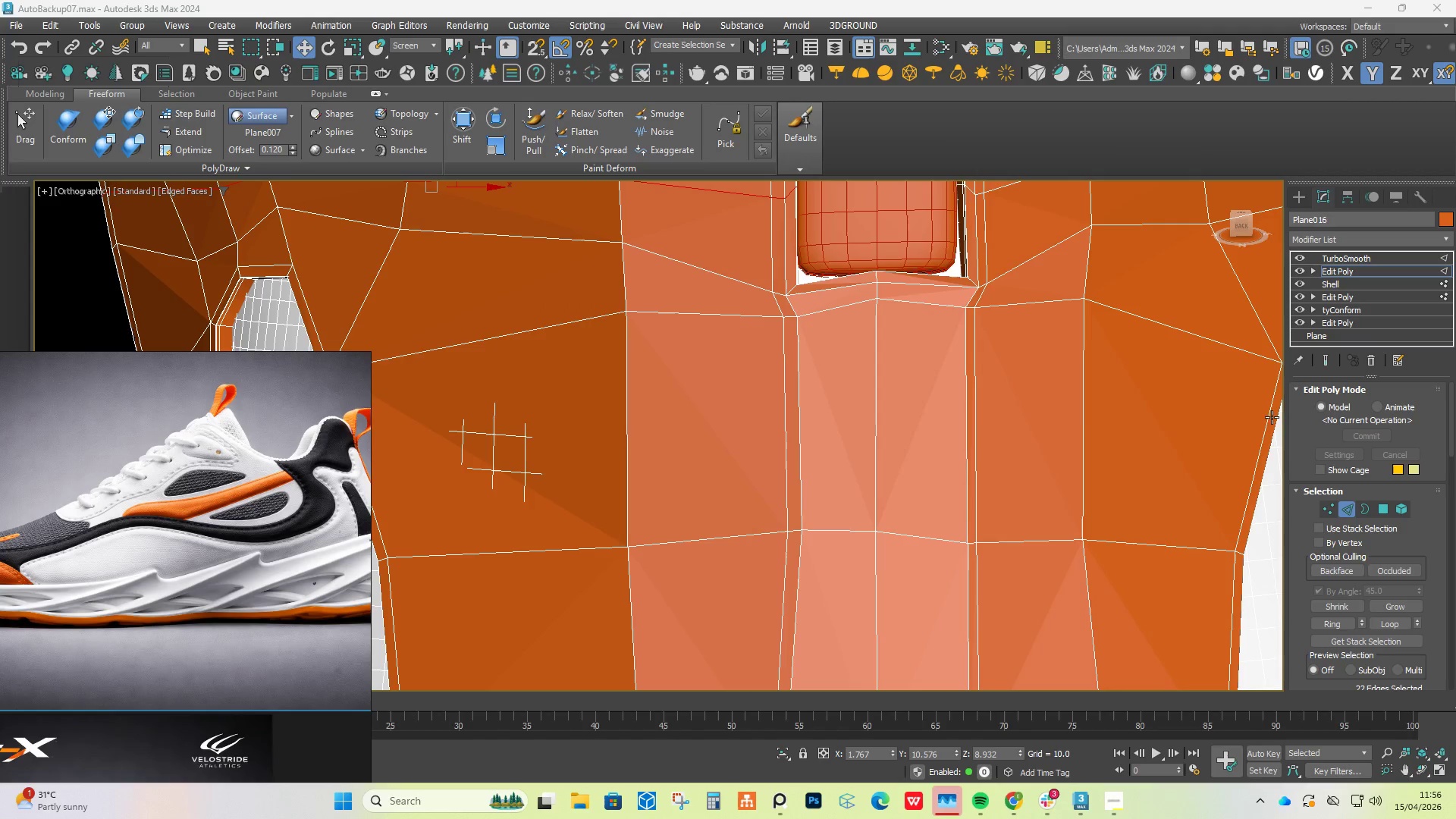 
left_click([1288, 430])
 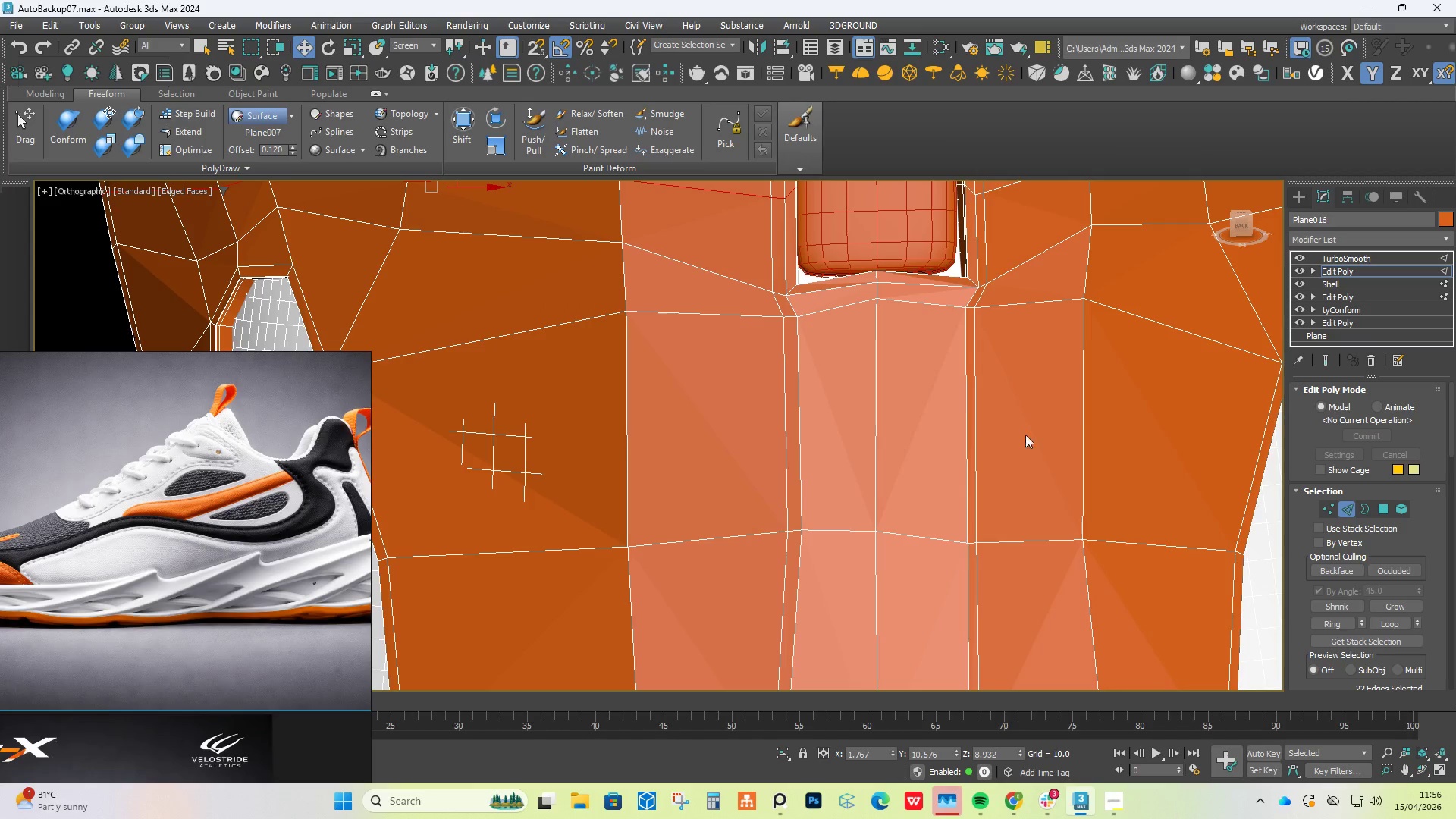 
key(Alt+1)
 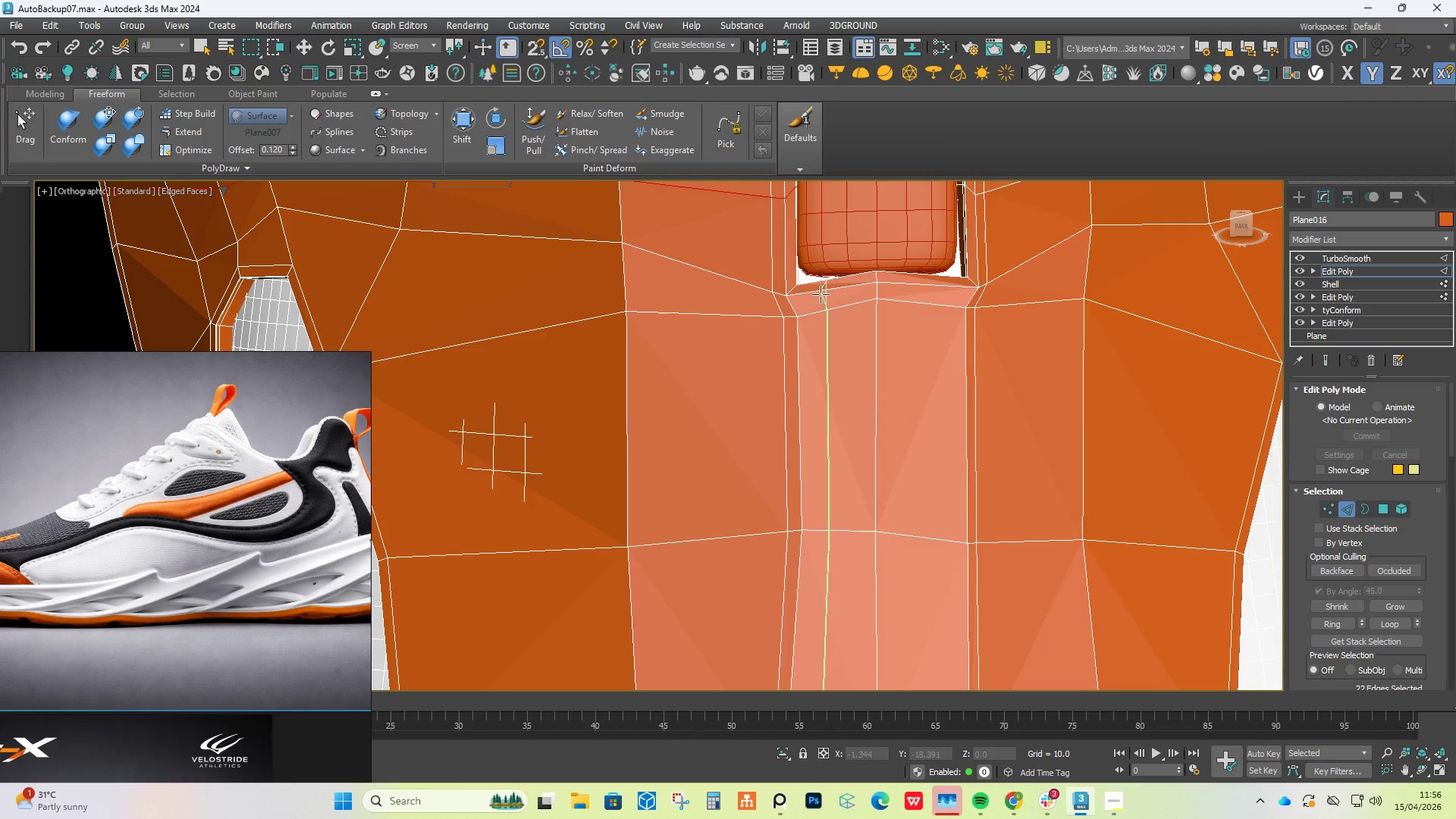 
left_click([816, 294])
 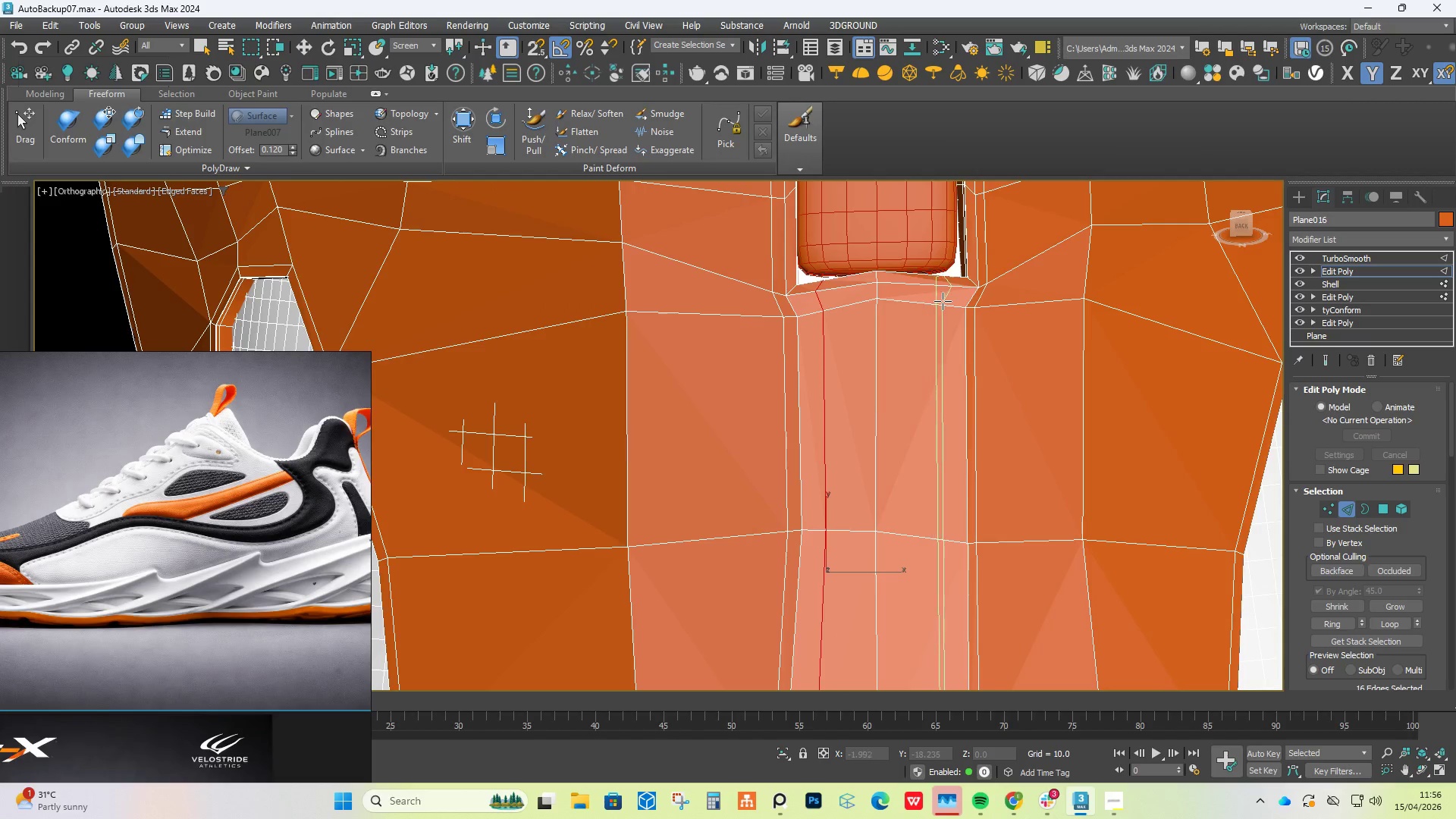 
left_click([944, 301])
 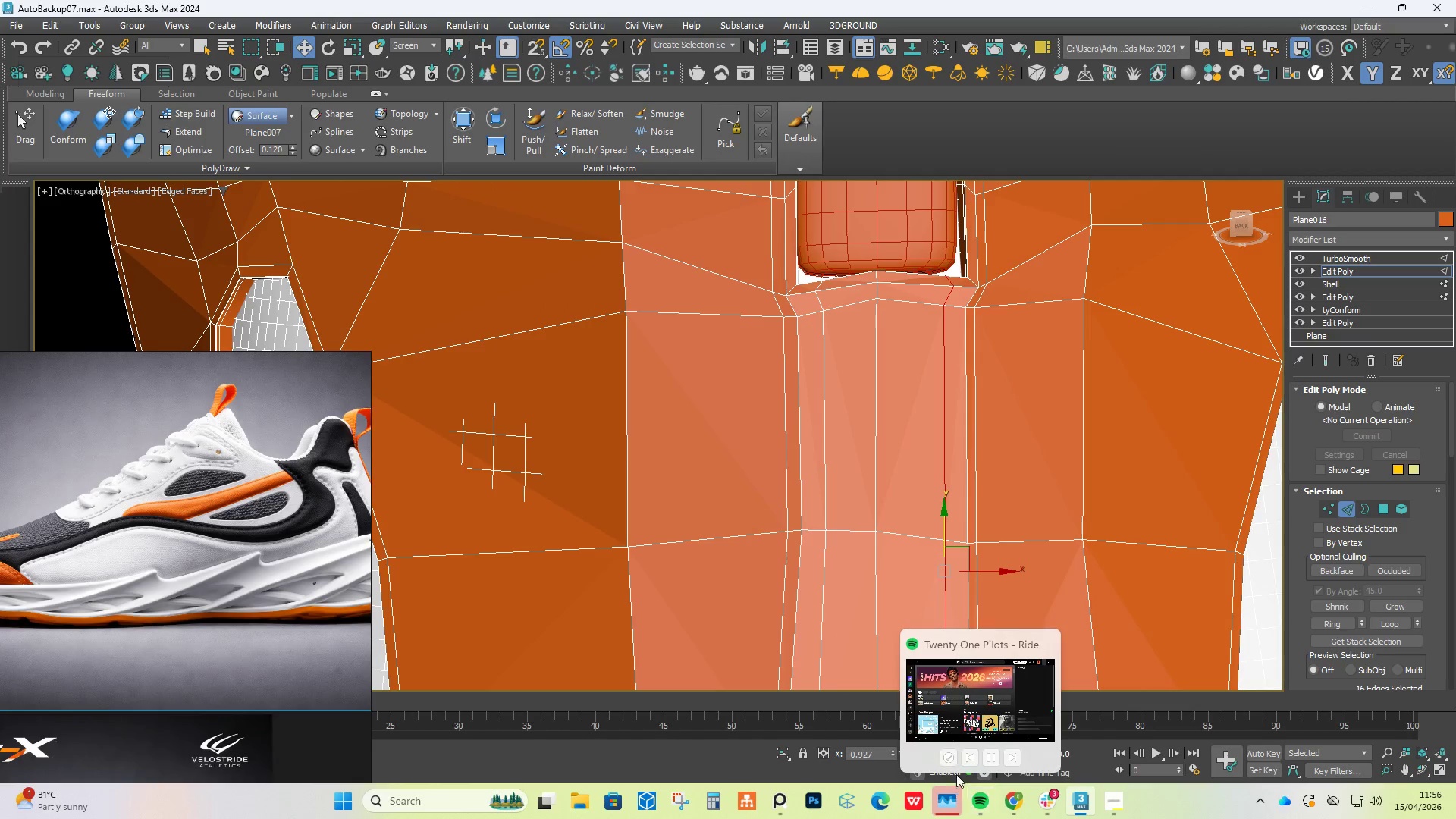 
double_click([971, 761])
 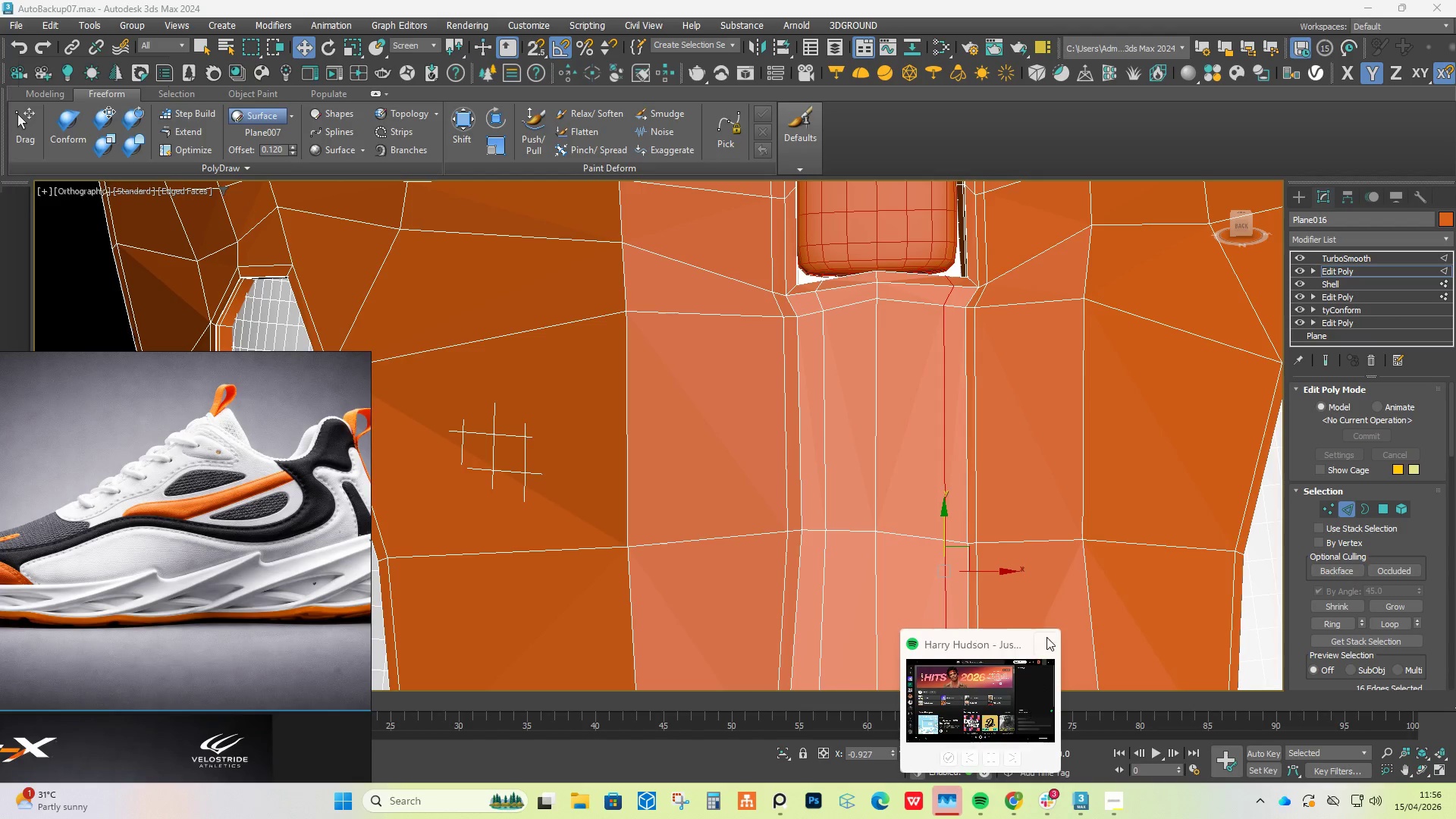 
left_click([1131, 130])
 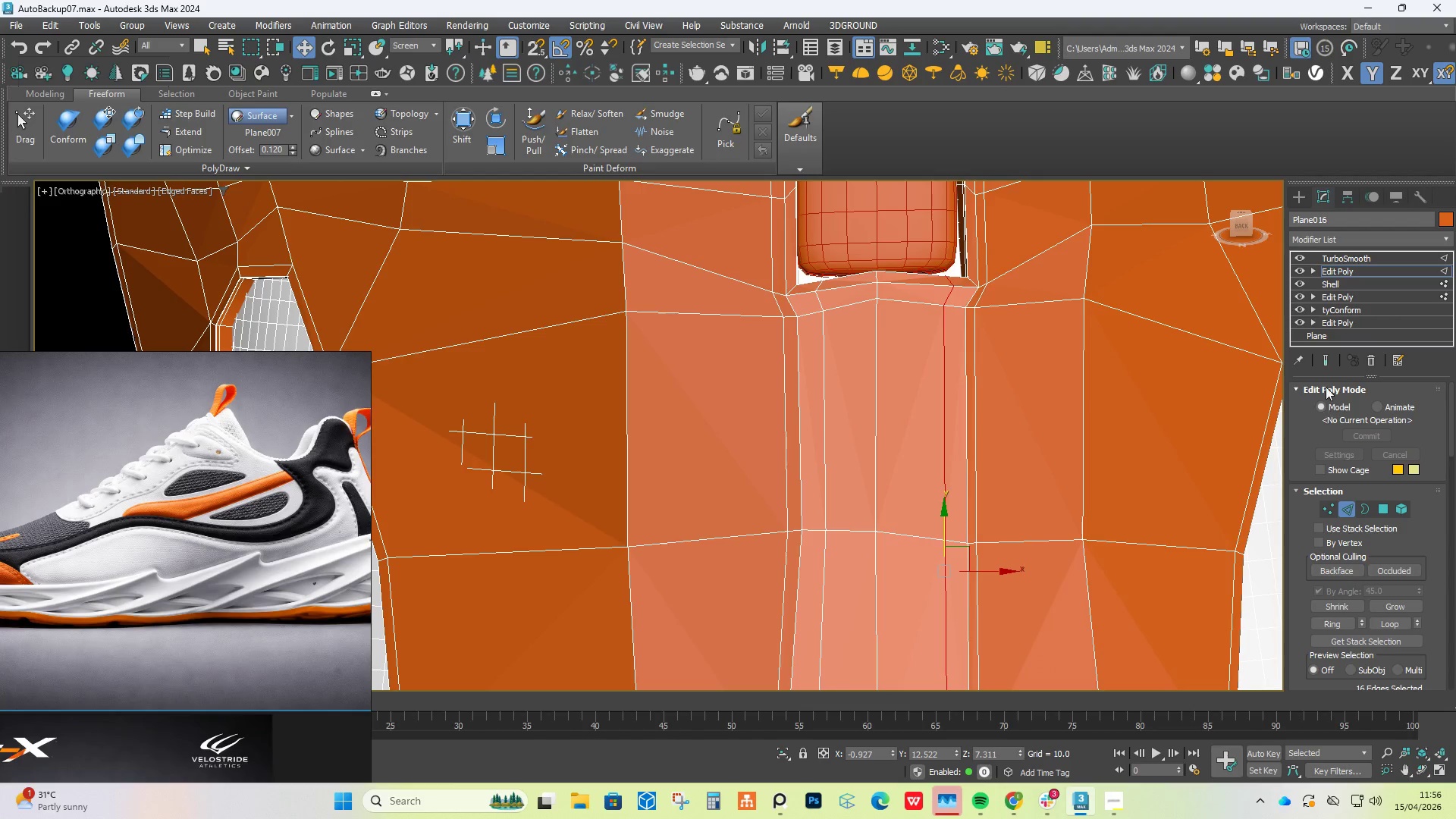 
left_click([1332, 356])
 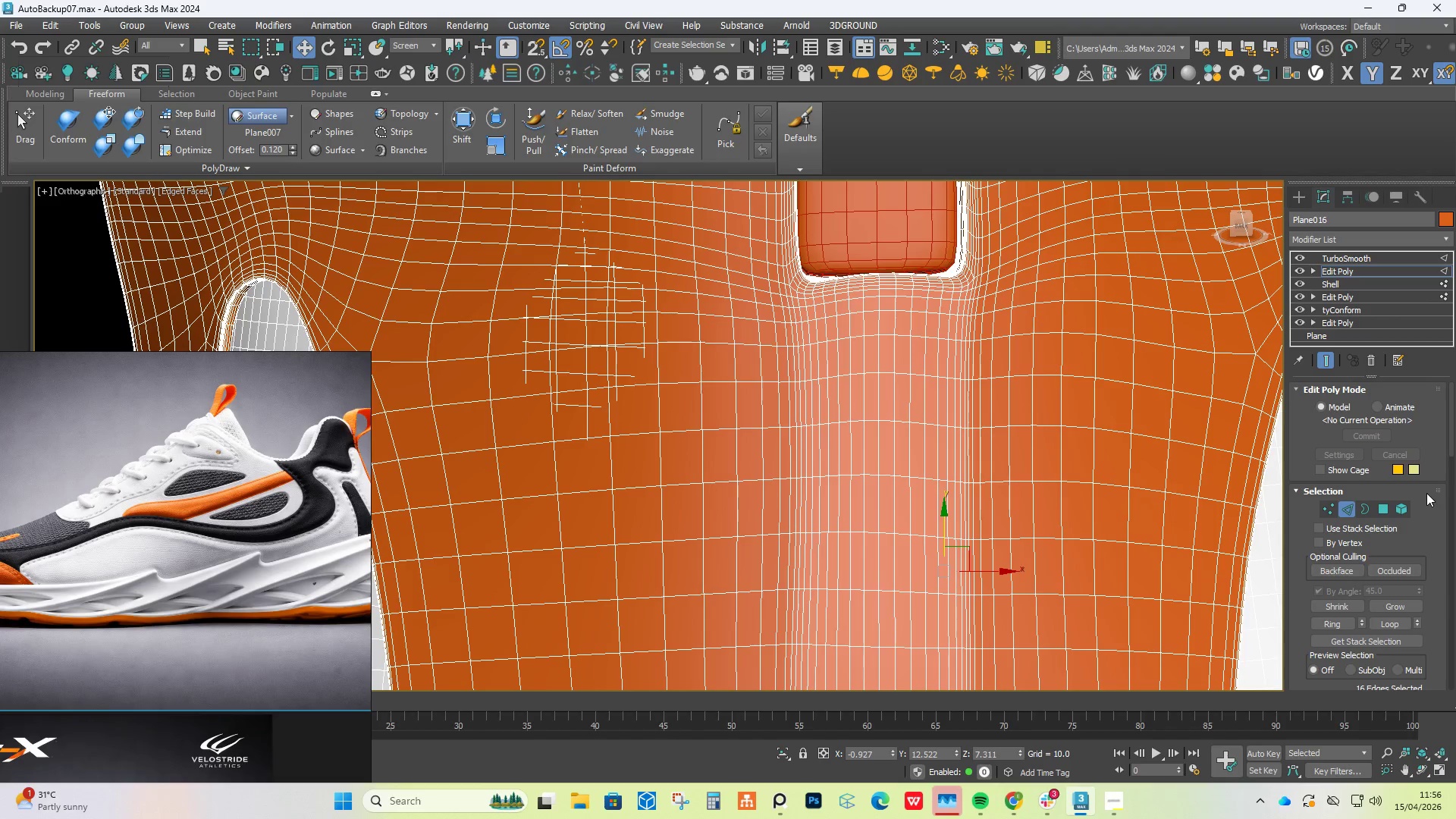 
left_click([1330, 504])
 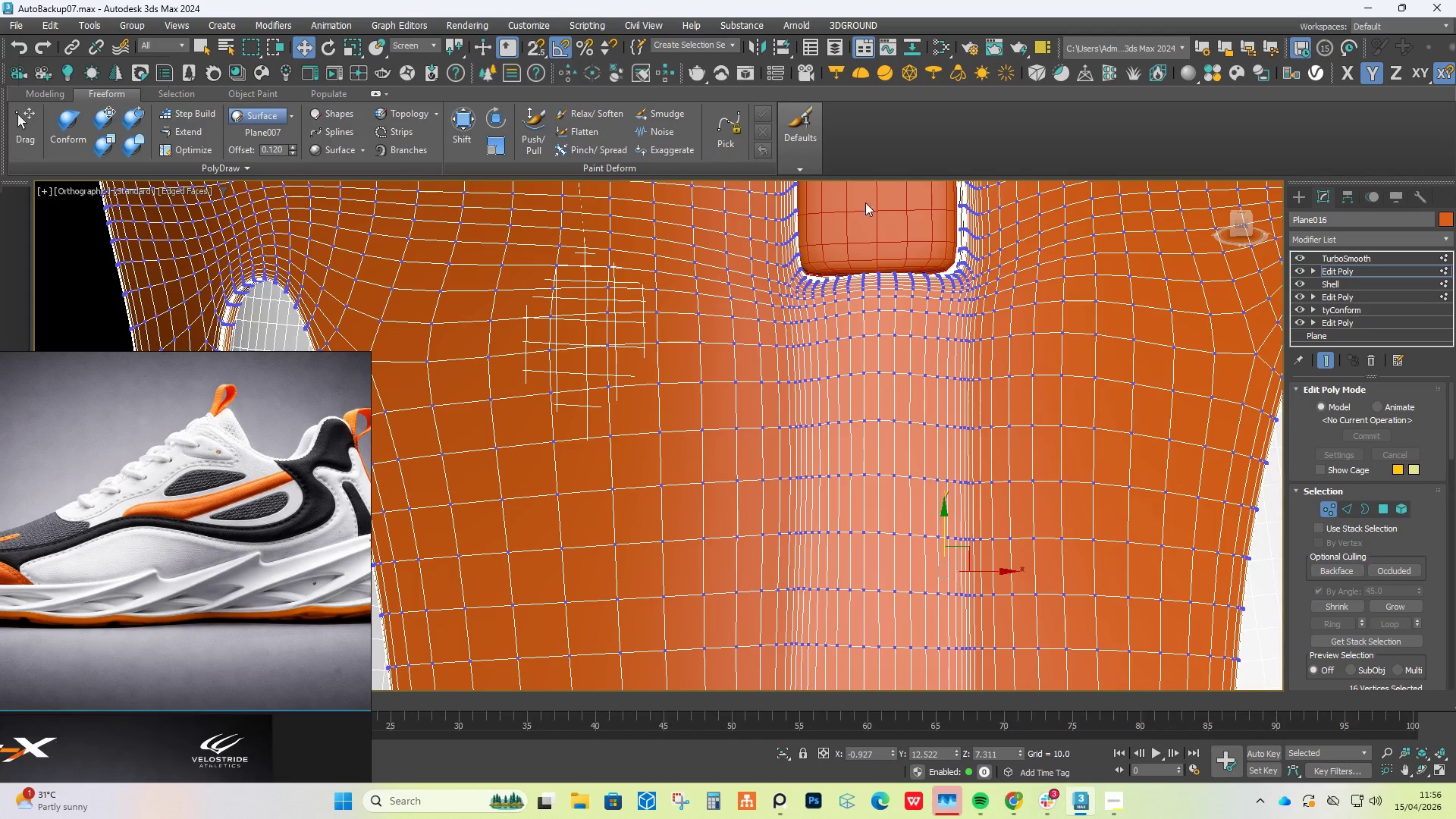 
scroll: coordinate [911, 243], scroll_direction: down, amount: 3.0
 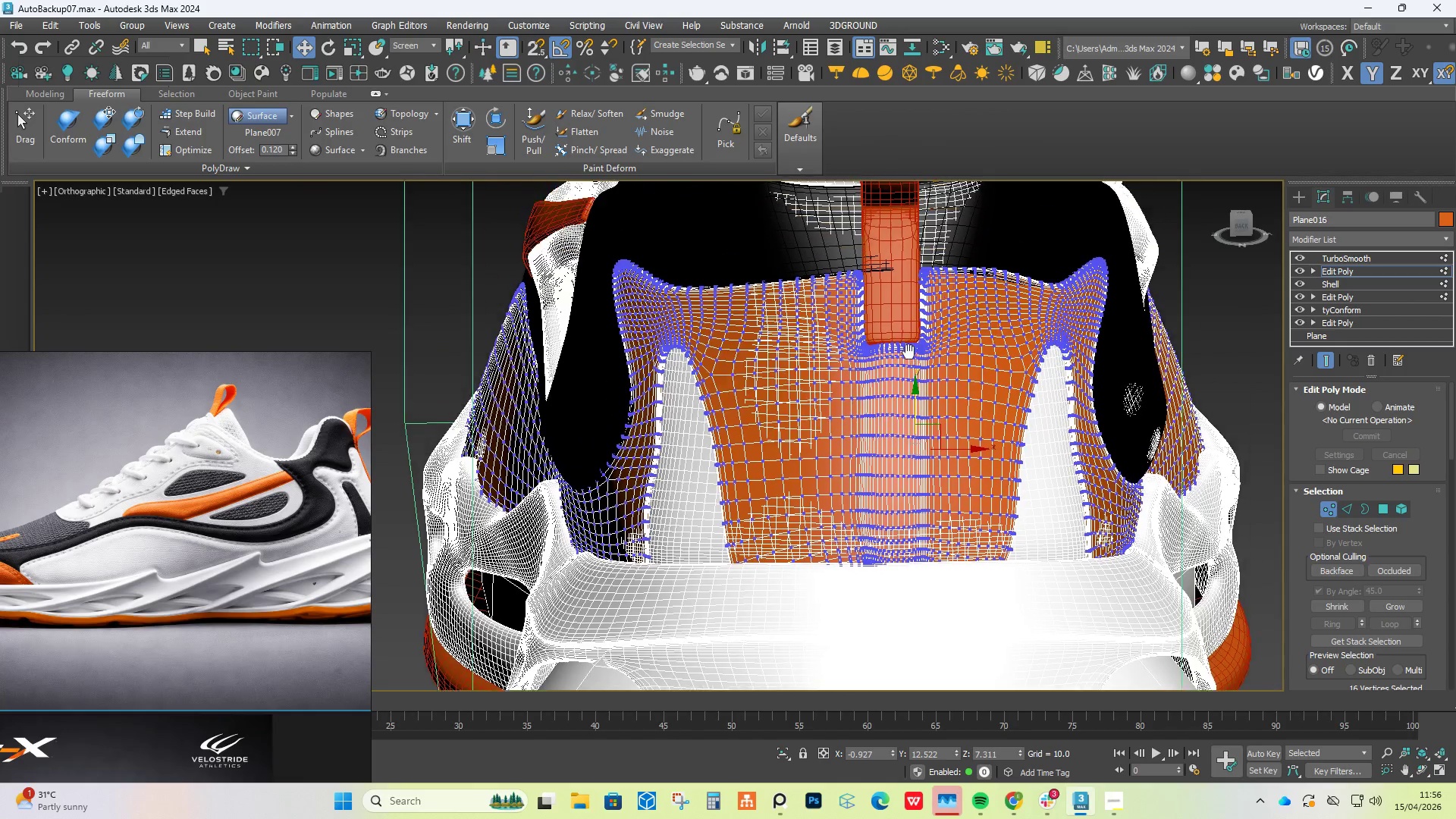 
hold_key(key=AltLeft, duration=0.84)
 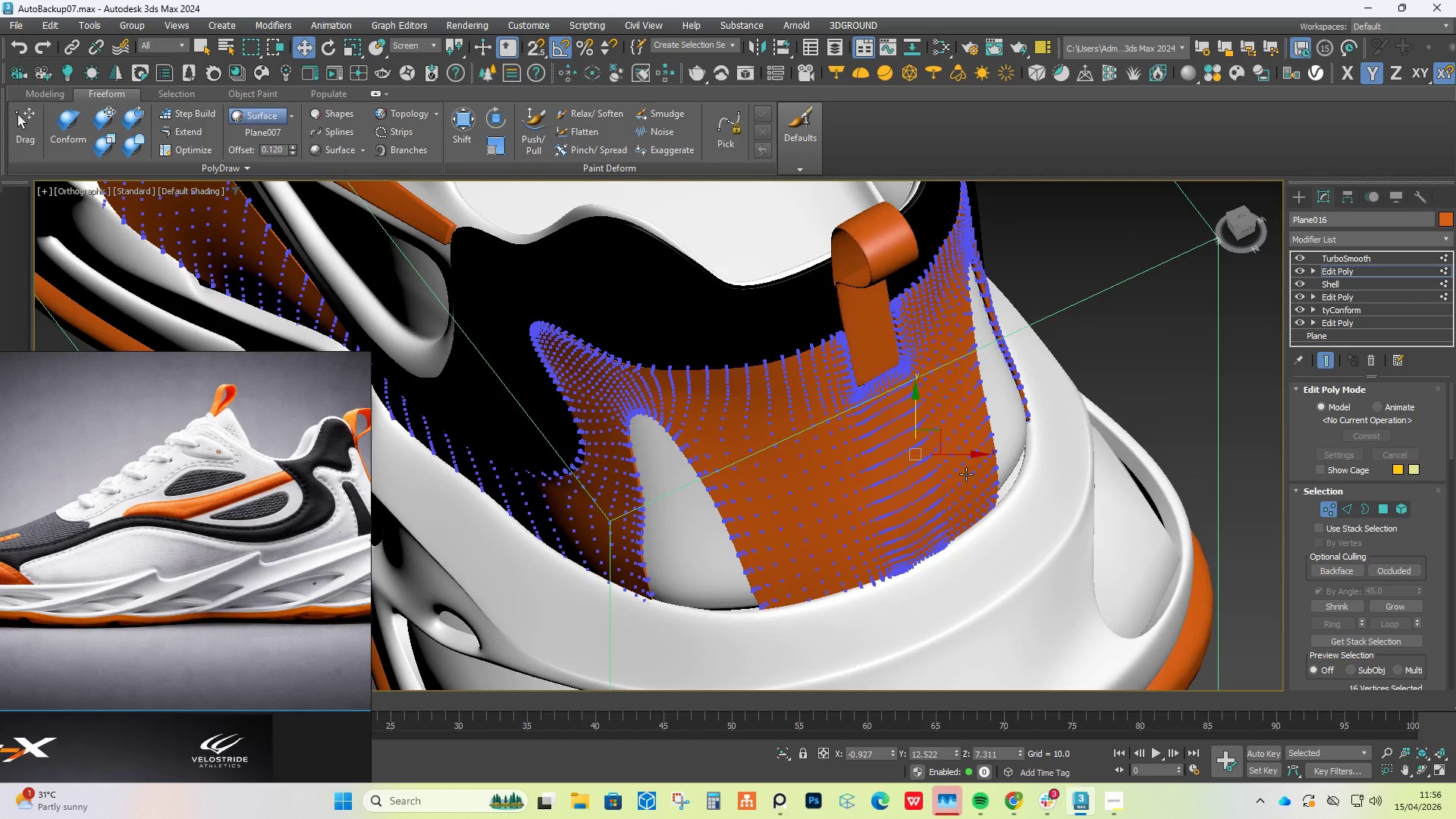 
hold_key(key=AltLeft, duration=1.77)
 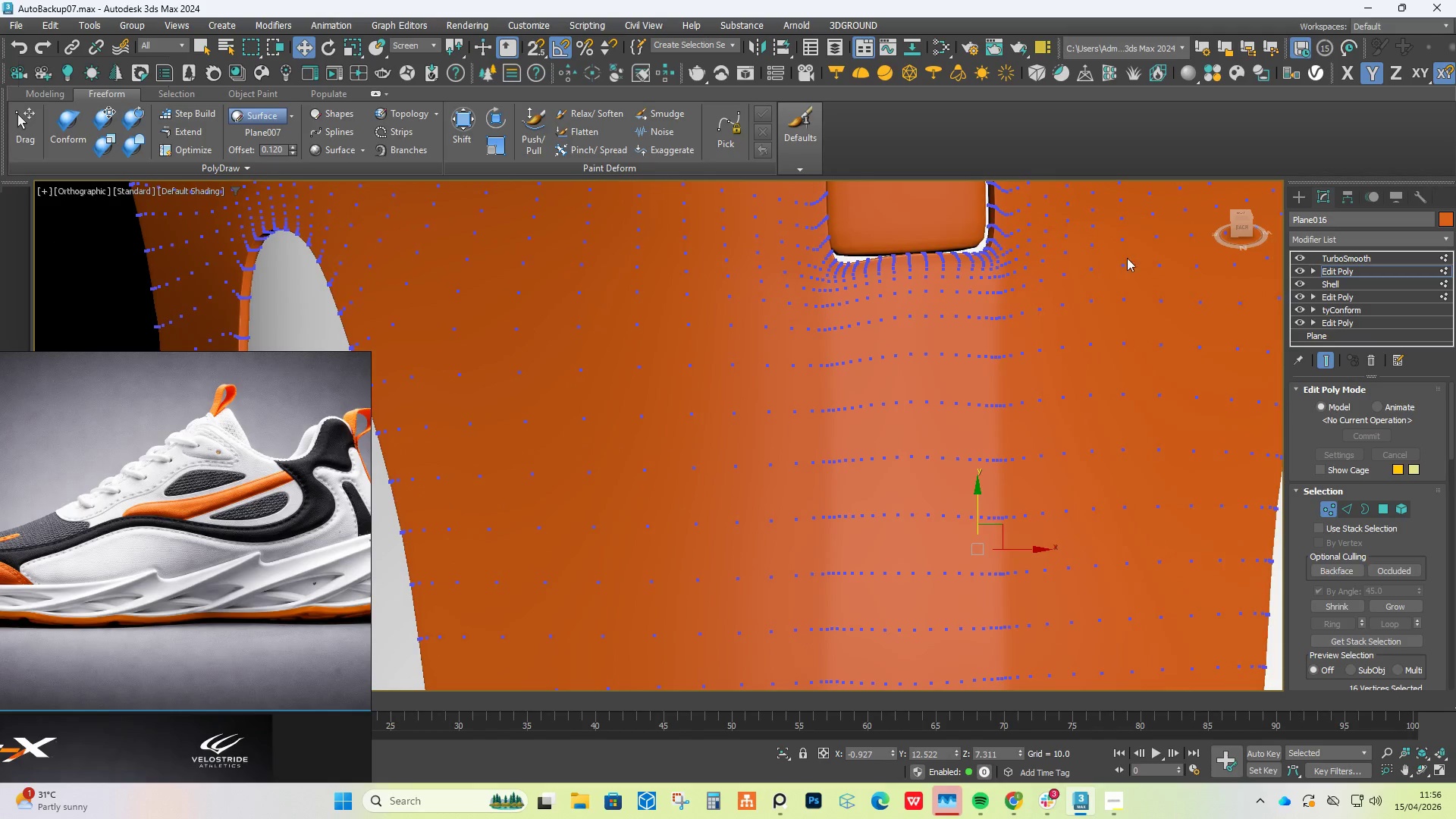 
key(F4)
 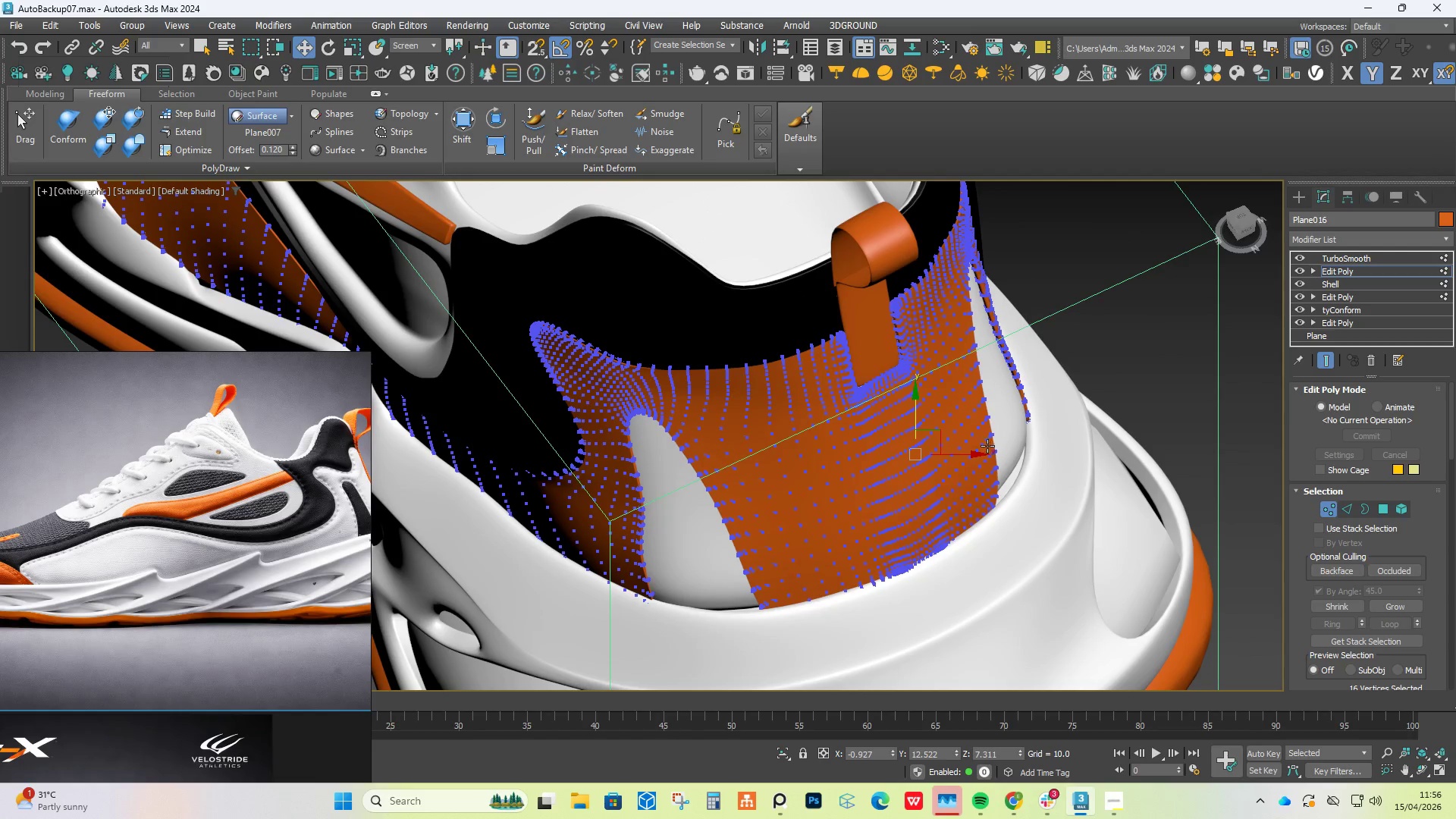 
hold_key(key=AltLeft, duration=0.41)
 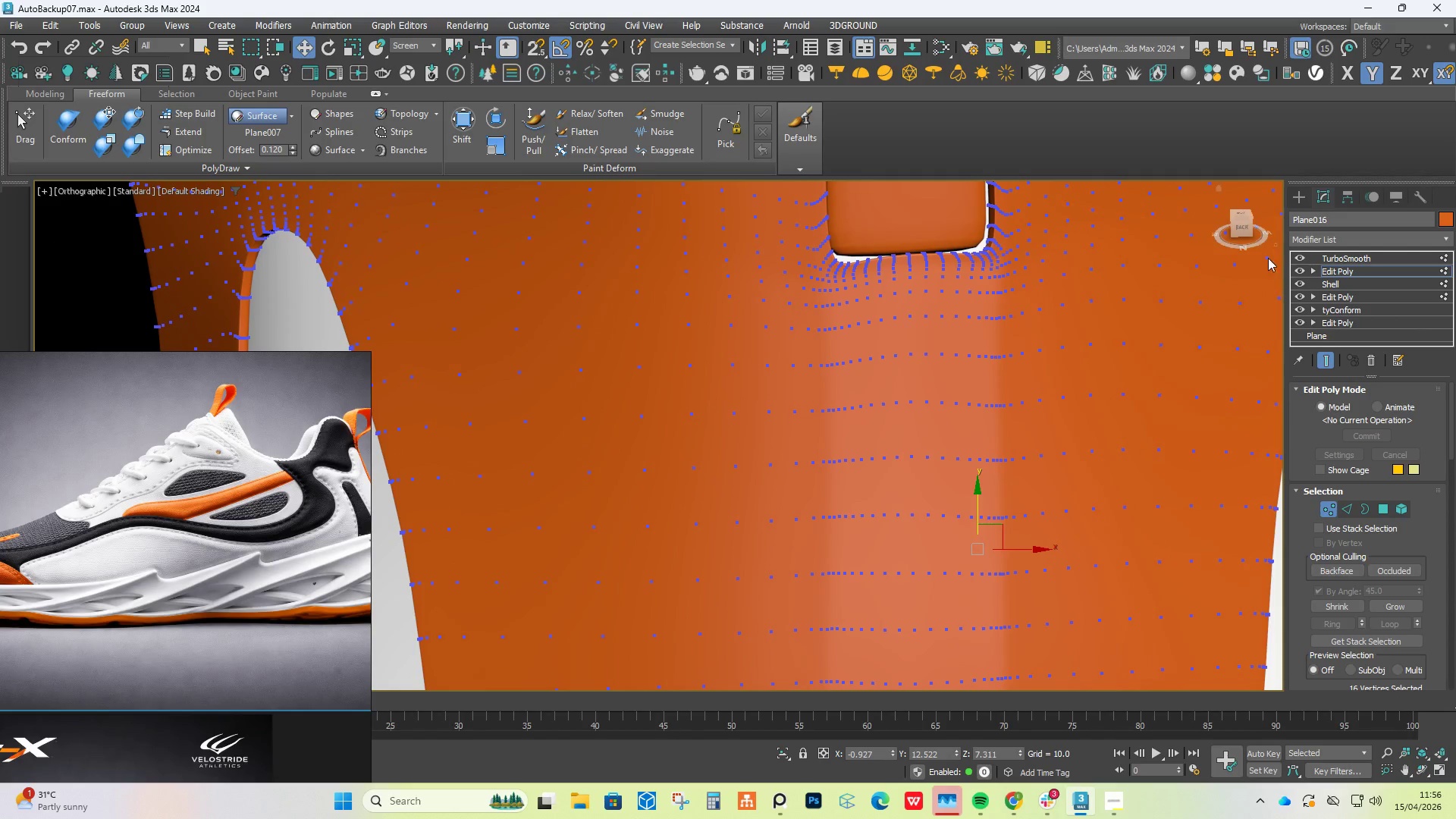 
scroll: coordinate [881, 402], scroll_direction: up, amount: 3.0
 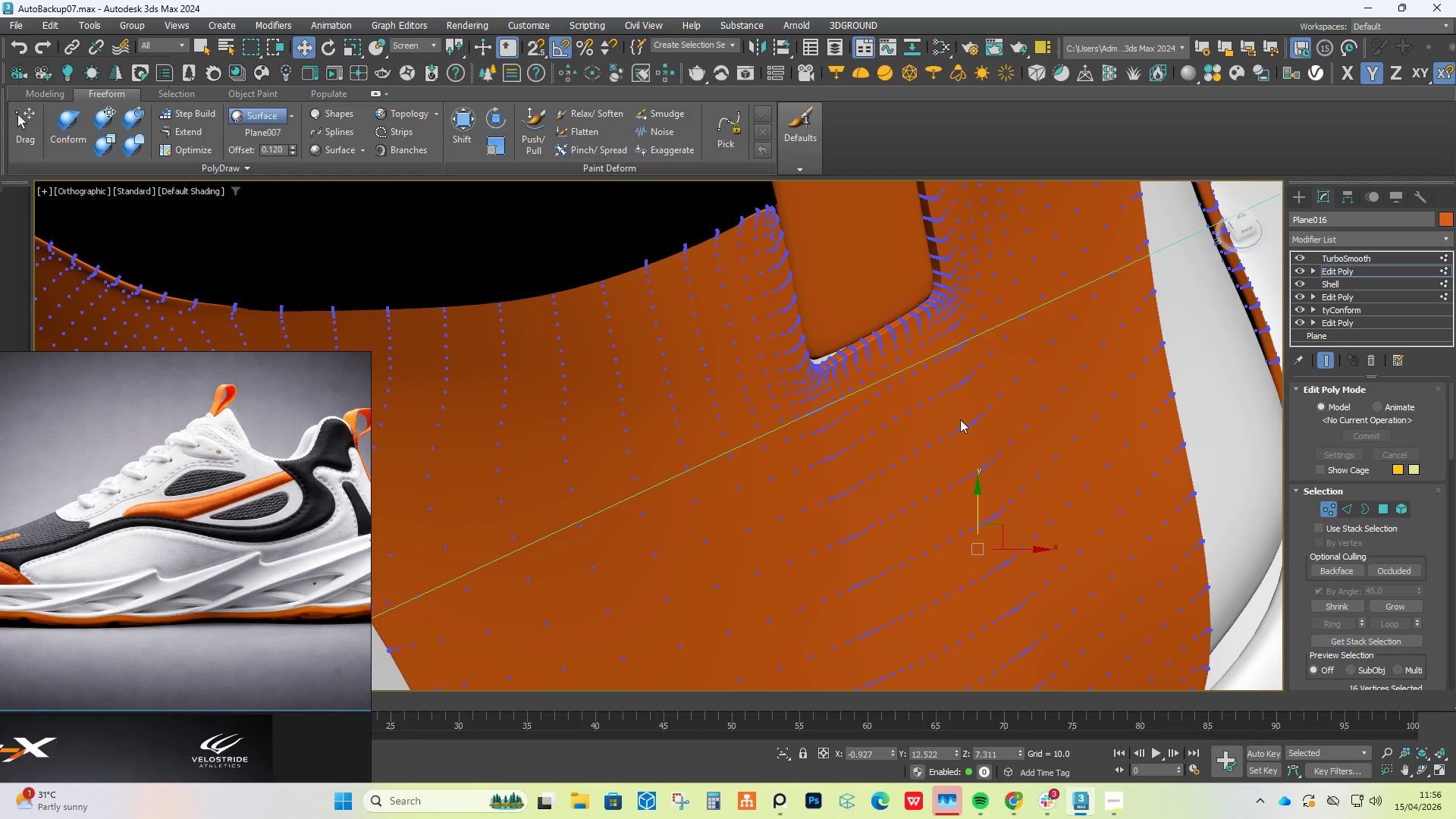 
left_click([1244, 225])
 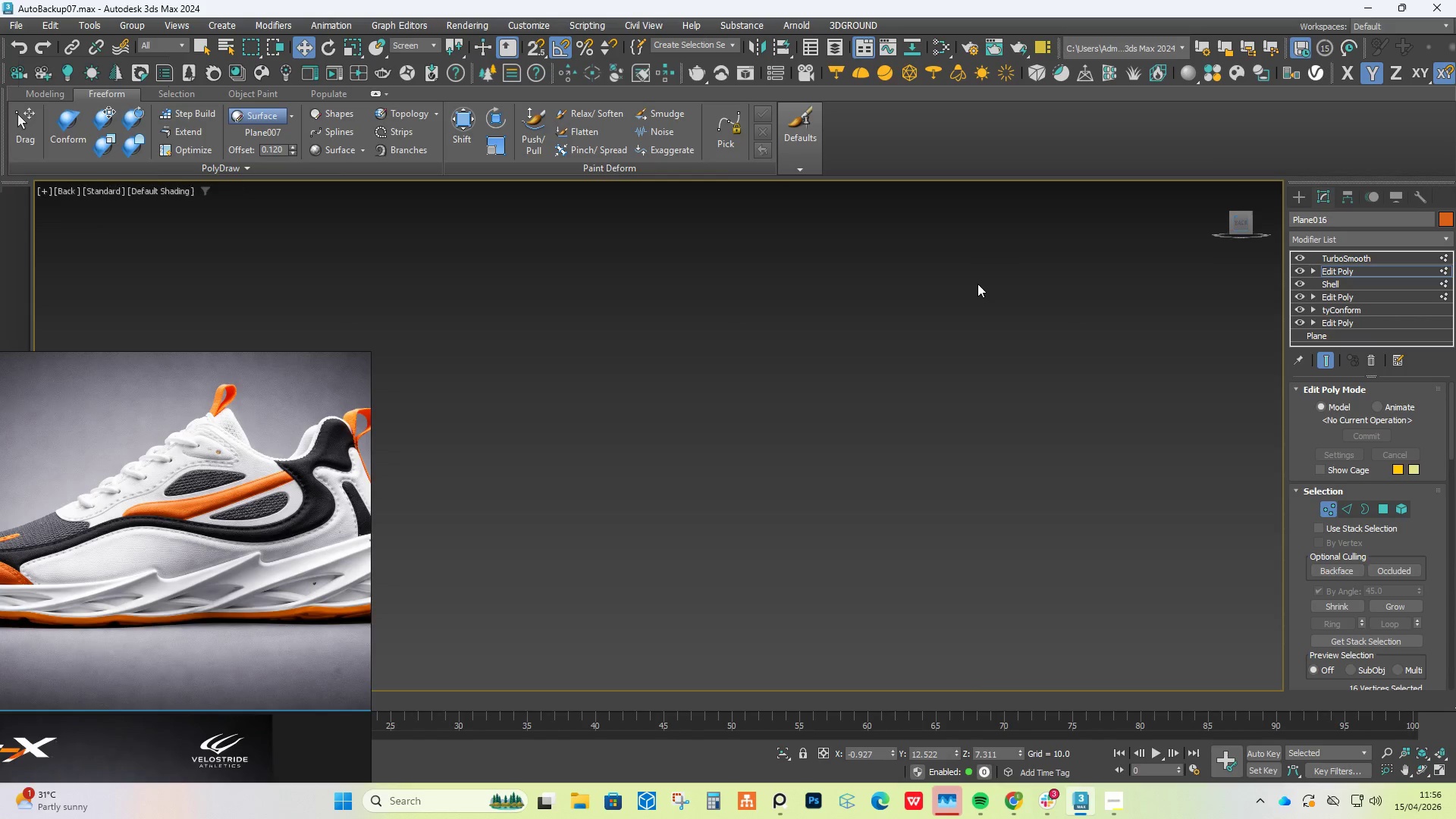 
key(Z)
 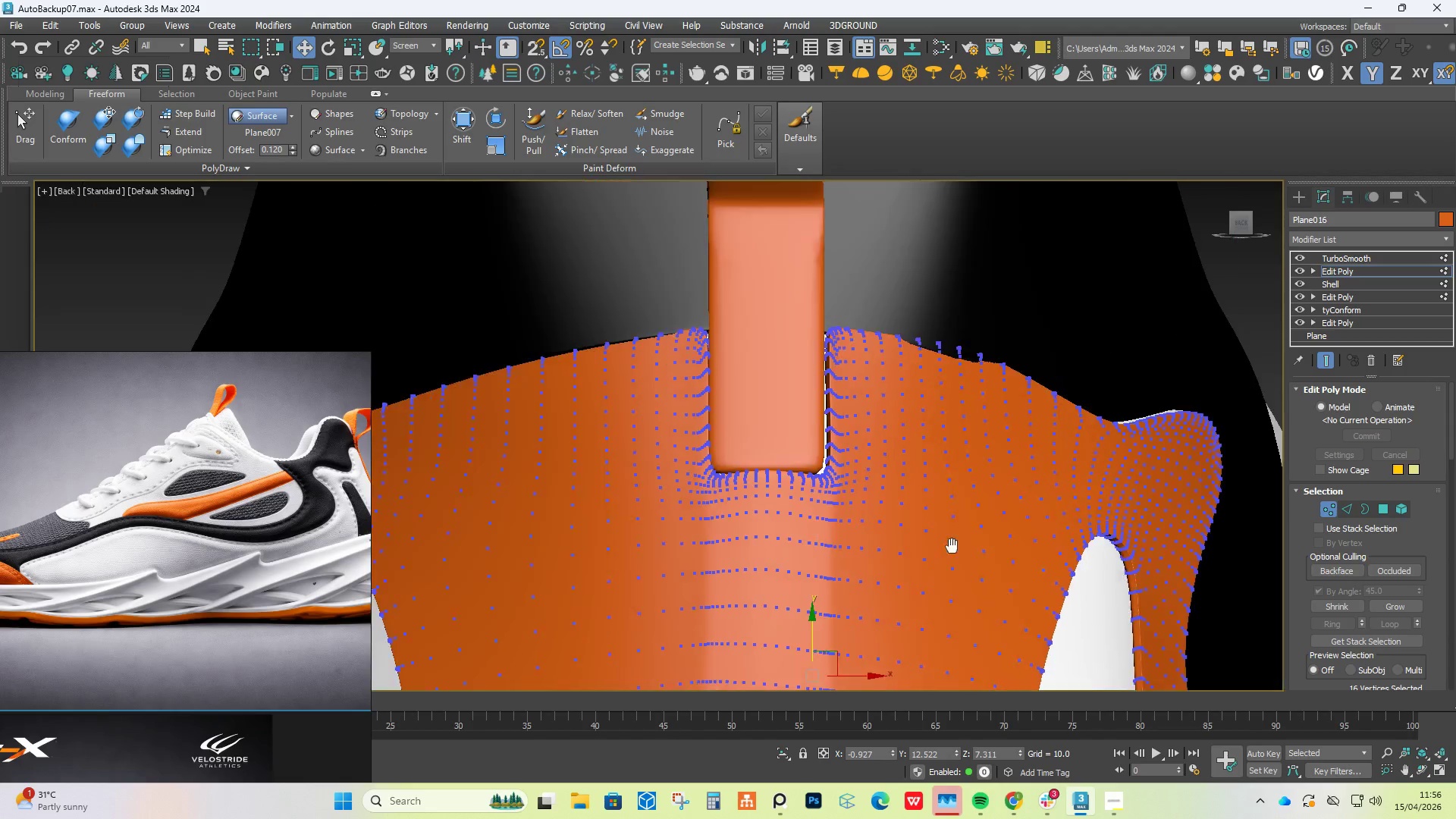 
scroll: coordinate [811, 527], scroll_direction: up, amount: 4.0
 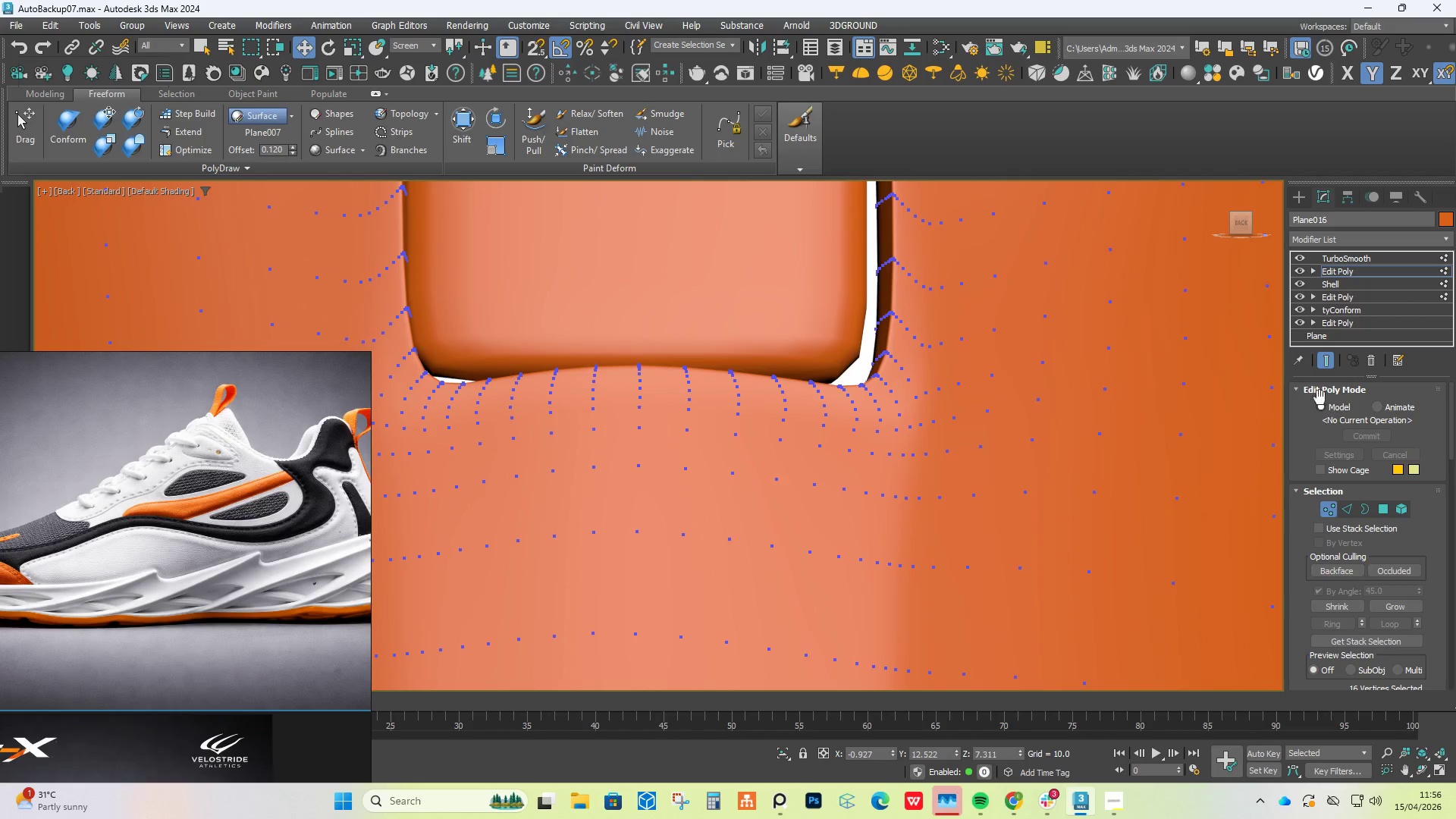 
left_click([1326, 362])
 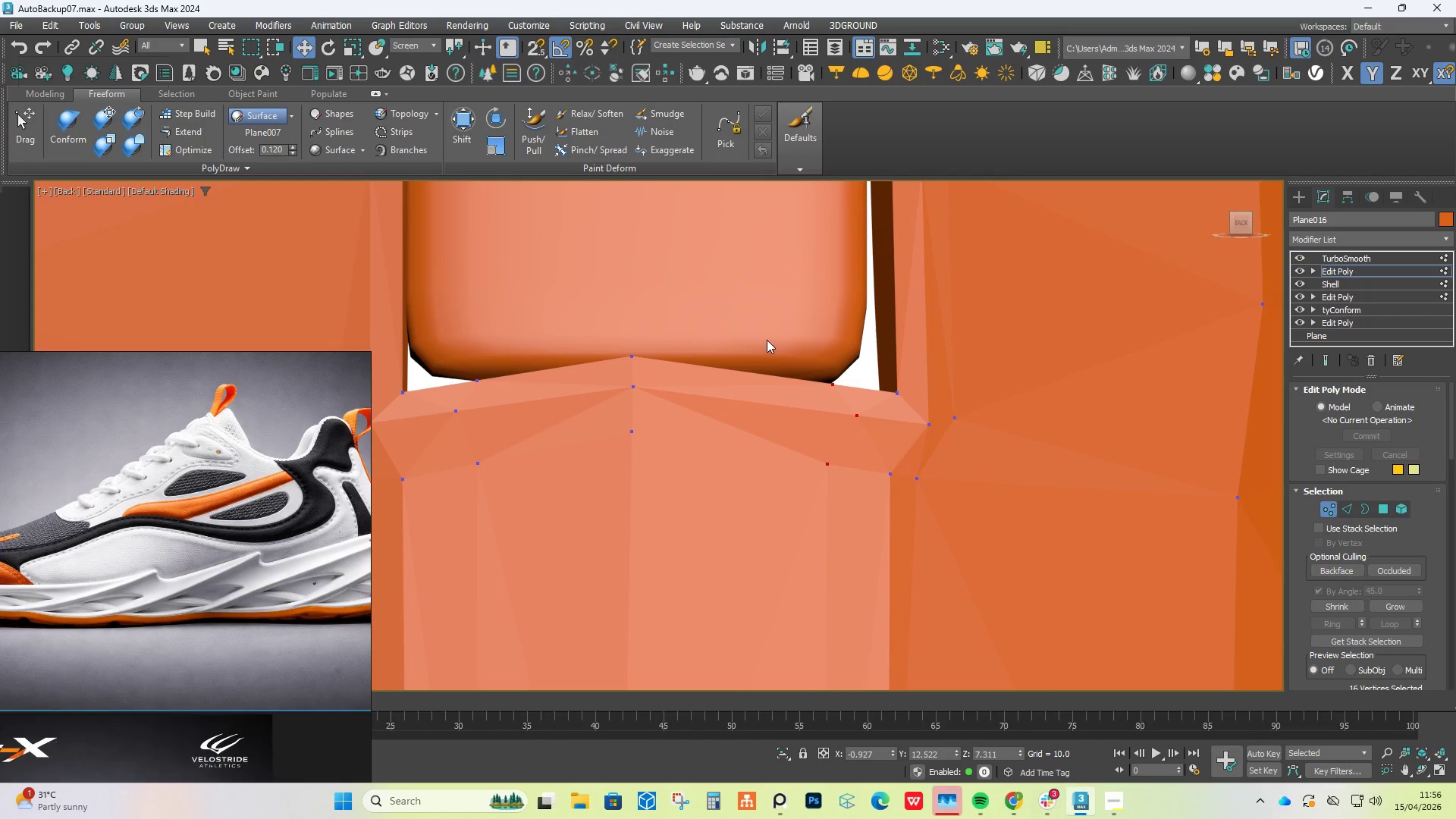 
left_click_drag(start_coordinate=[1036, 309], to_coordinate=[882, 526])
 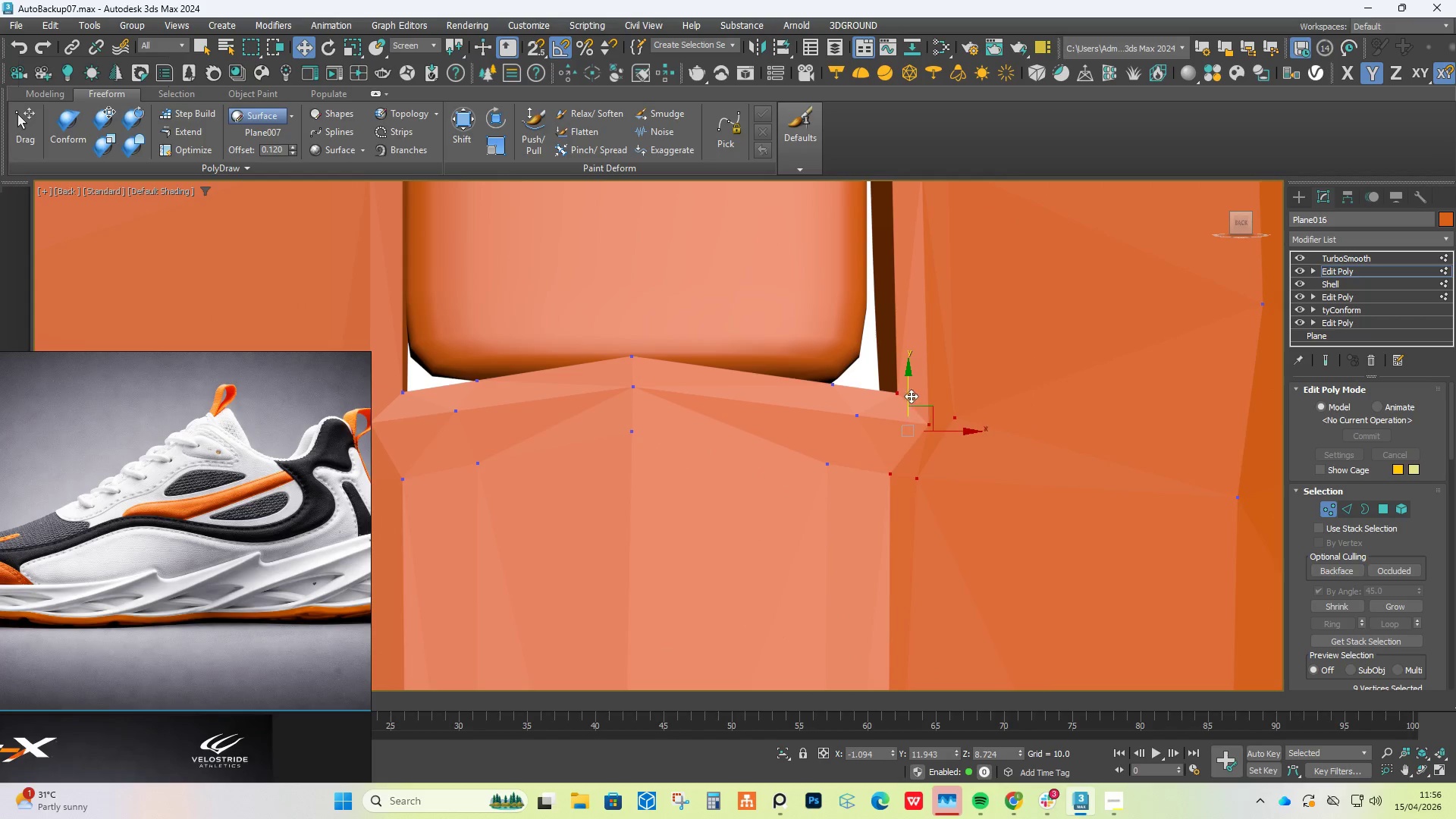 
left_click_drag(start_coordinate=[909, 391], to_coordinate=[909, 375])
 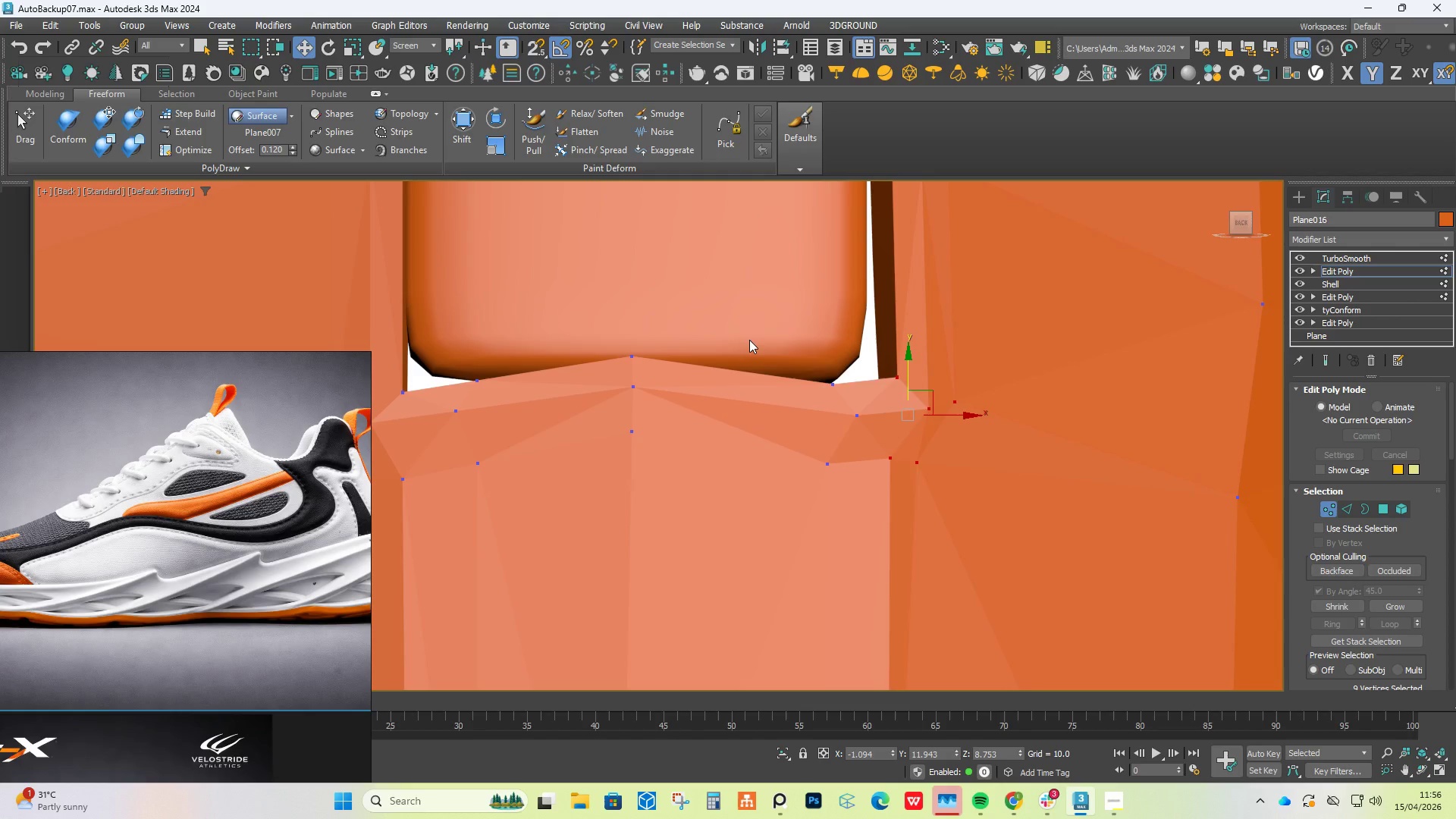 
left_click_drag(start_coordinate=[749, 340], to_coordinate=[848, 542])
 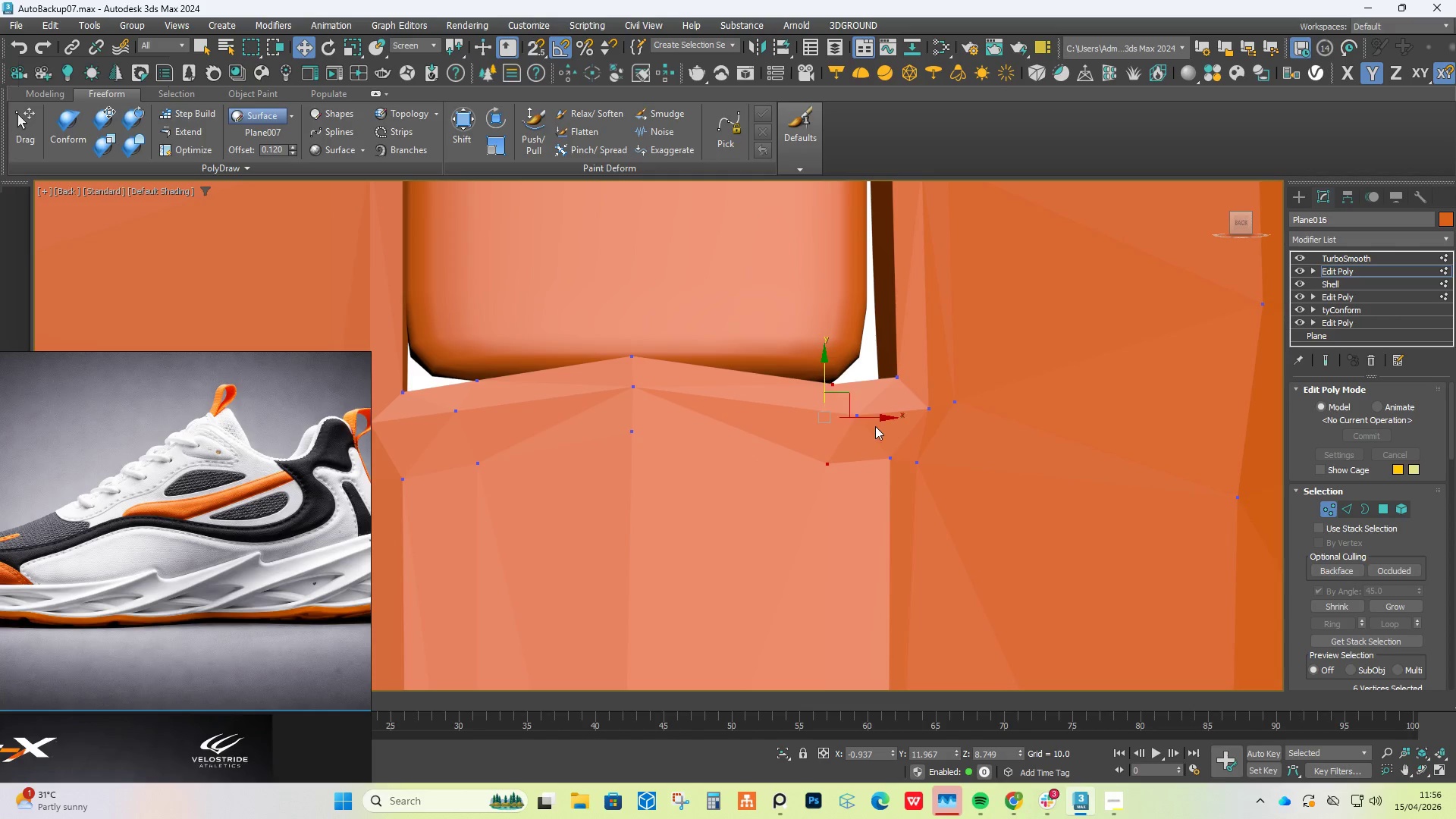 
left_click_drag(start_coordinate=[869, 417], to_coordinate=[851, 406])
 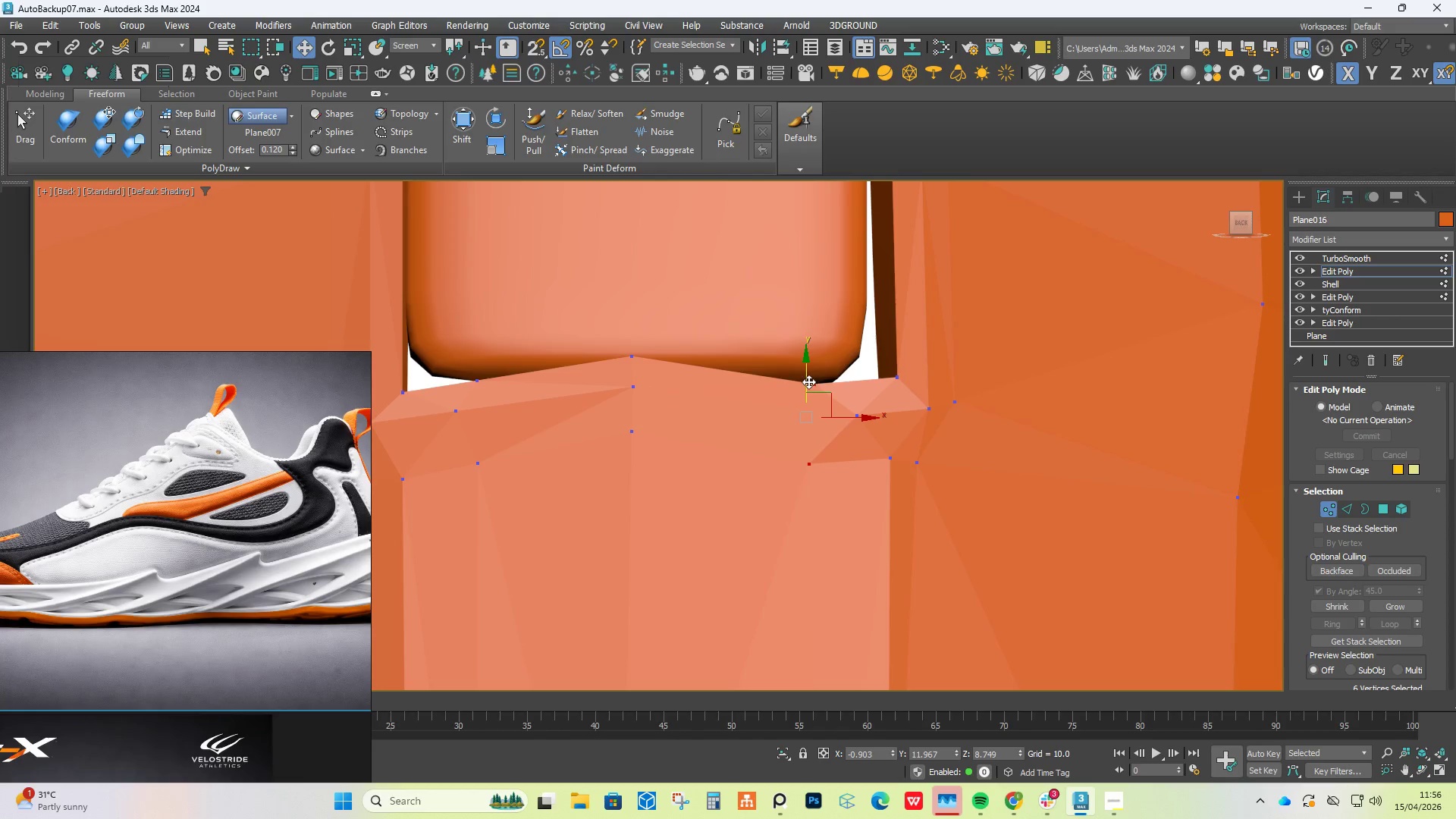 
left_click_drag(start_coordinate=[806, 380], to_coordinate=[805, 364])
 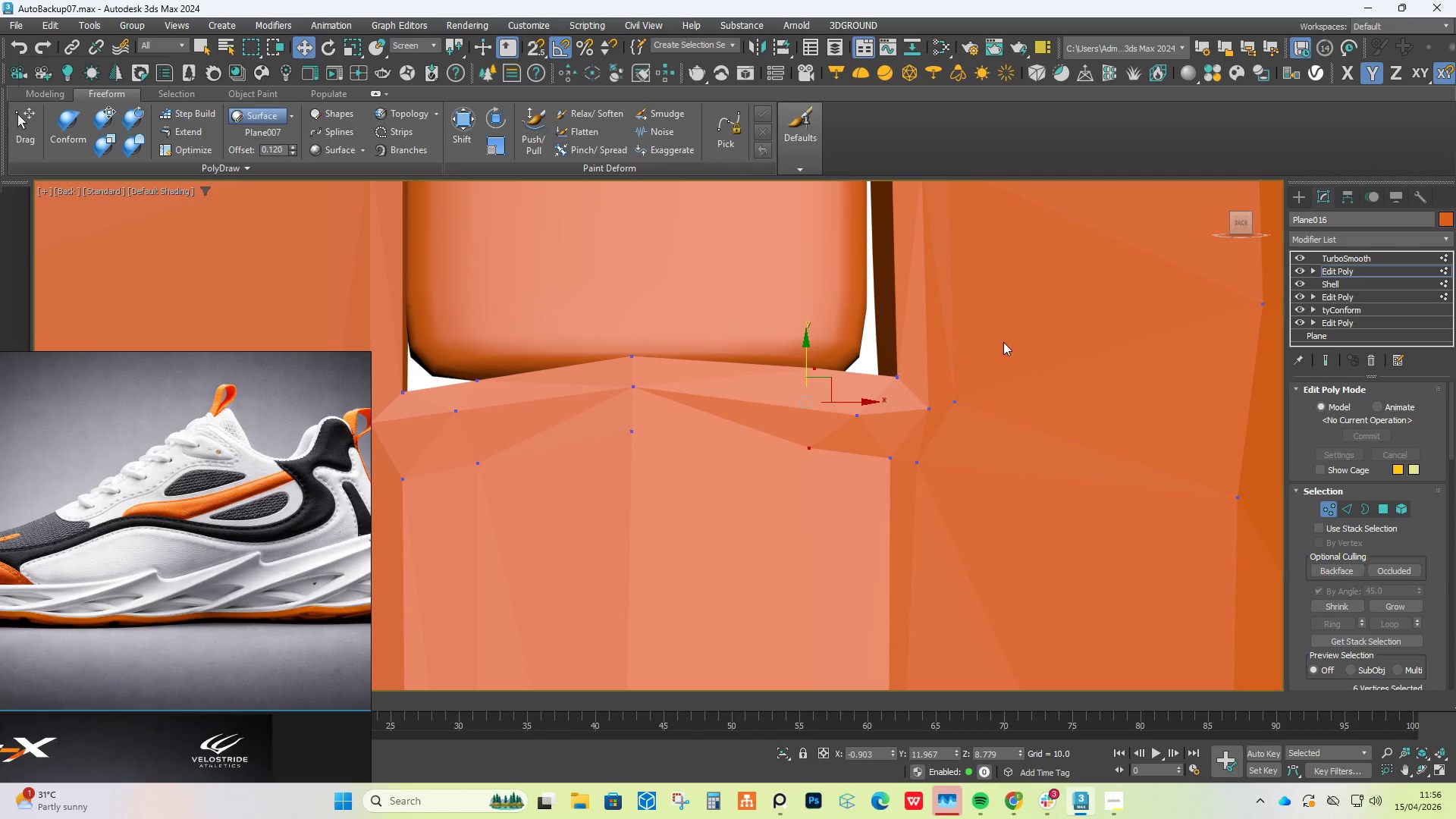 
left_click_drag(start_coordinate=[1010, 338], to_coordinate=[858, 519])
 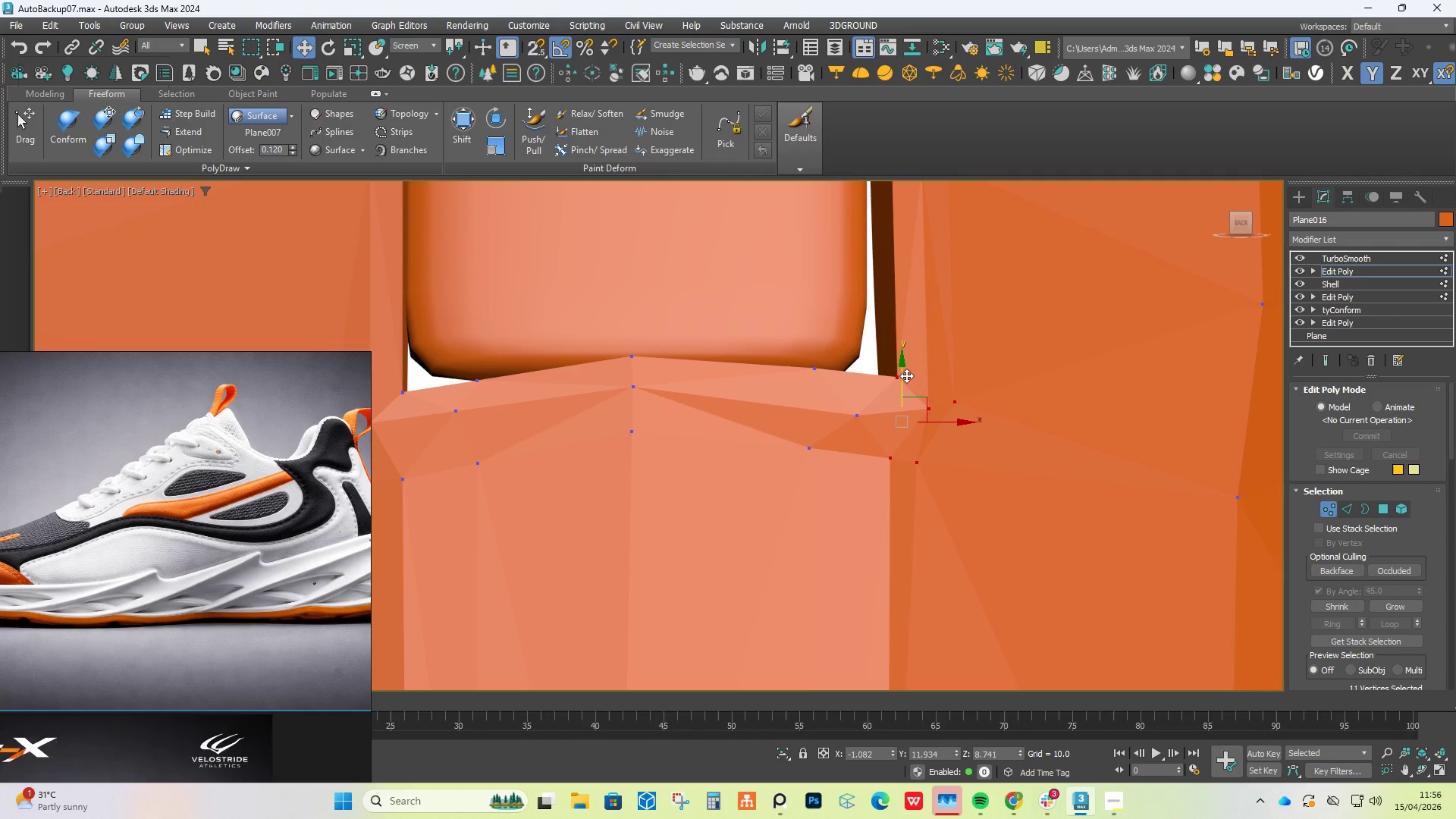 
left_click_drag(start_coordinate=[906, 375], to_coordinate=[908, 369])
 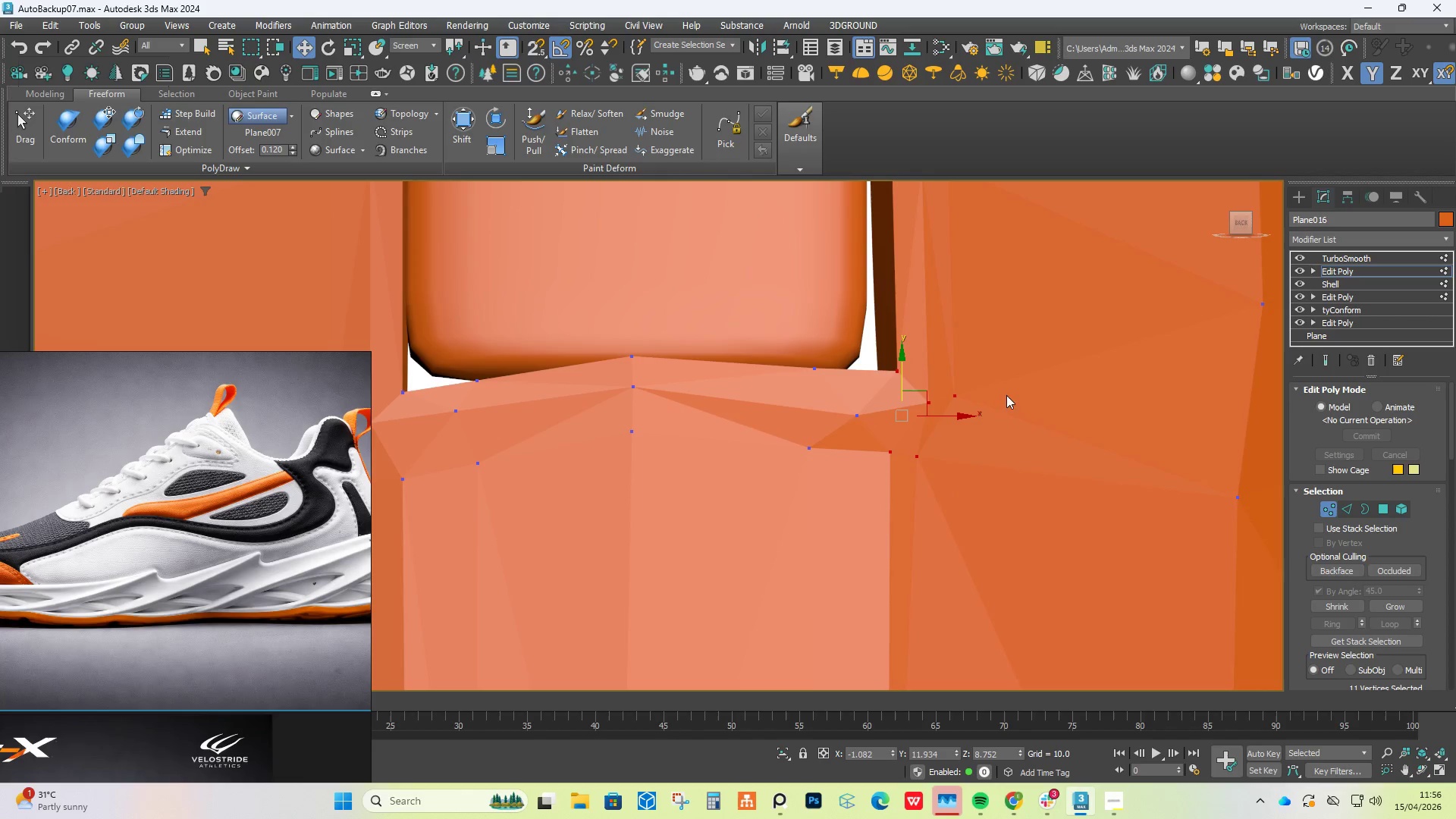 
left_click_drag(start_coordinate=[990, 393], to_coordinate=[824, 487])
 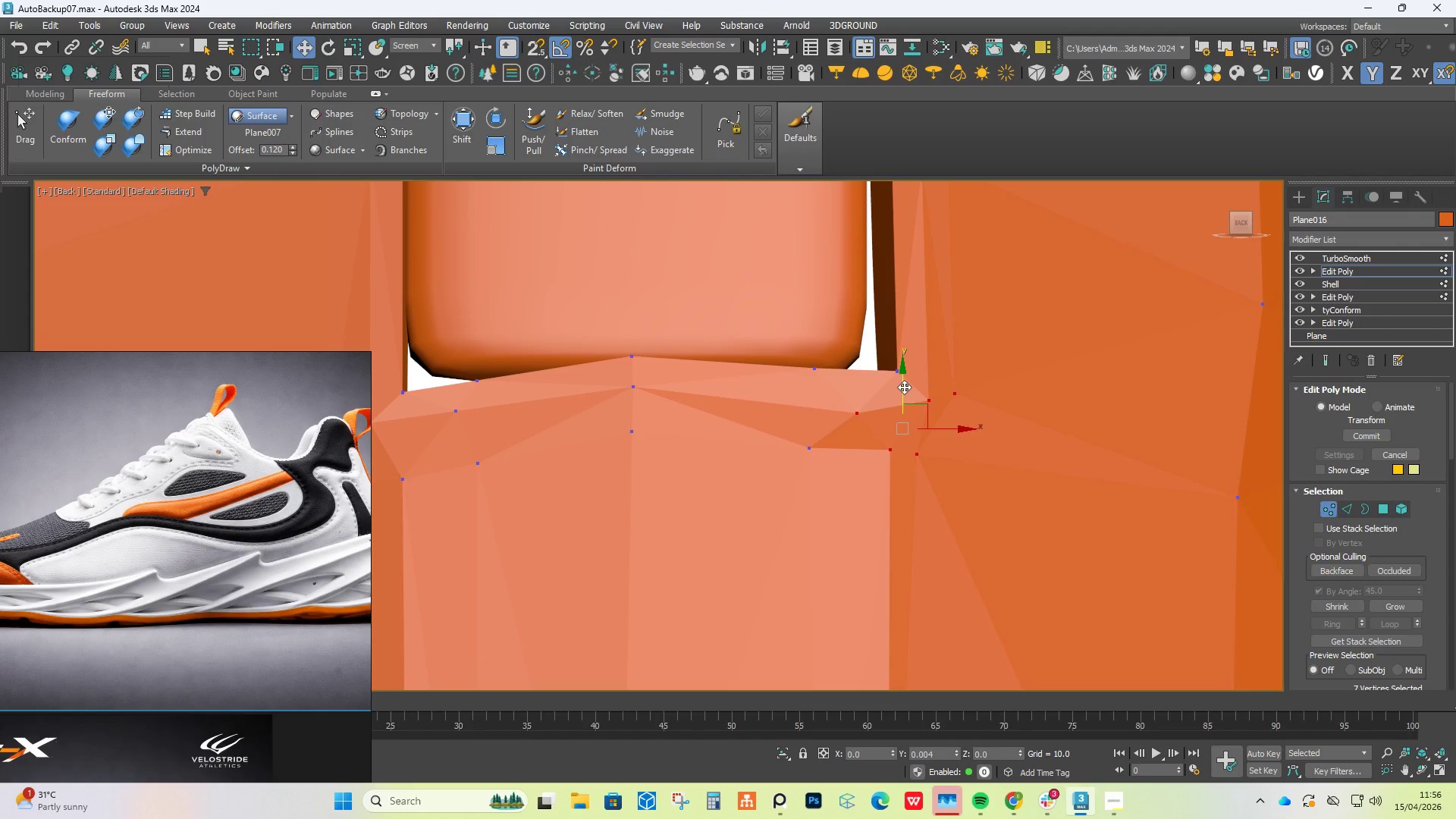 
left_click_drag(start_coordinate=[1011, 348], to_coordinate=[881, 484])
 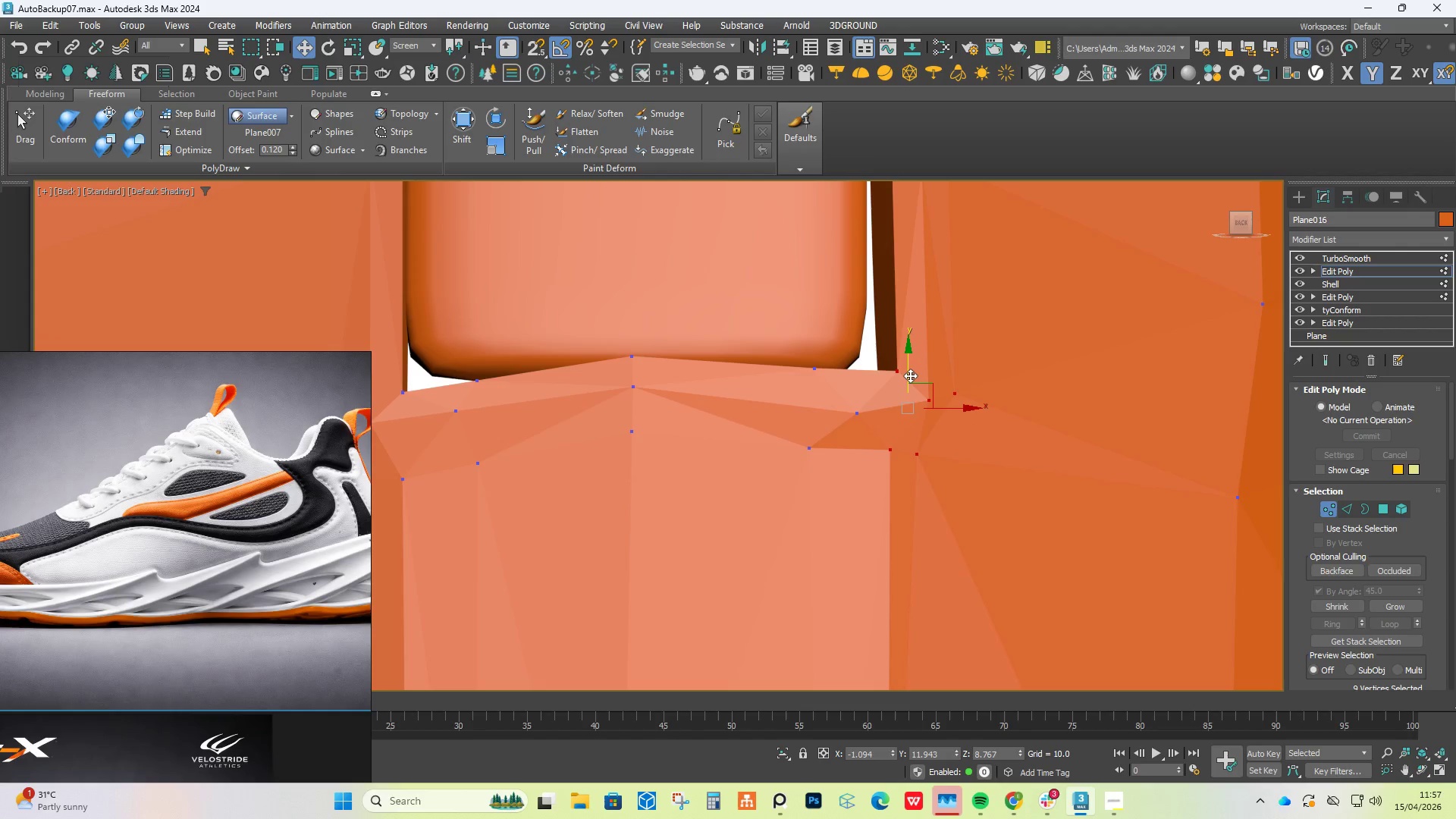 
left_click_drag(start_coordinate=[909, 373], to_coordinate=[908, 369])
 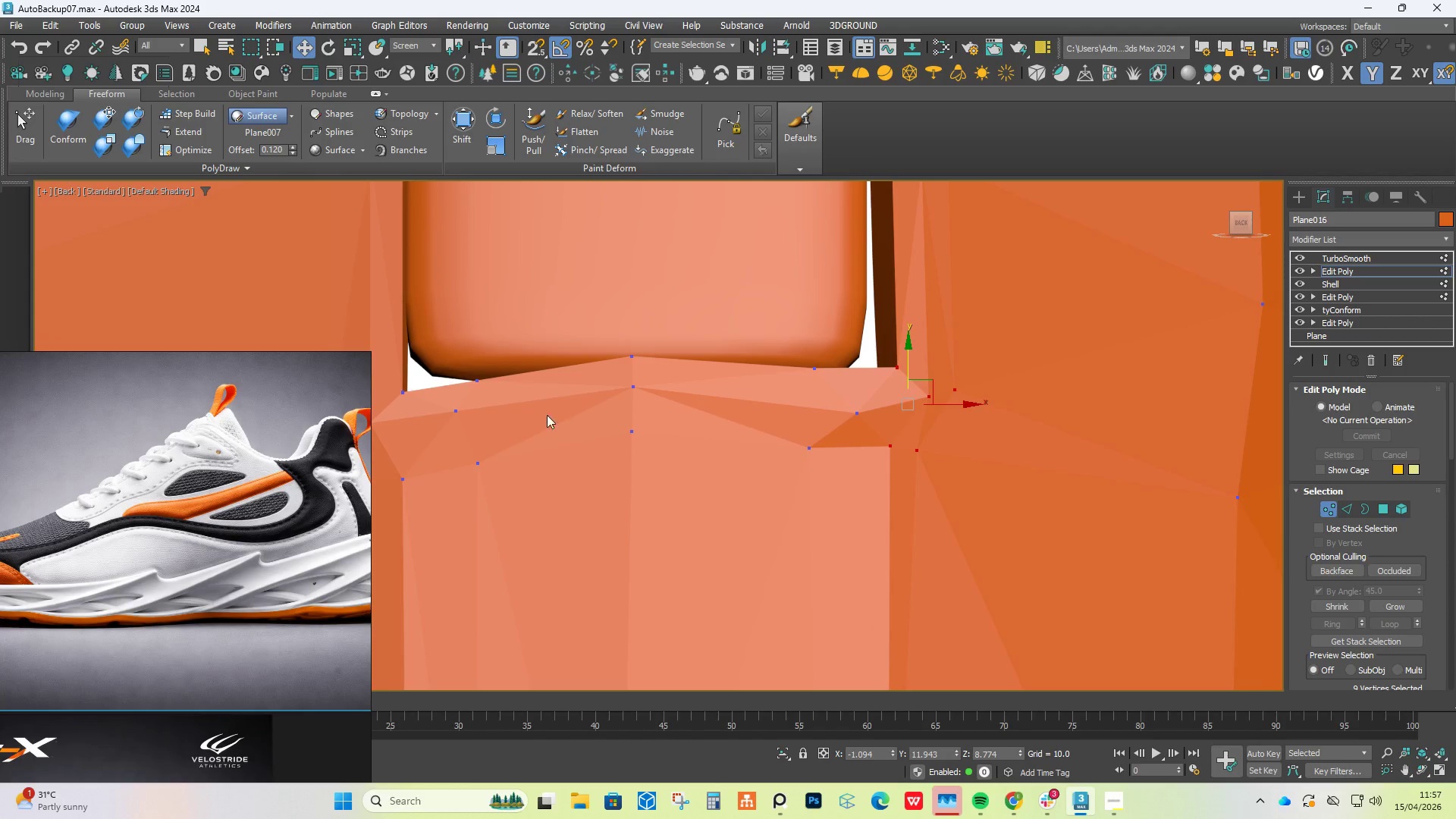 
scroll: coordinate [704, 447], scroll_direction: down, amount: 1.0
 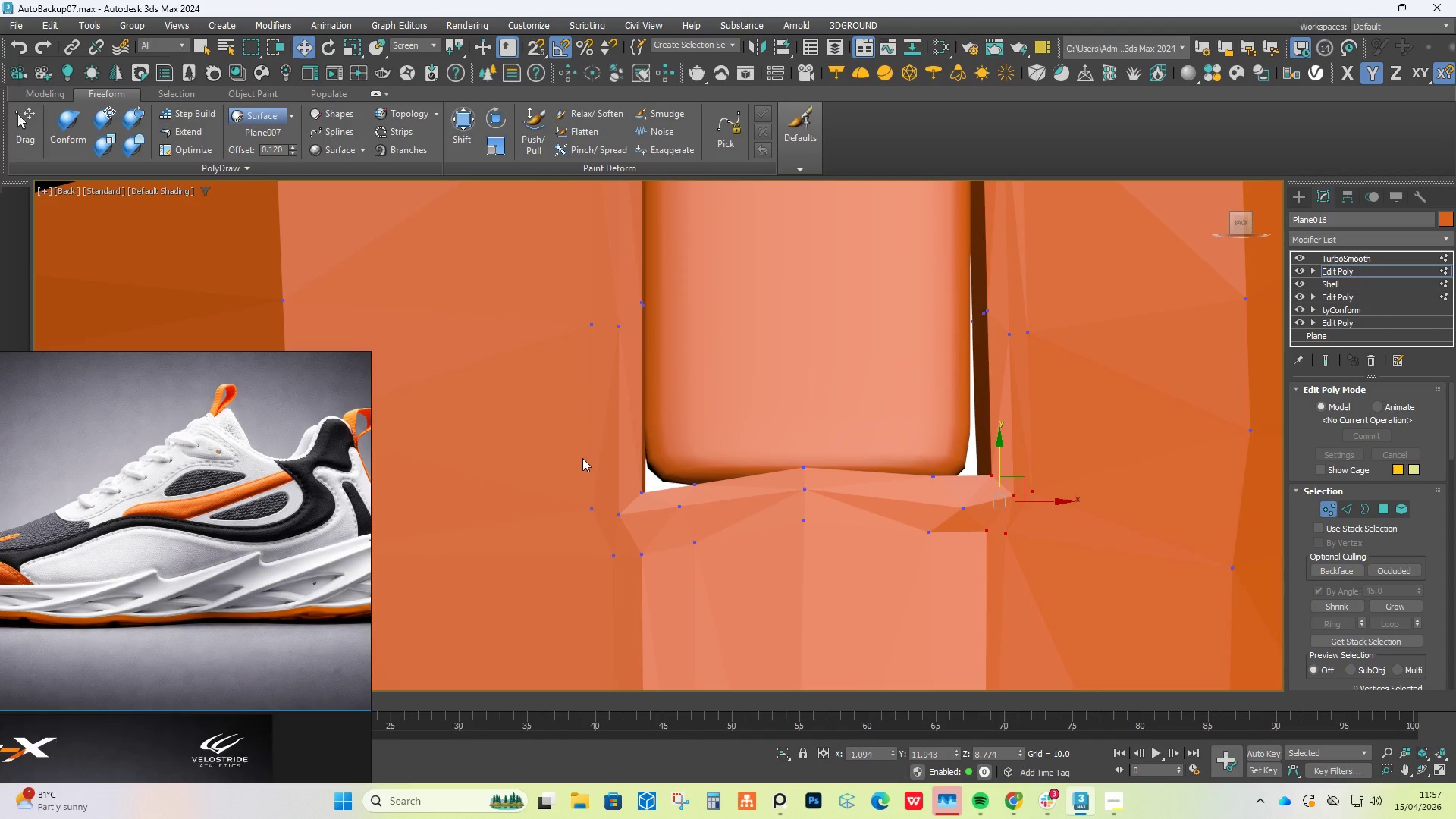 
left_click_drag(start_coordinate=[560, 457], to_coordinate=[658, 602])
 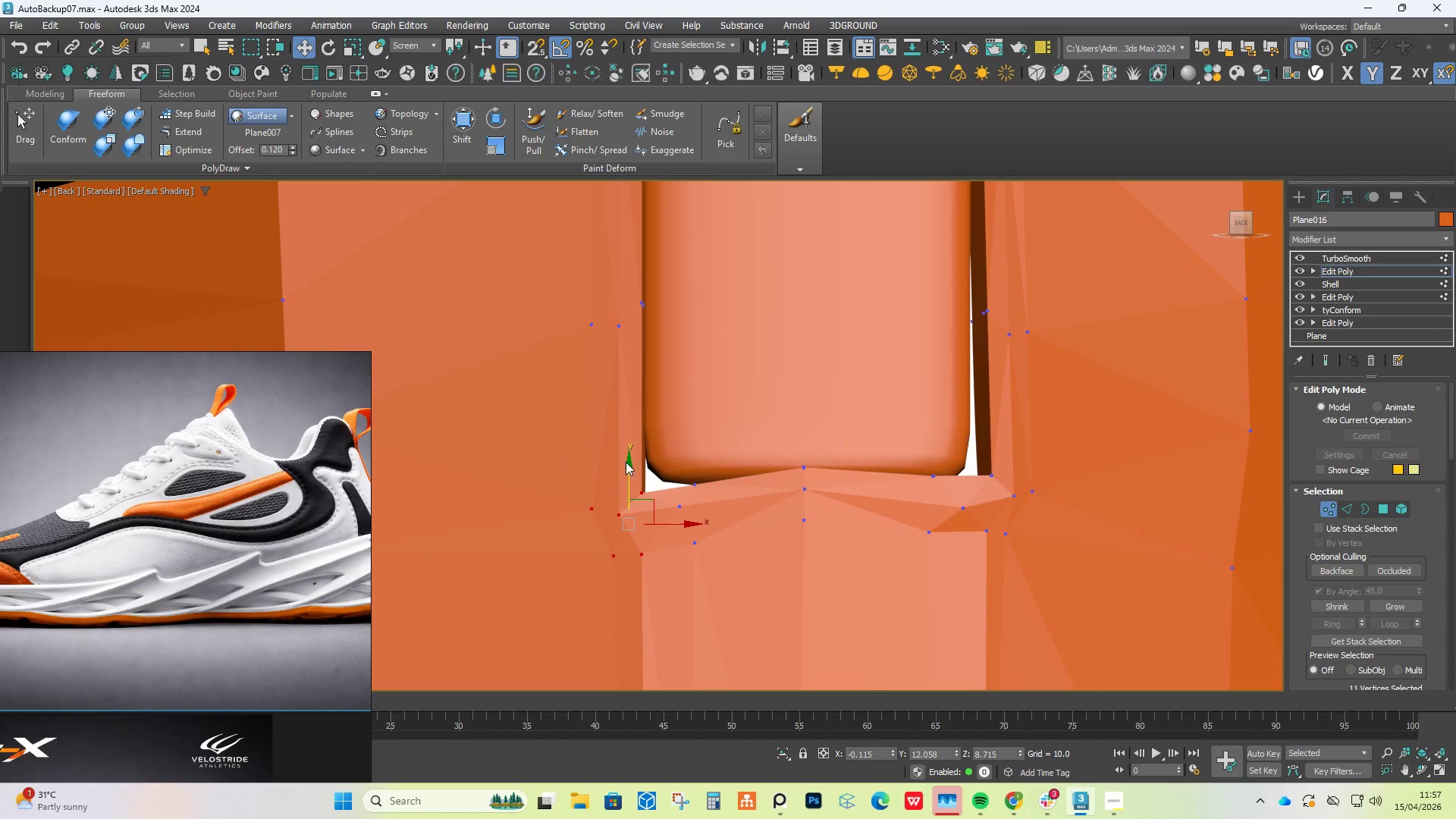 
left_click_drag(start_coordinate=[626, 461], to_coordinate=[624, 448])
 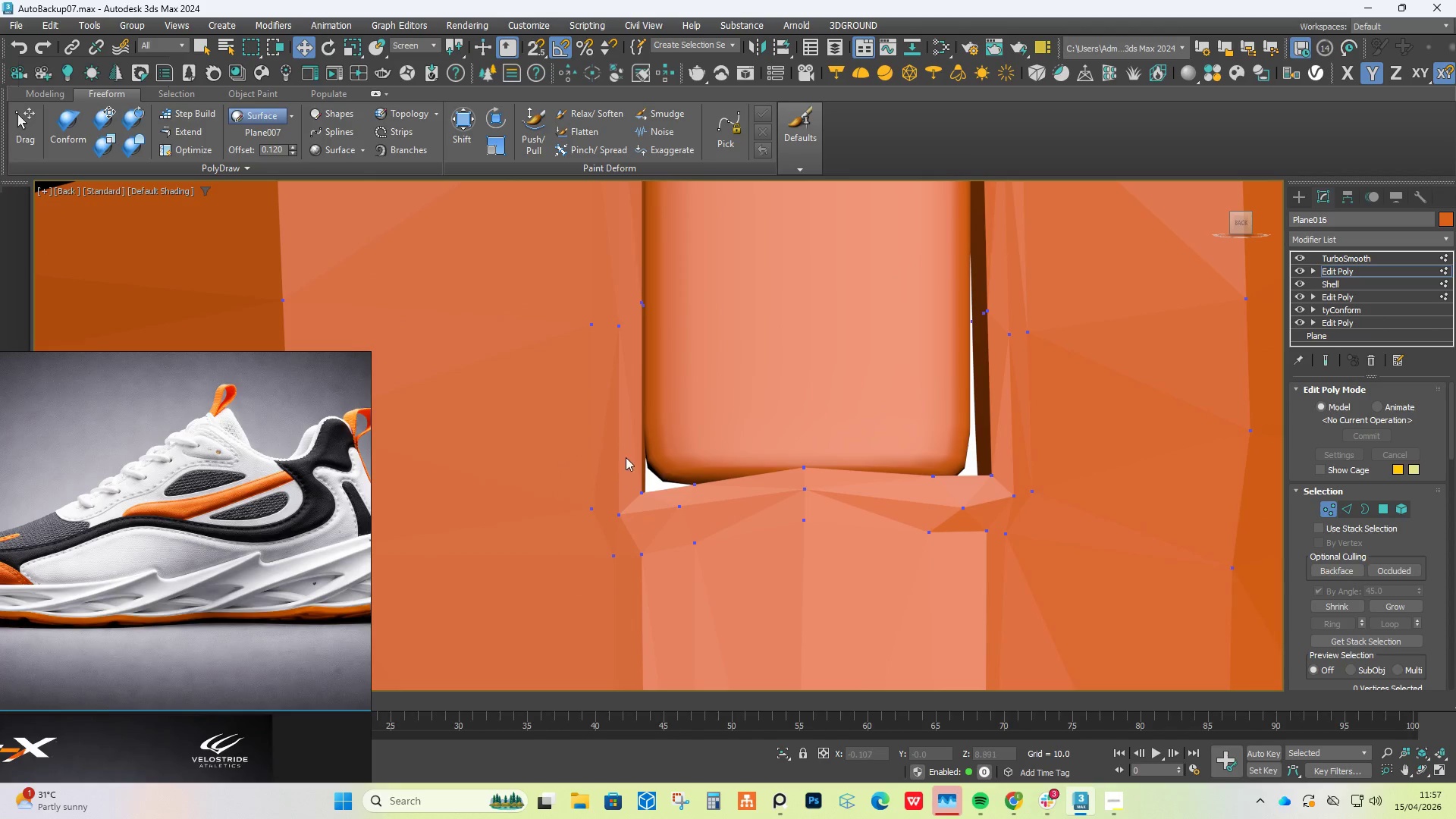 
key(Control+ControlLeft)
 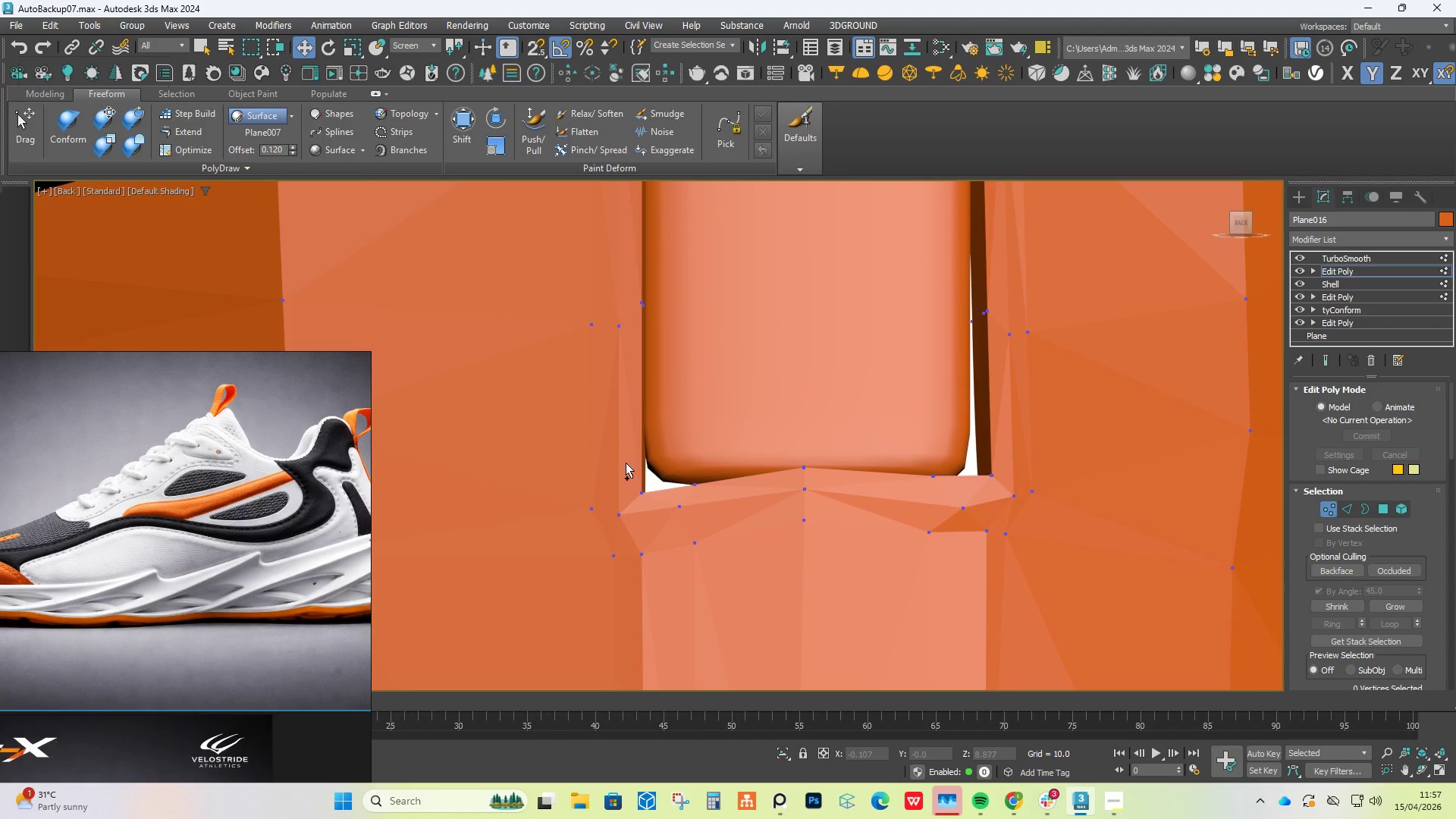 
key(Control+Z)
 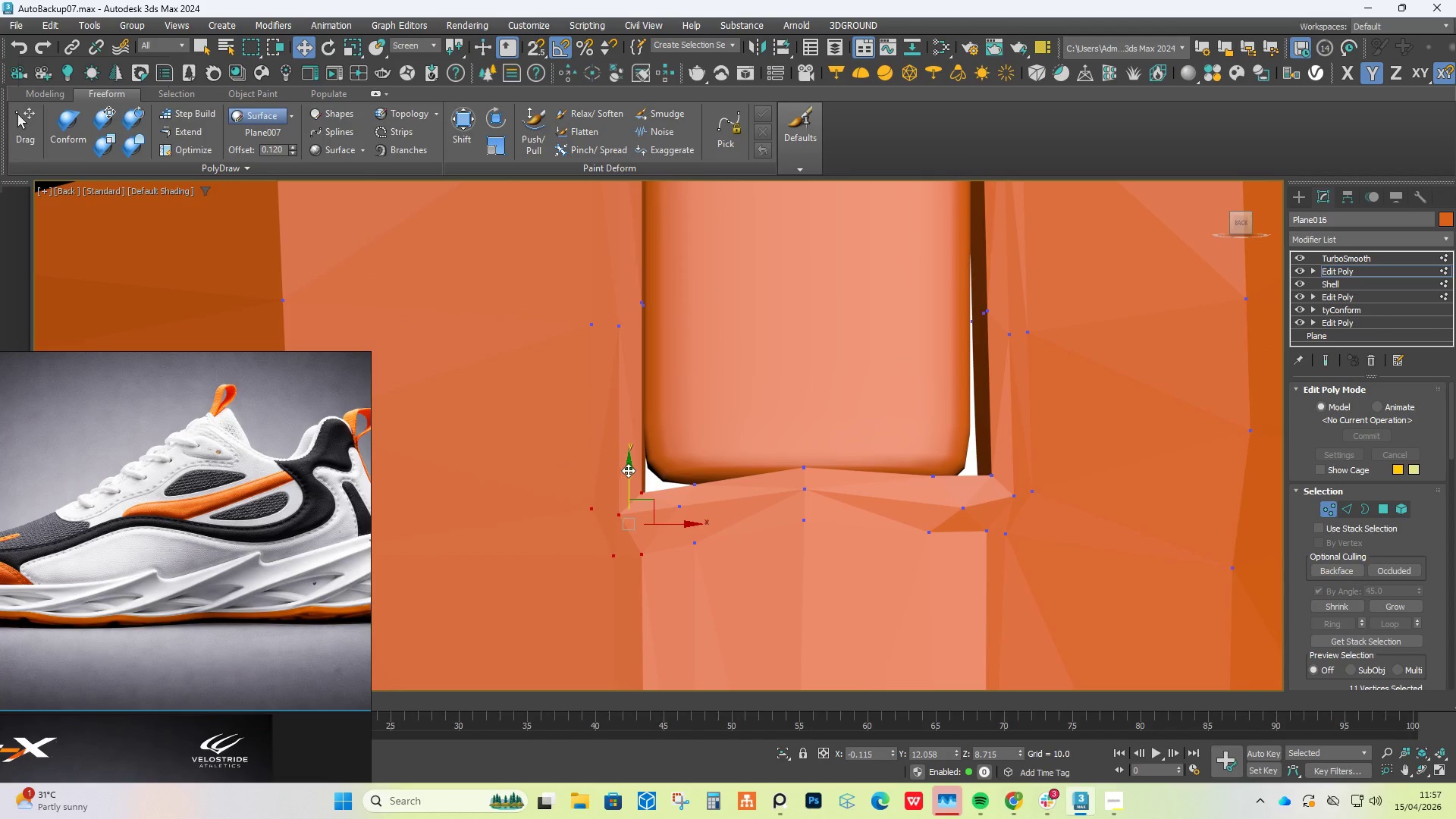 
left_click_drag(start_coordinate=[628, 470], to_coordinate=[623, 453])
 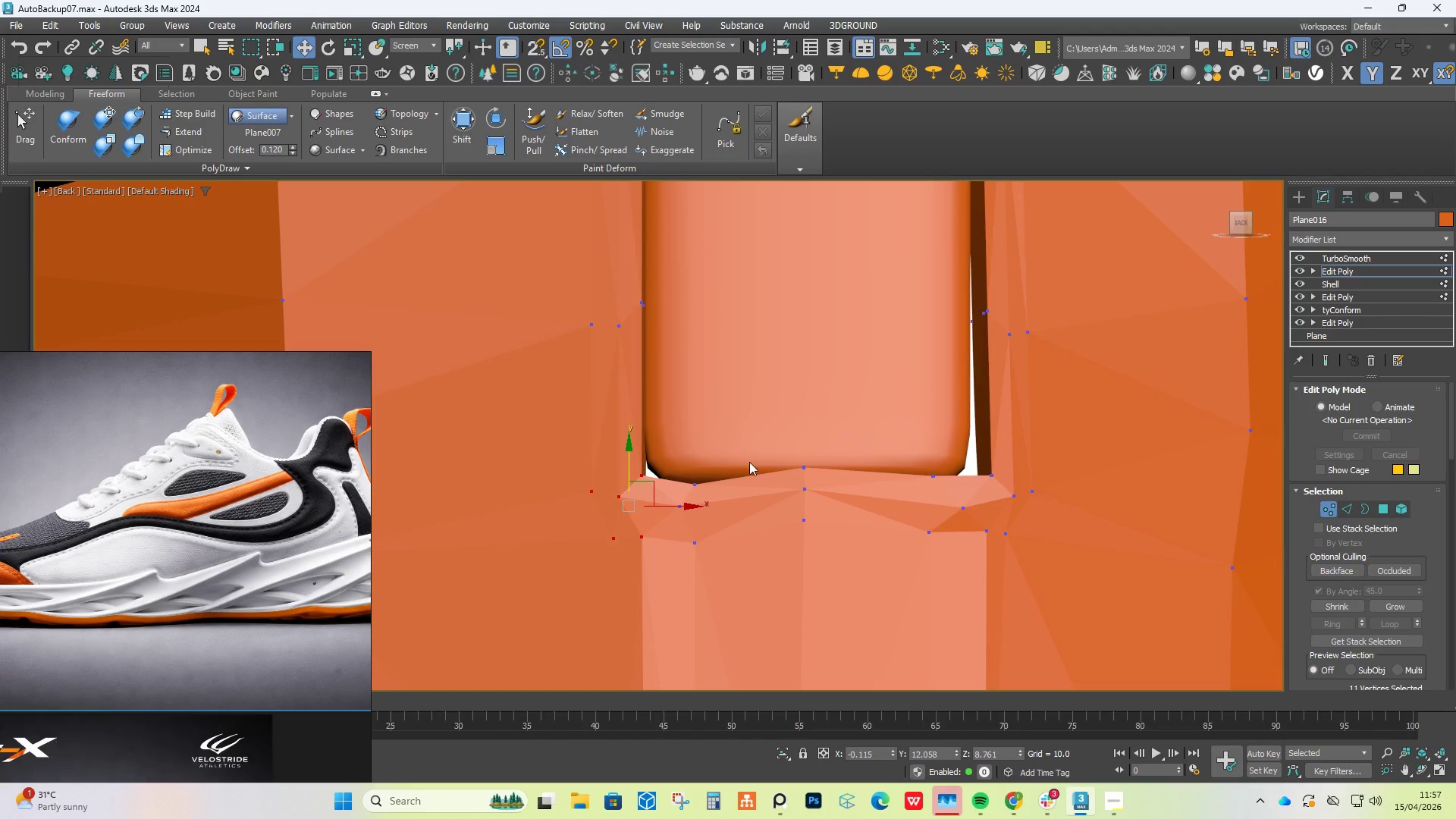 
left_click_drag(start_coordinate=[741, 469], to_coordinate=[679, 597])
 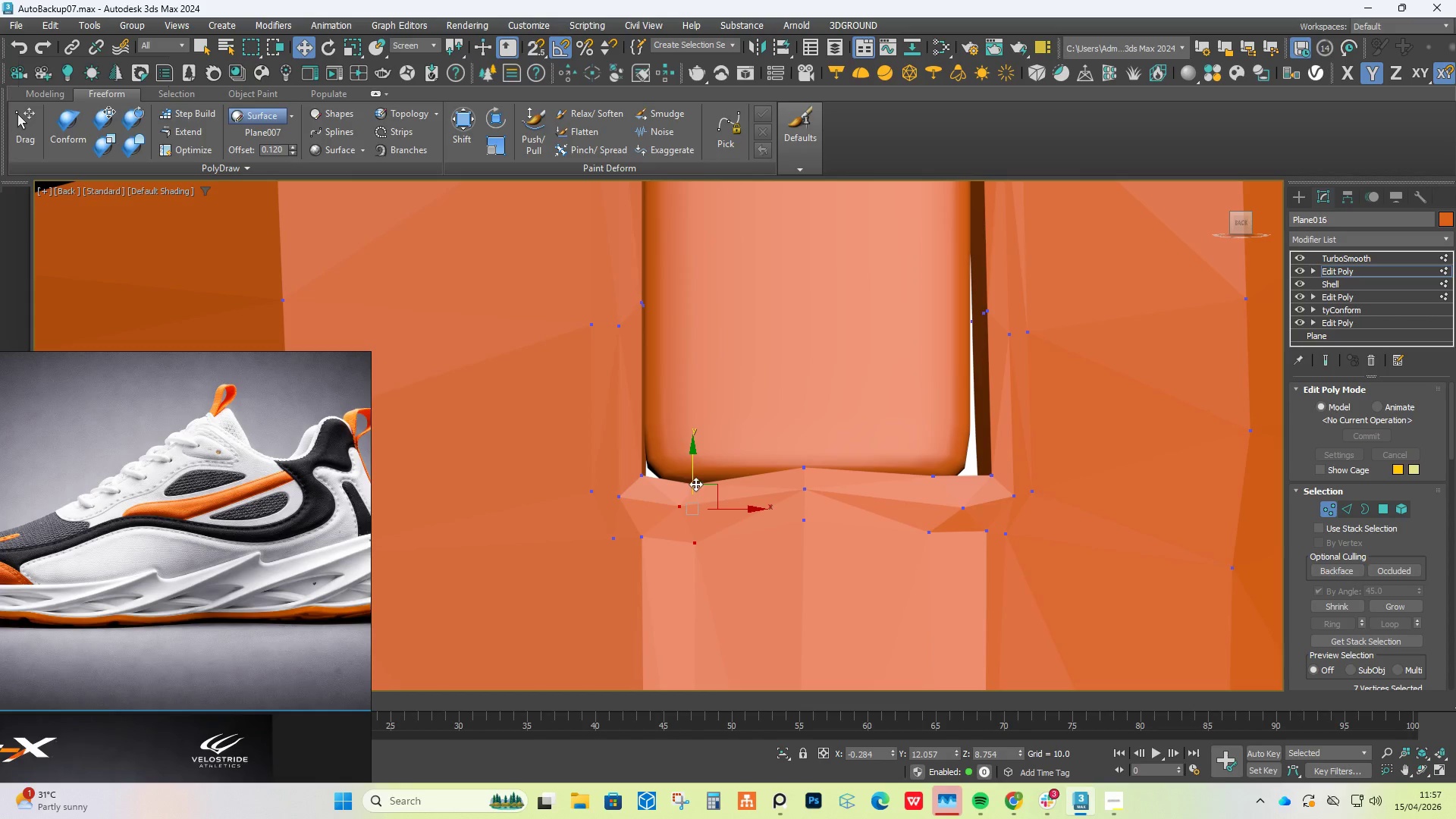 
left_click_drag(start_coordinate=[695, 483], to_coordinate=[695, 471])
 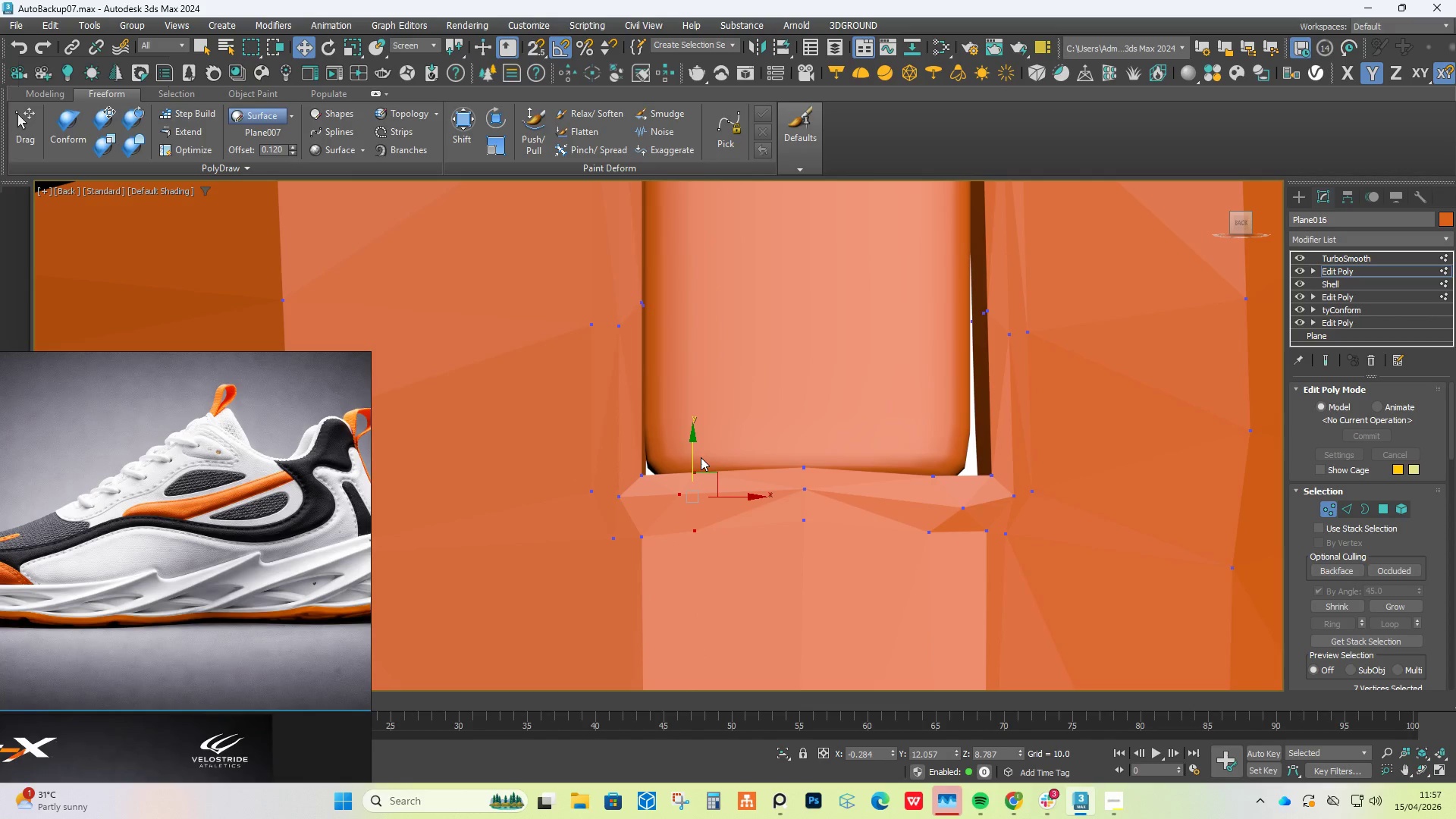 
left_click_drag(start_coordinate=[902, 467], to_coordinate=[974, 585])
 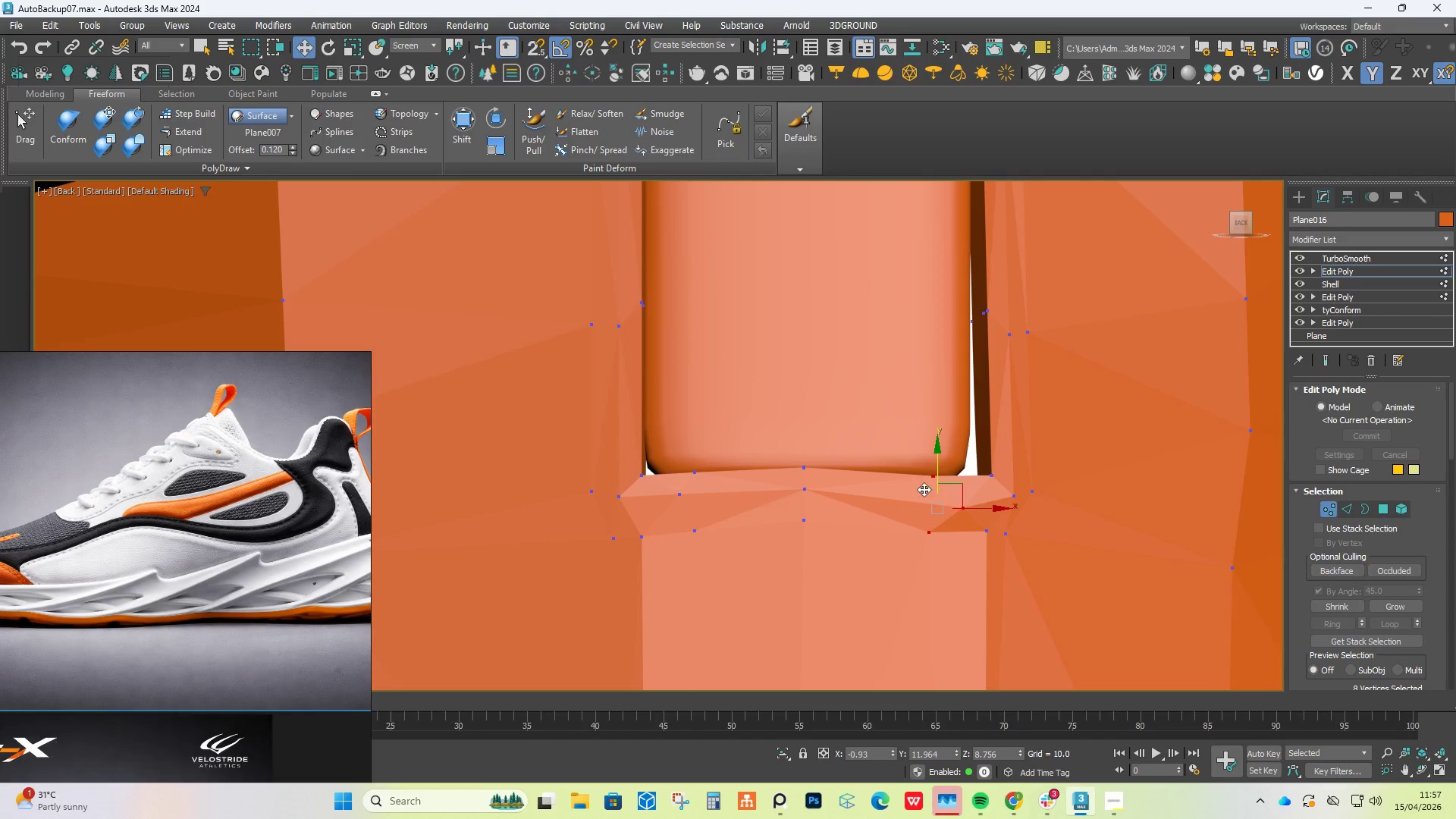 
left_click_drag(start_coordinate=[937, 469], to_coordinate=[936, 465])
 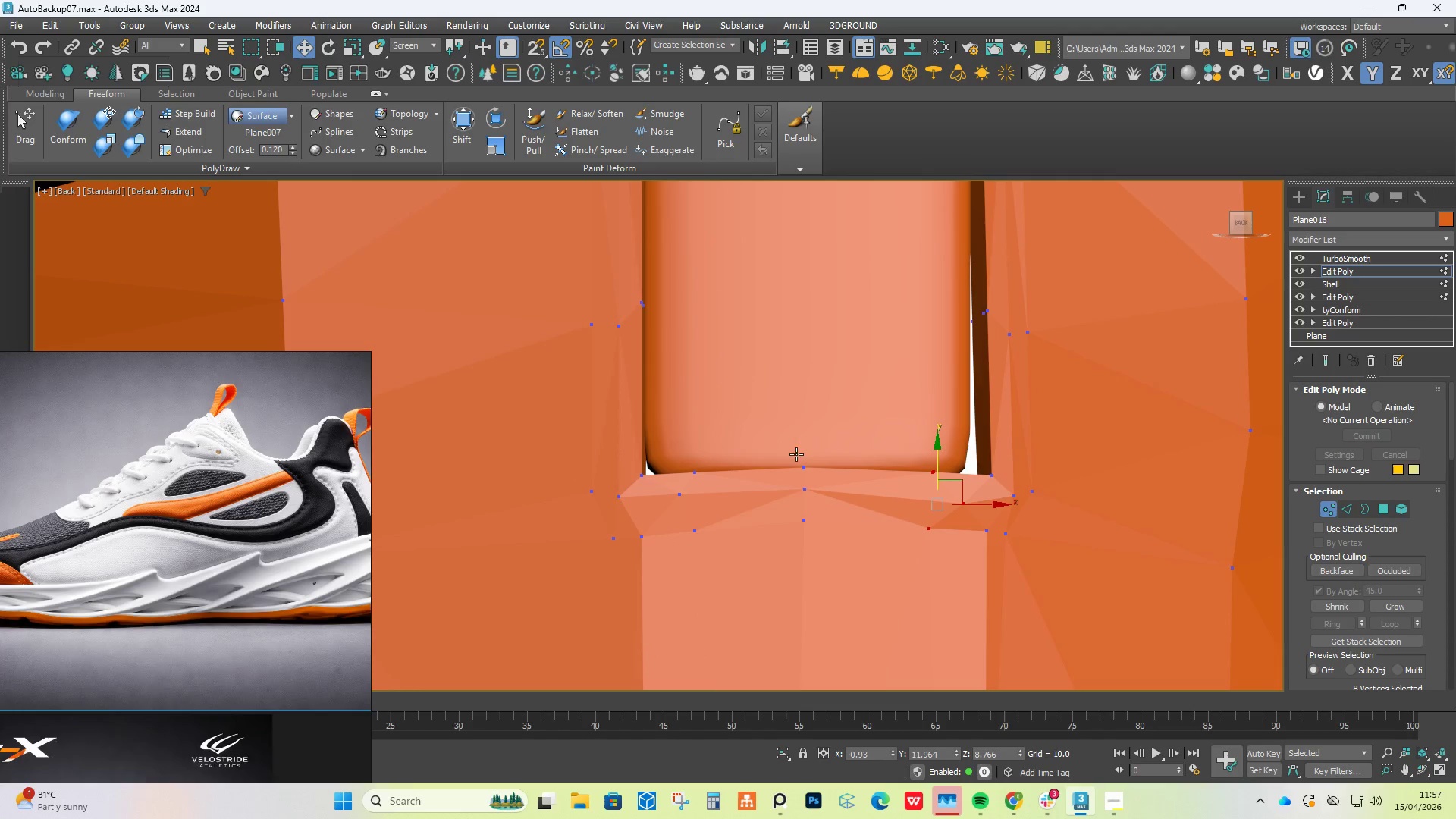 
scroll: coordinate [774, 444], scroll_direction: down, amount: 3.0
 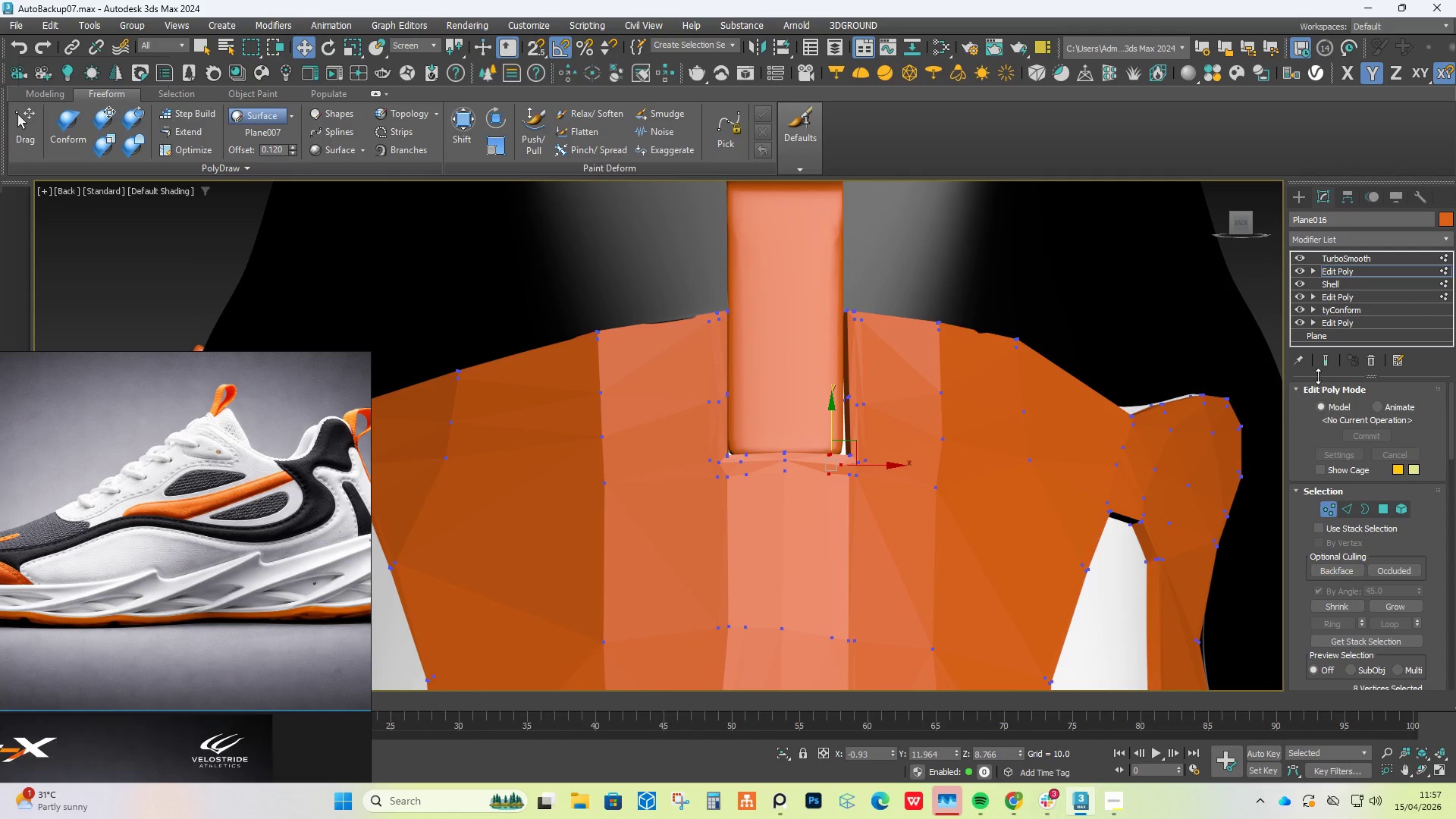 
left_click([1325, 363])
 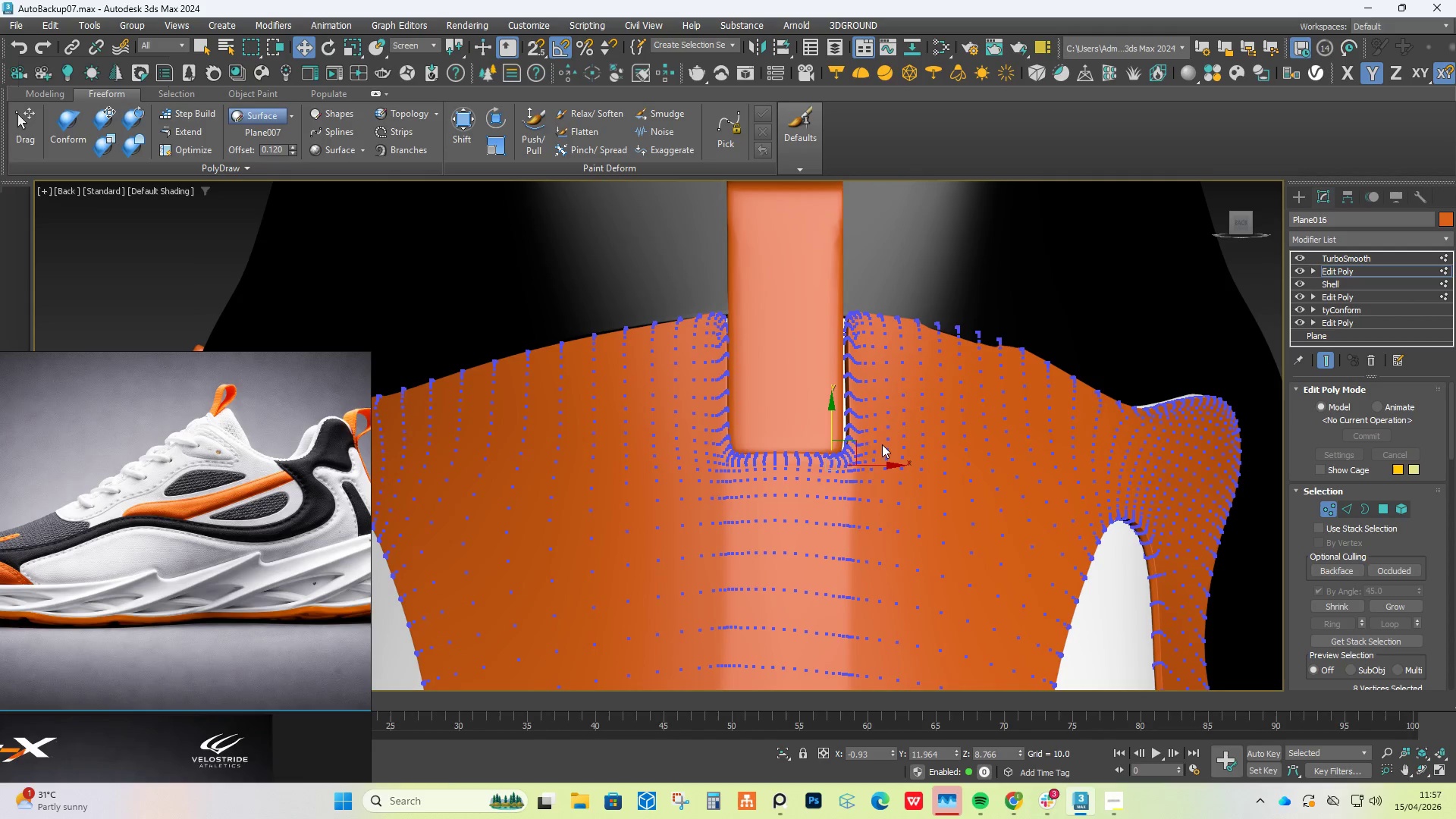 
scroll: coordinate [838, 442], scroll_direction: up, amount: 2.0
 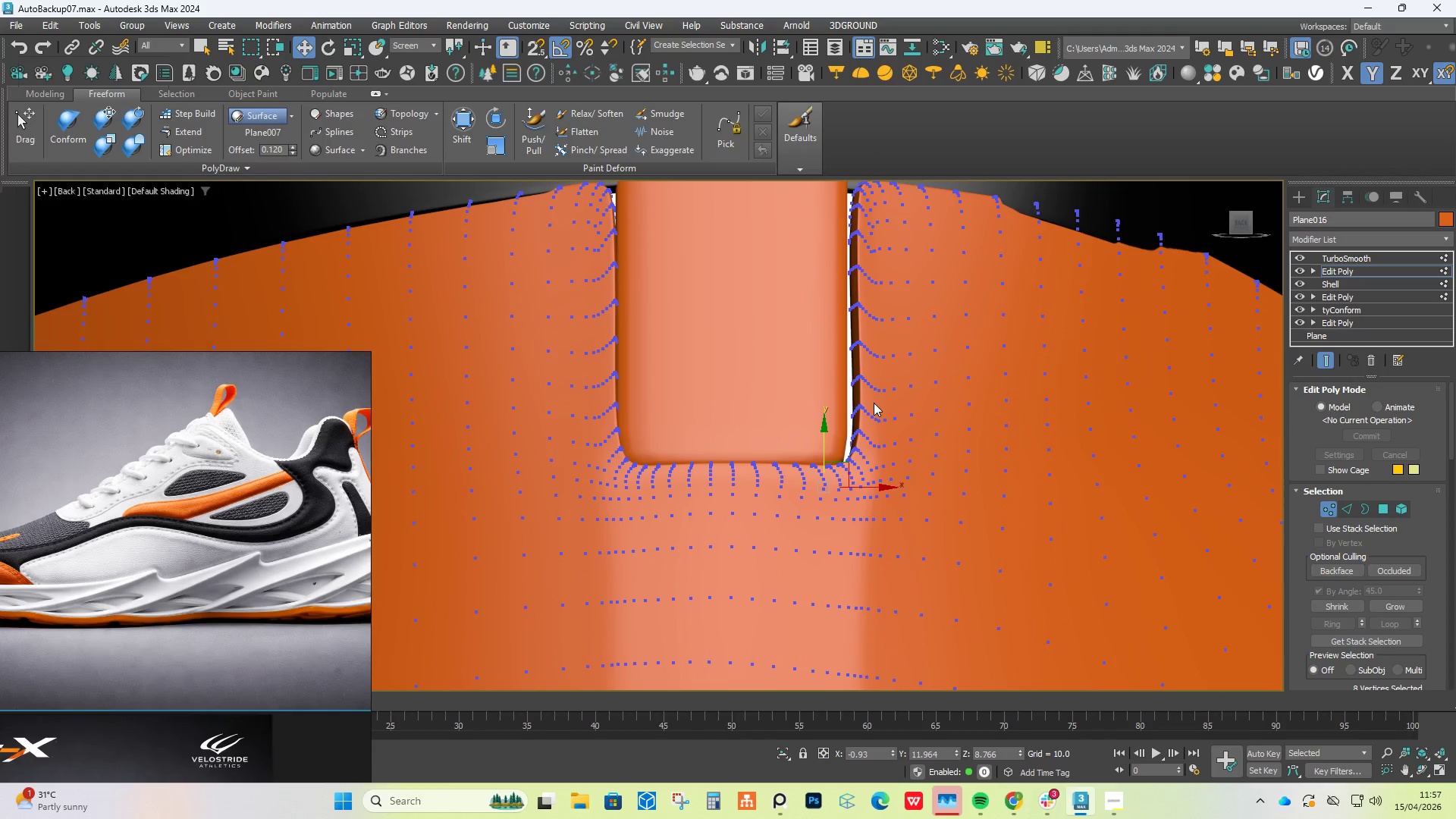 
scroll: coordinate [874, 403], scroll_direction: down, amount: 1.0
 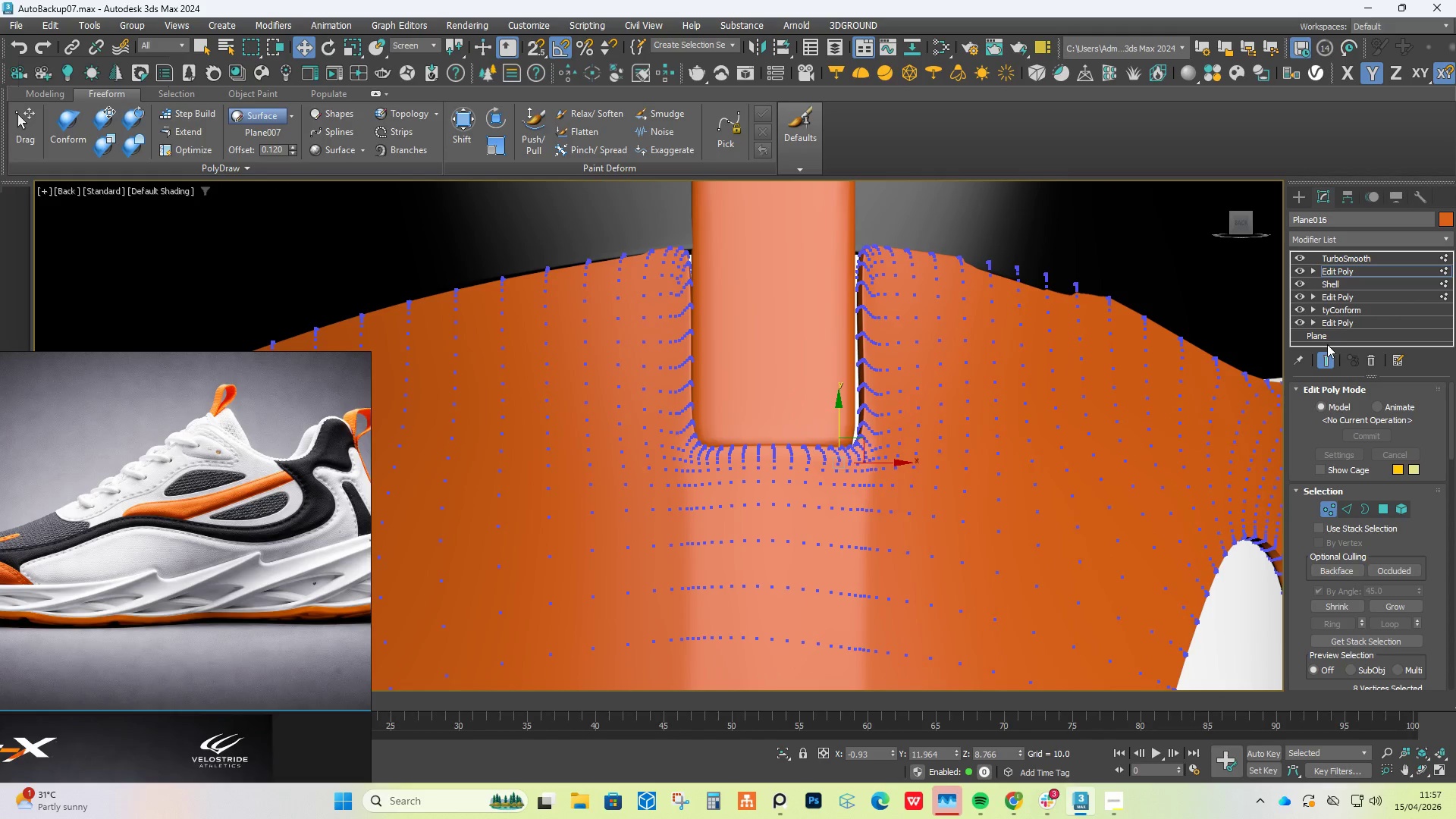 
left_click([1330, 365])
 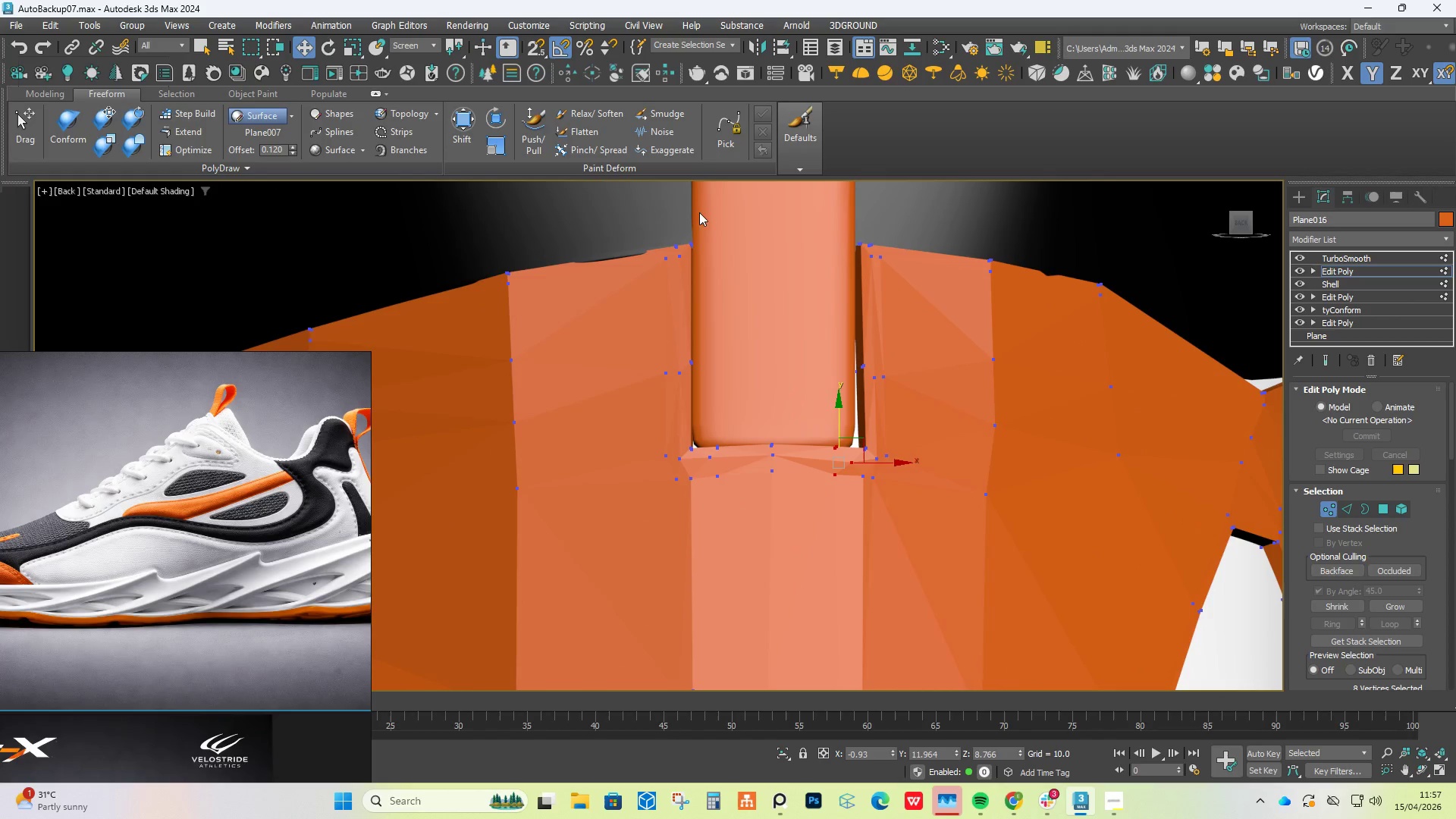 
left_click_drag(start_coordinate=[714, 212], to_coordinate=[632, 495])
 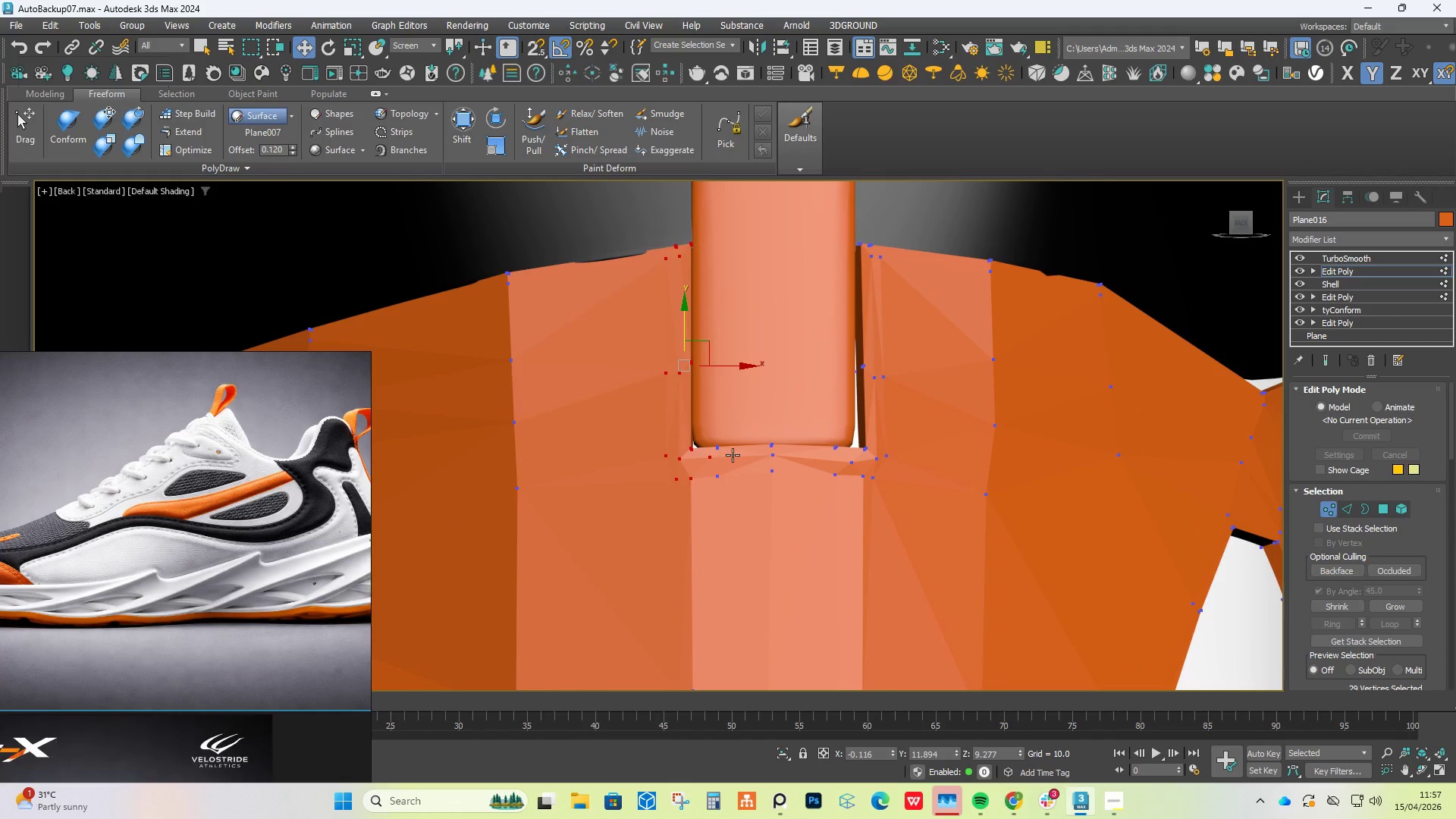 
hold_key(key=AltLeft, duration=0.91)
left_click_drag(start_coordinate=[745, 425], to_coordinate=[706, 503])
 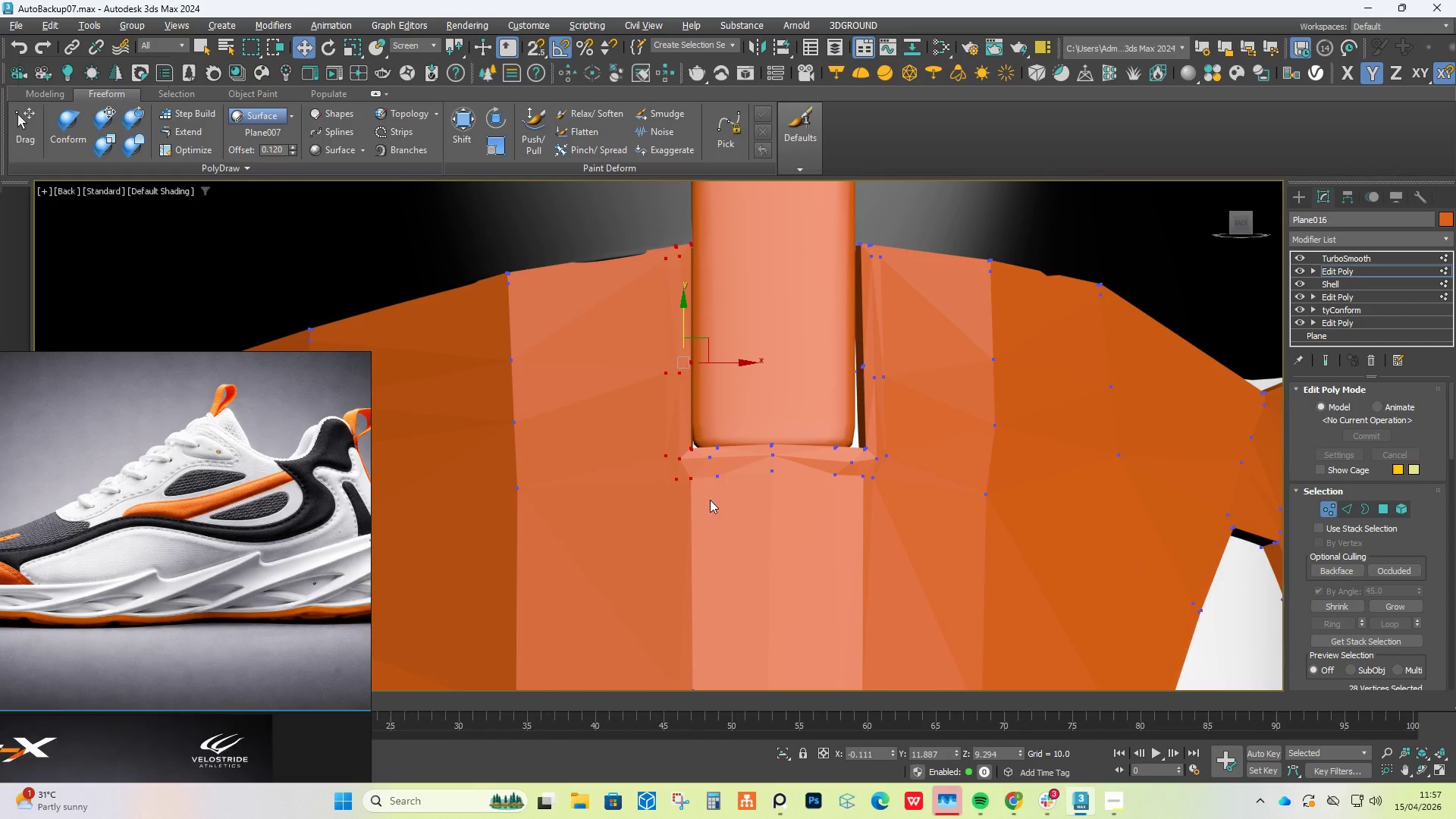 
hold_key(key=AltLeft, duration=16.23)
left_click([1328, 357])
 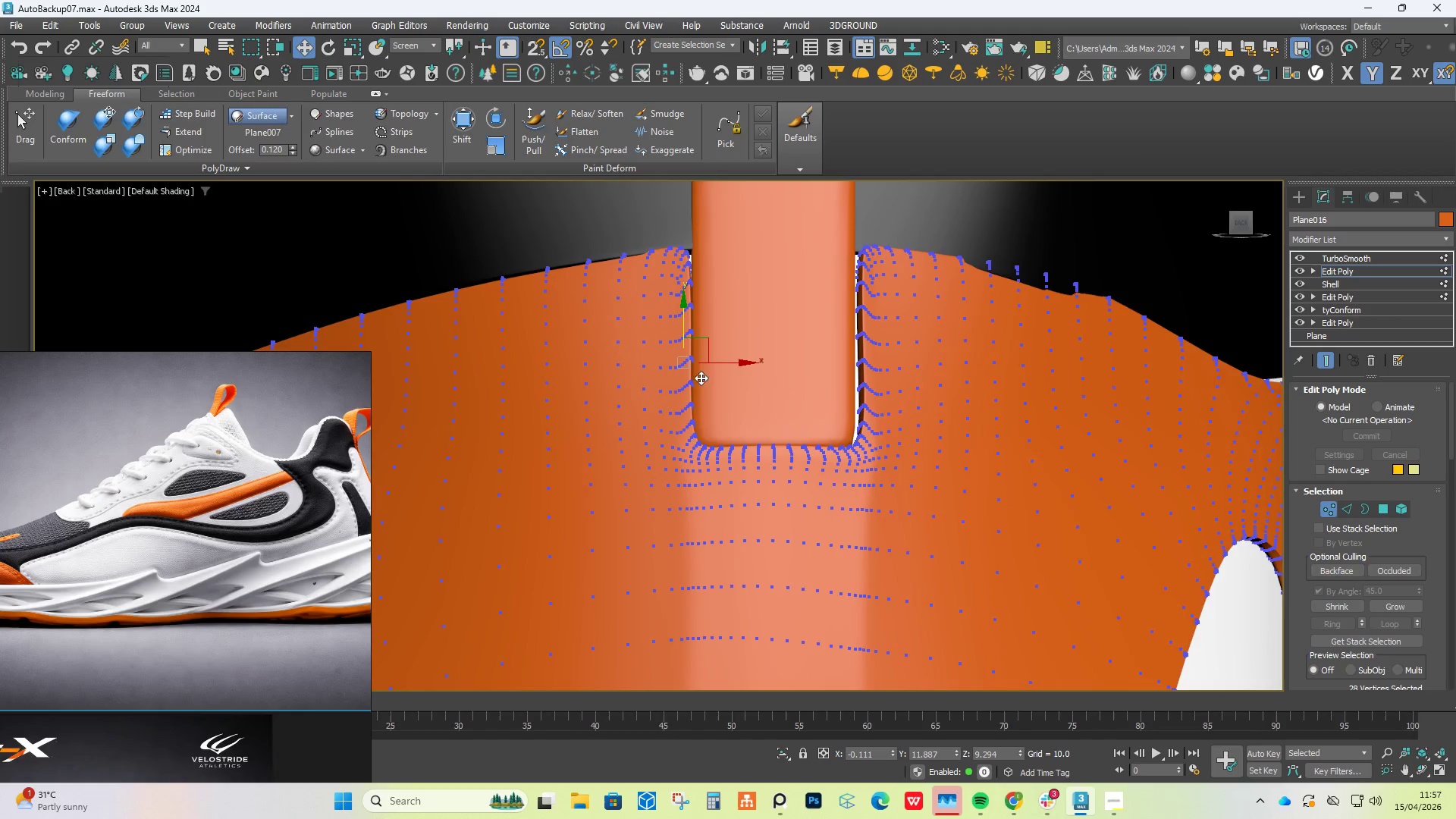 
scroll: coordinate [657, 349], scroll_direction: up, amount: 2.0
 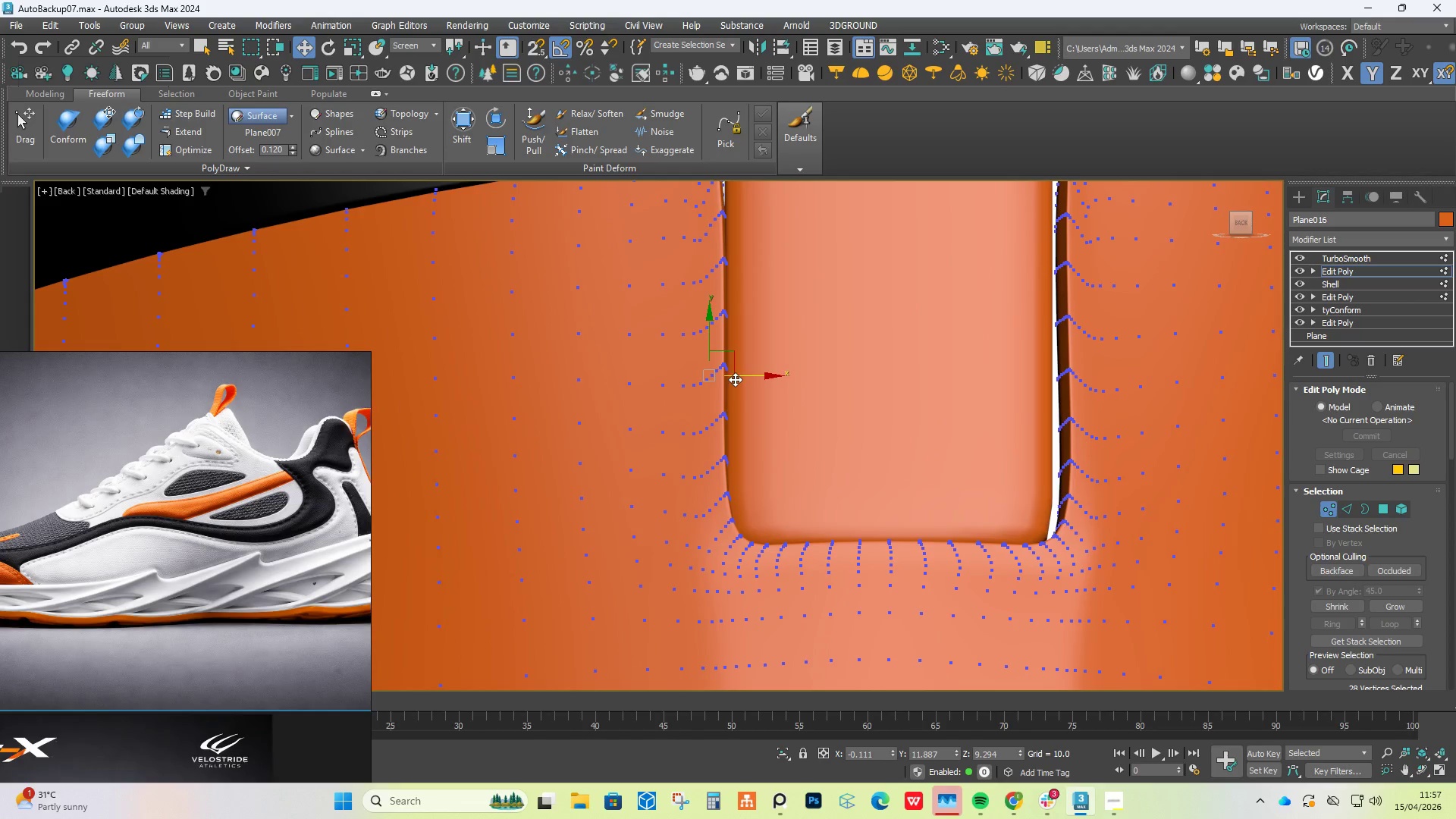 
left_click_drag(start_coordinate=[733, 375], to_coordinate=[727, 375])
 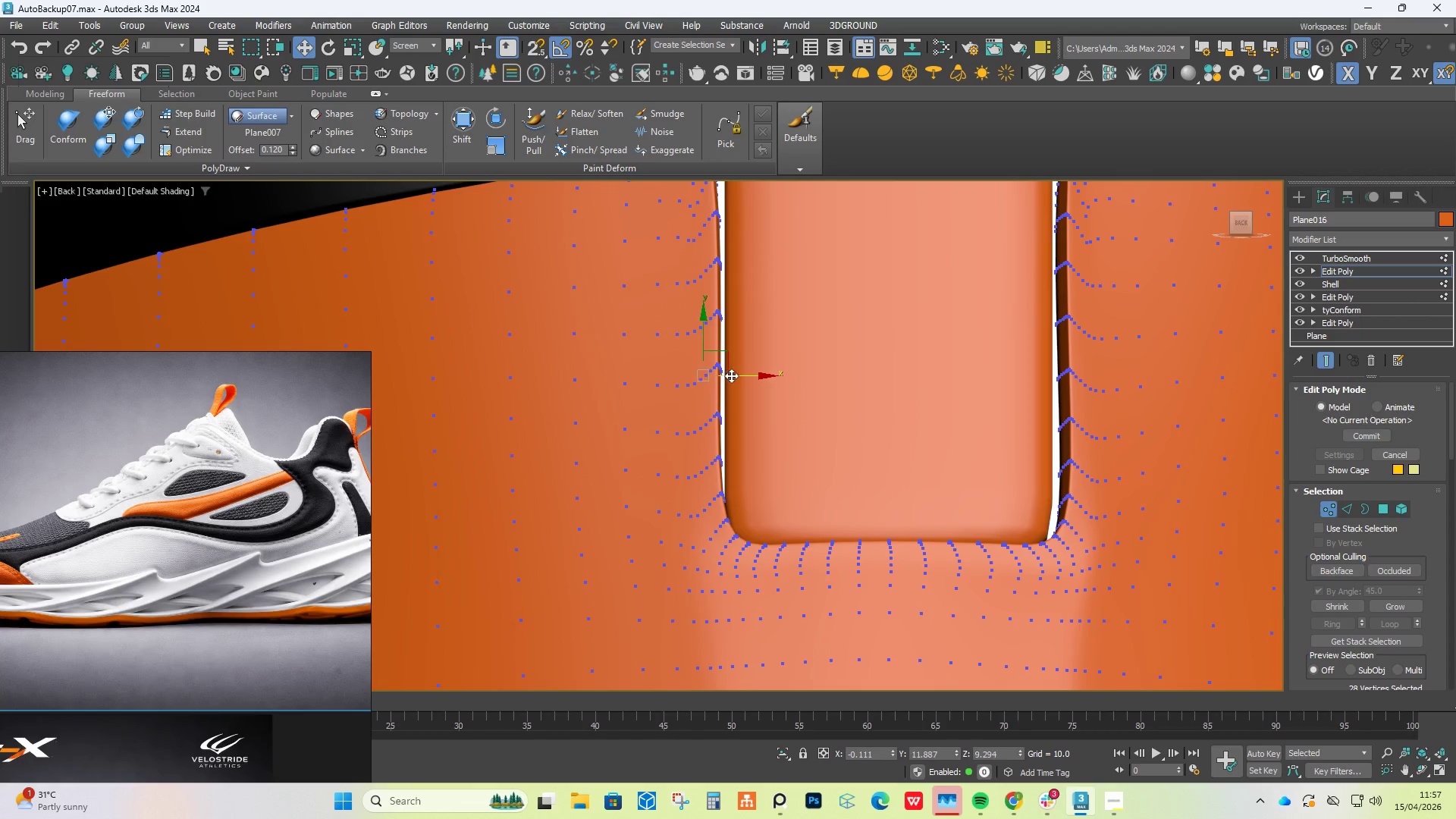 
scroll: coordinate [734, 375], scroll_direction: down, amount: 1.0
 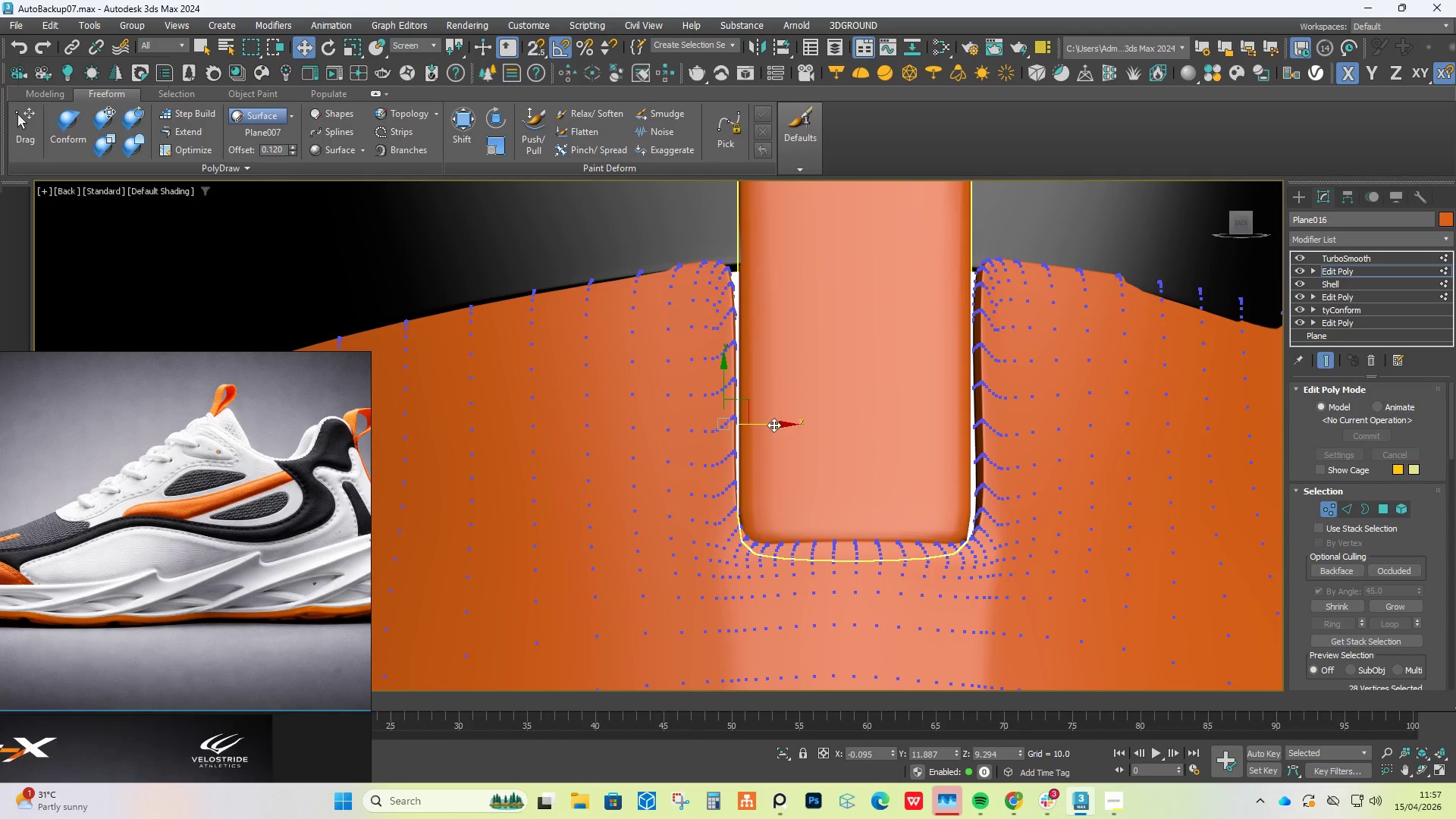 
key(R)
 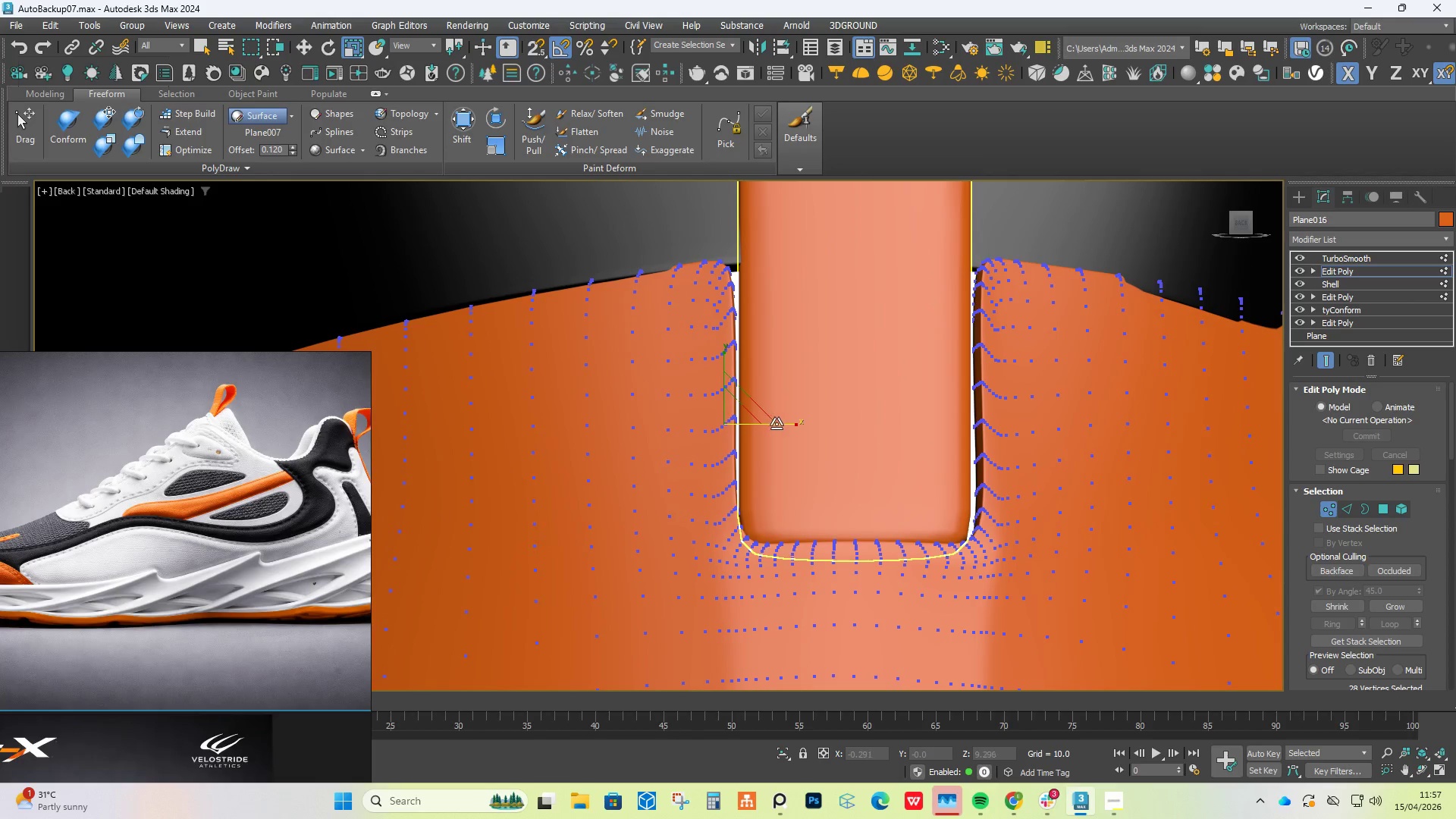 
left_click_drag(start_coordinate=[780, 426], to_coordinate=[766, 427])
 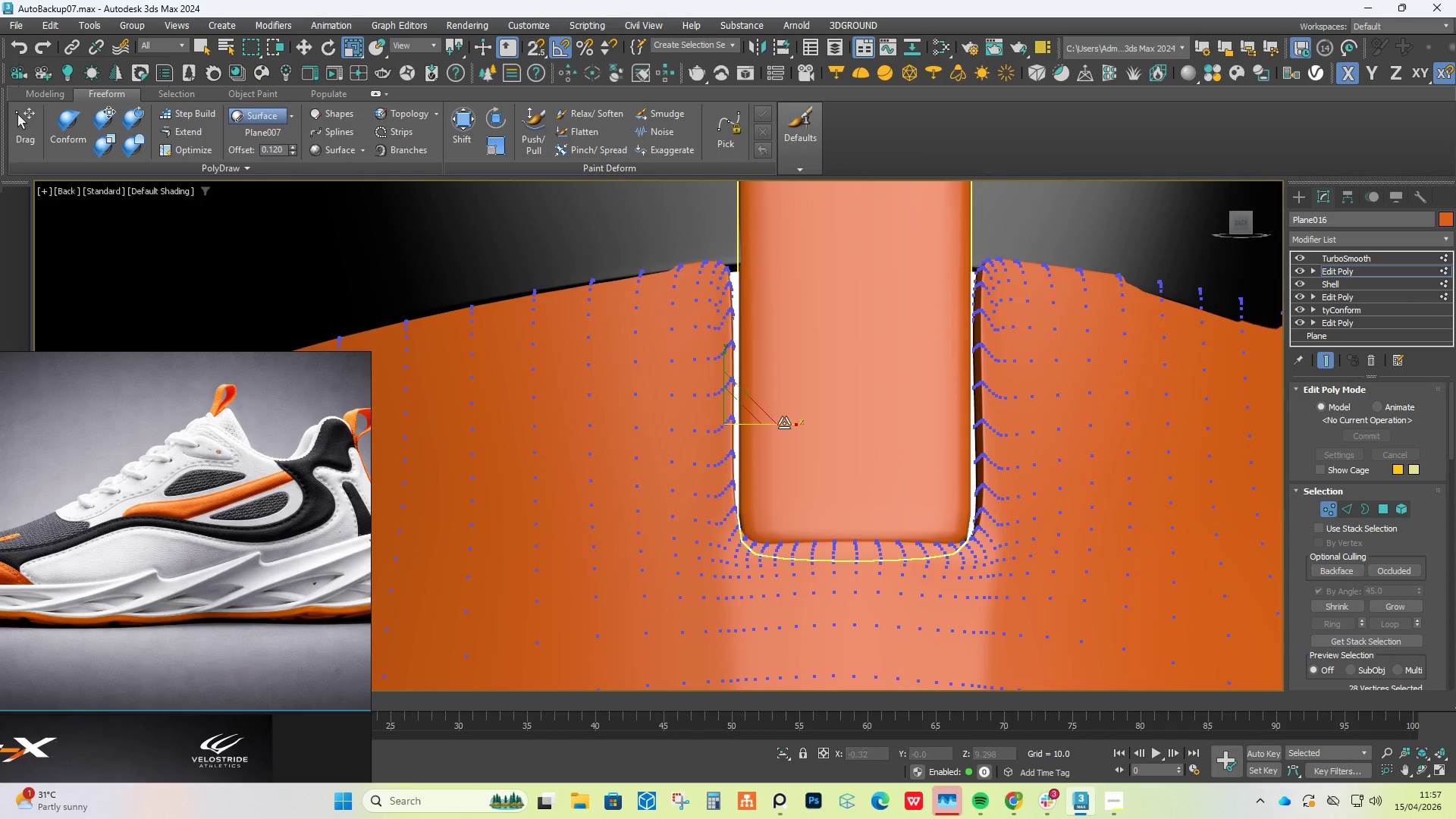 
key(Control+Z)
 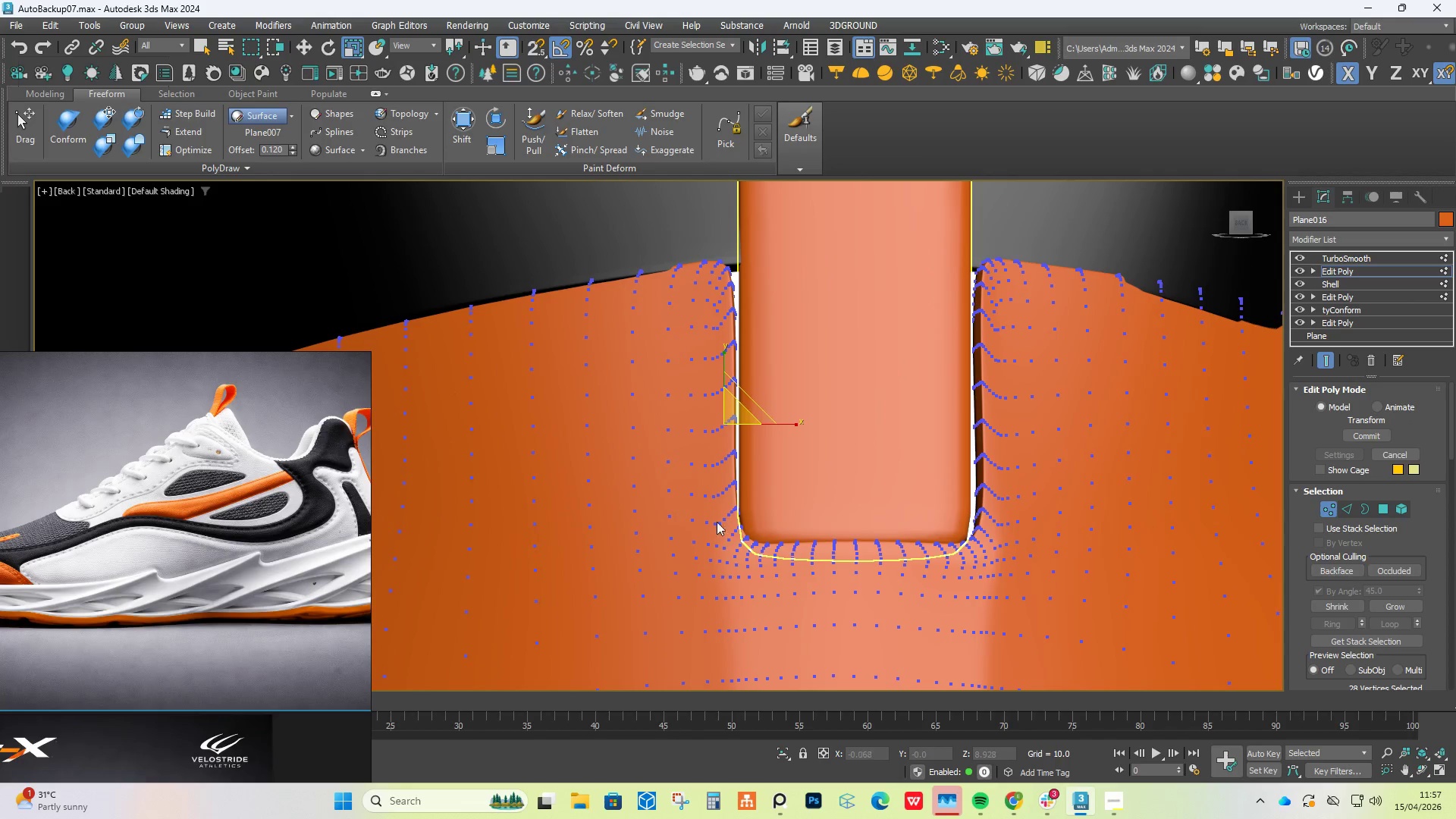 
left_click_drag(start_coordinate=[635, 518], to_coordinate=[1027, 623])
 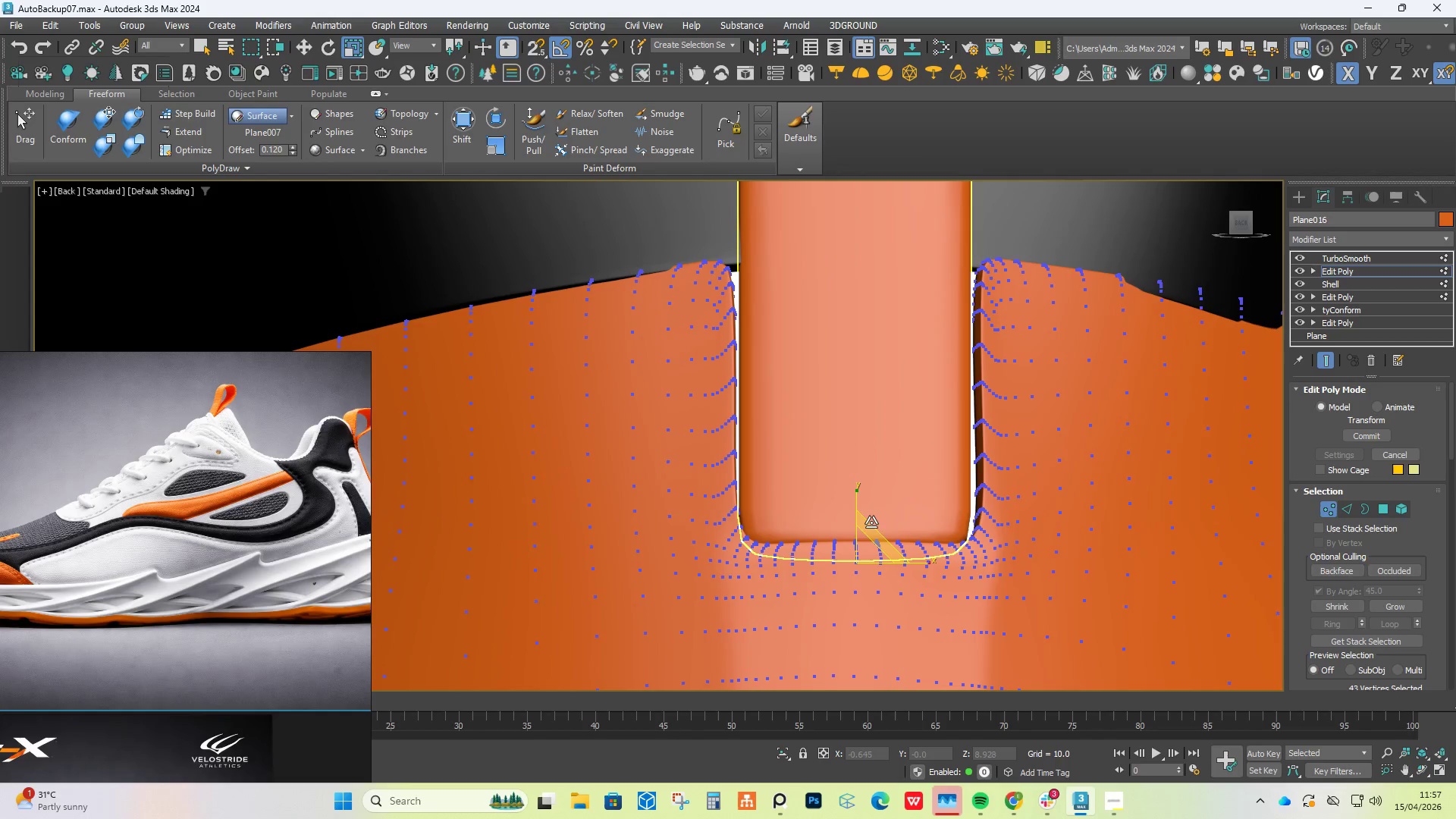 
key(W)
 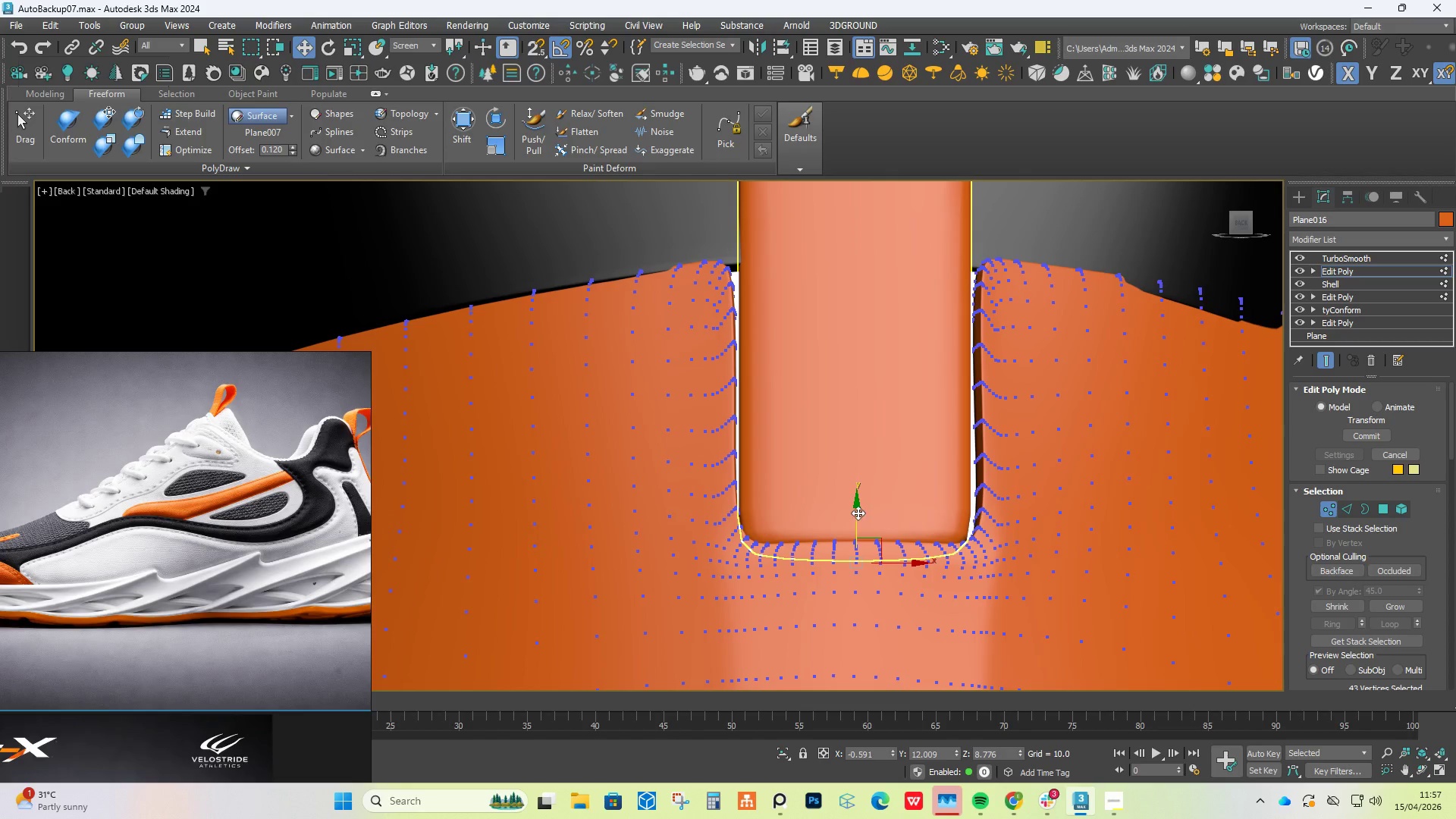 
left_click_drag(start_coordinate=[858, 513], to_coordinate=[849, 527])
 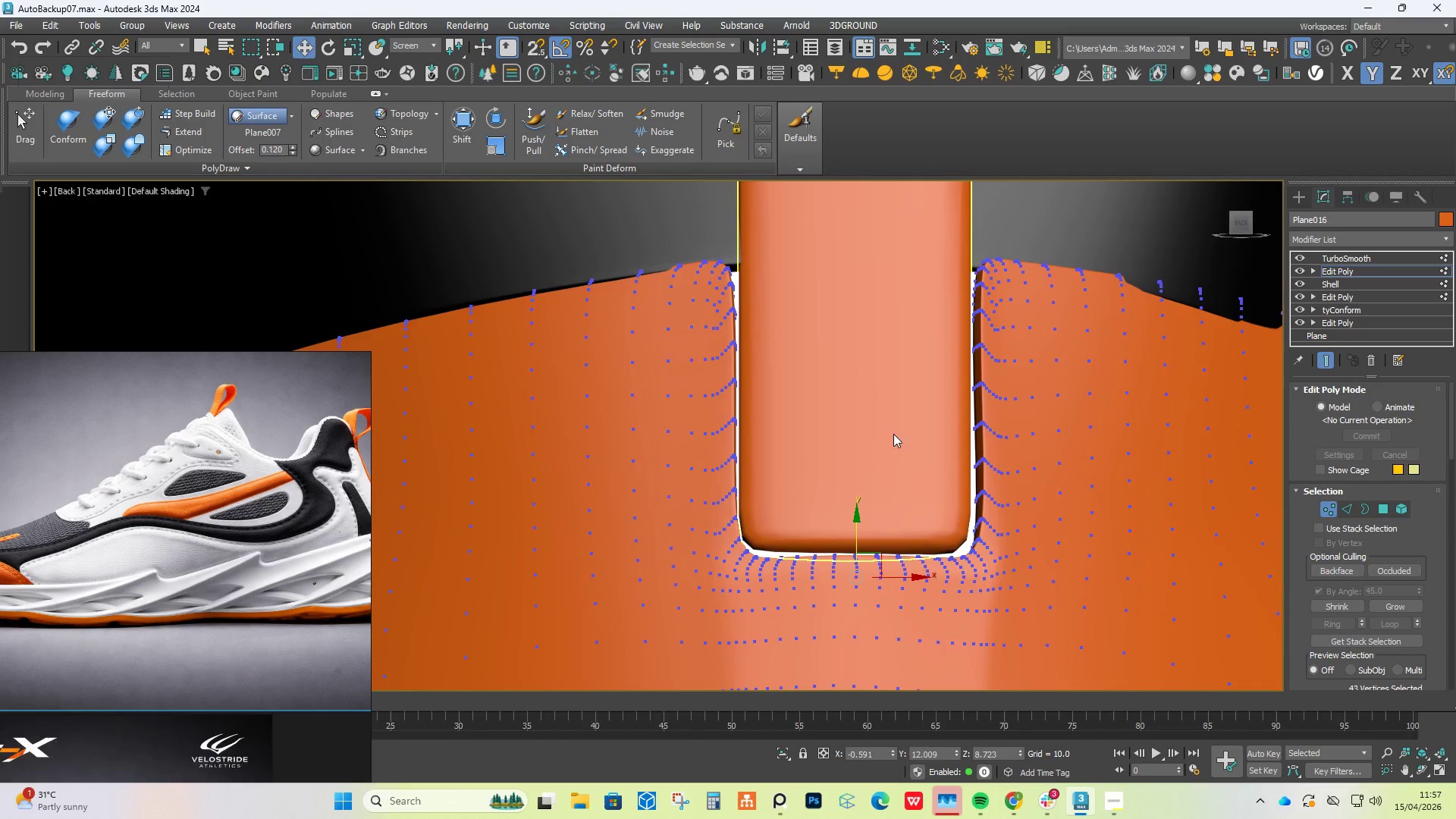 
scroll: coordinate [895, 425], scroll_direction: down, amount: 1.0
 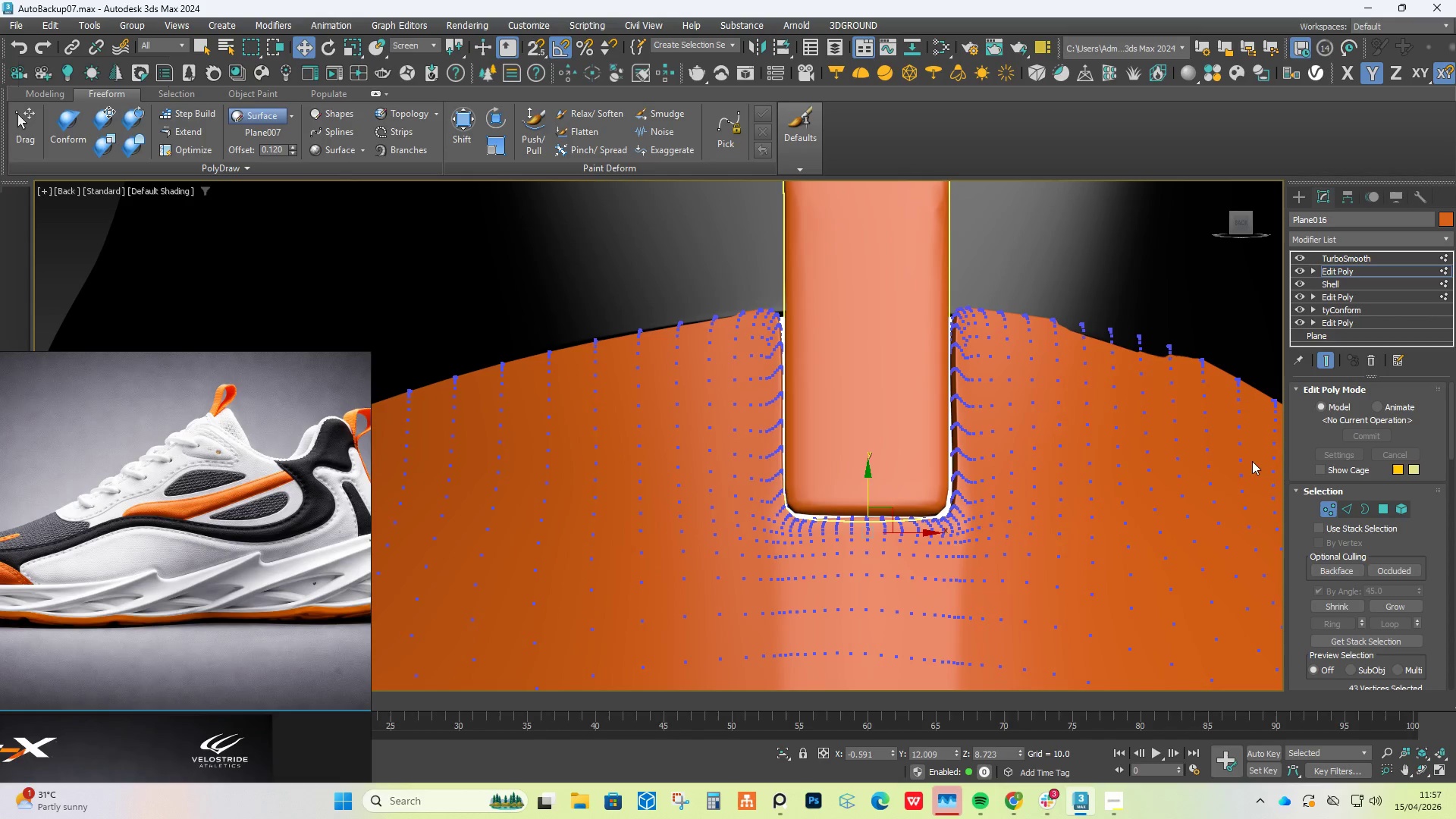 
hold_key(key=AltLeft, duration=0.69)
 